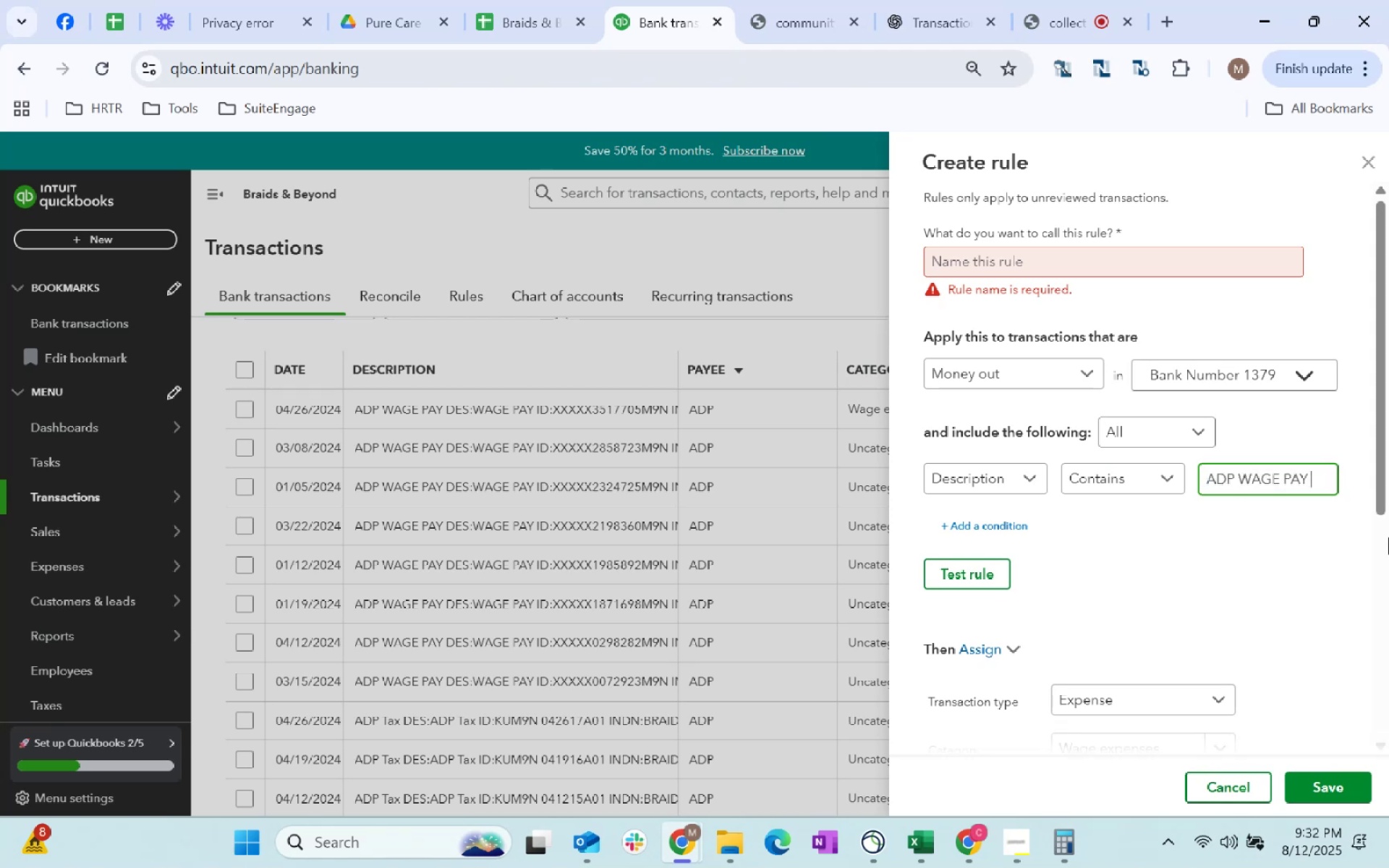 
hold_key(key=ArrowRight, duration=1.29)
 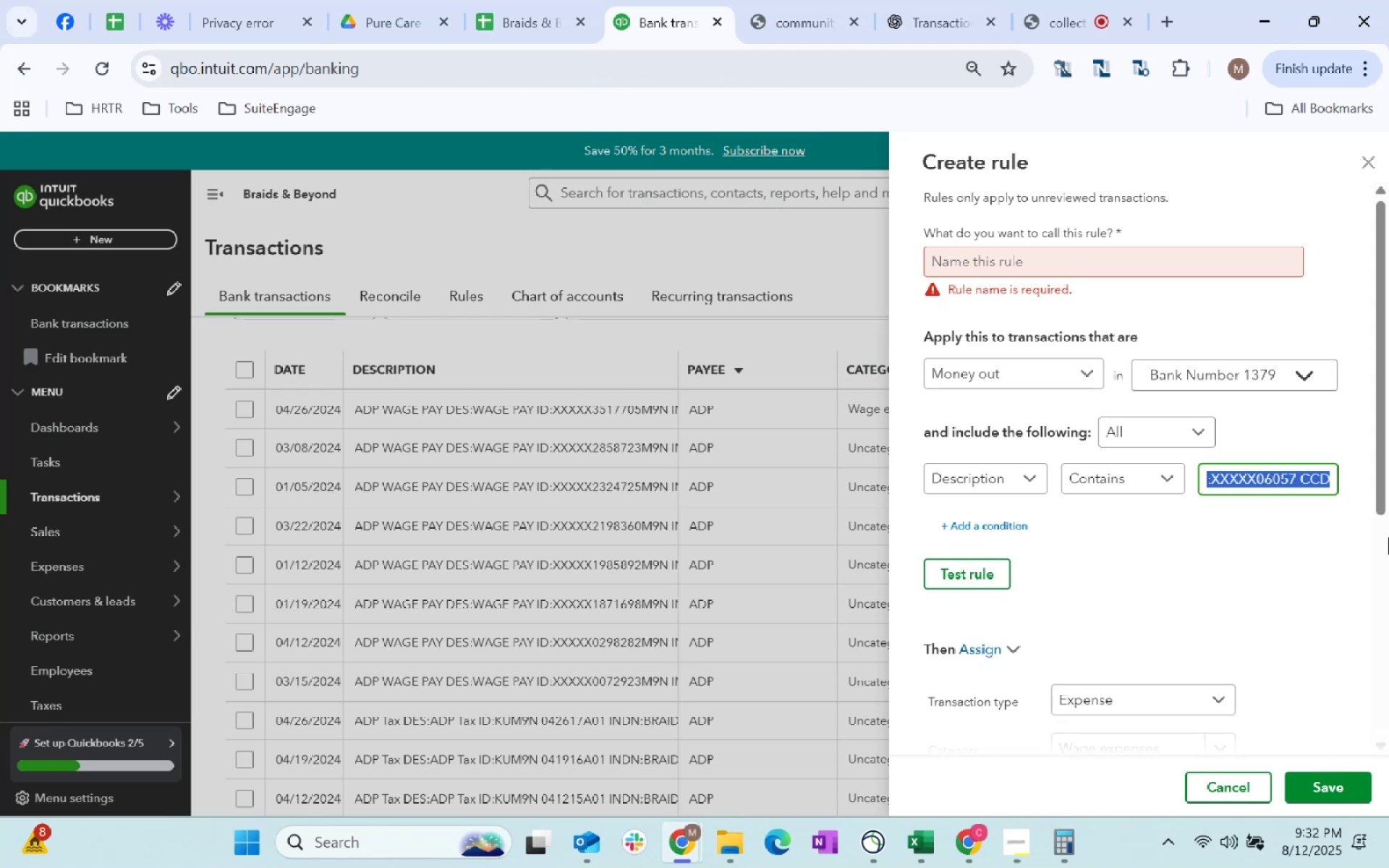 
key(Backspace)
 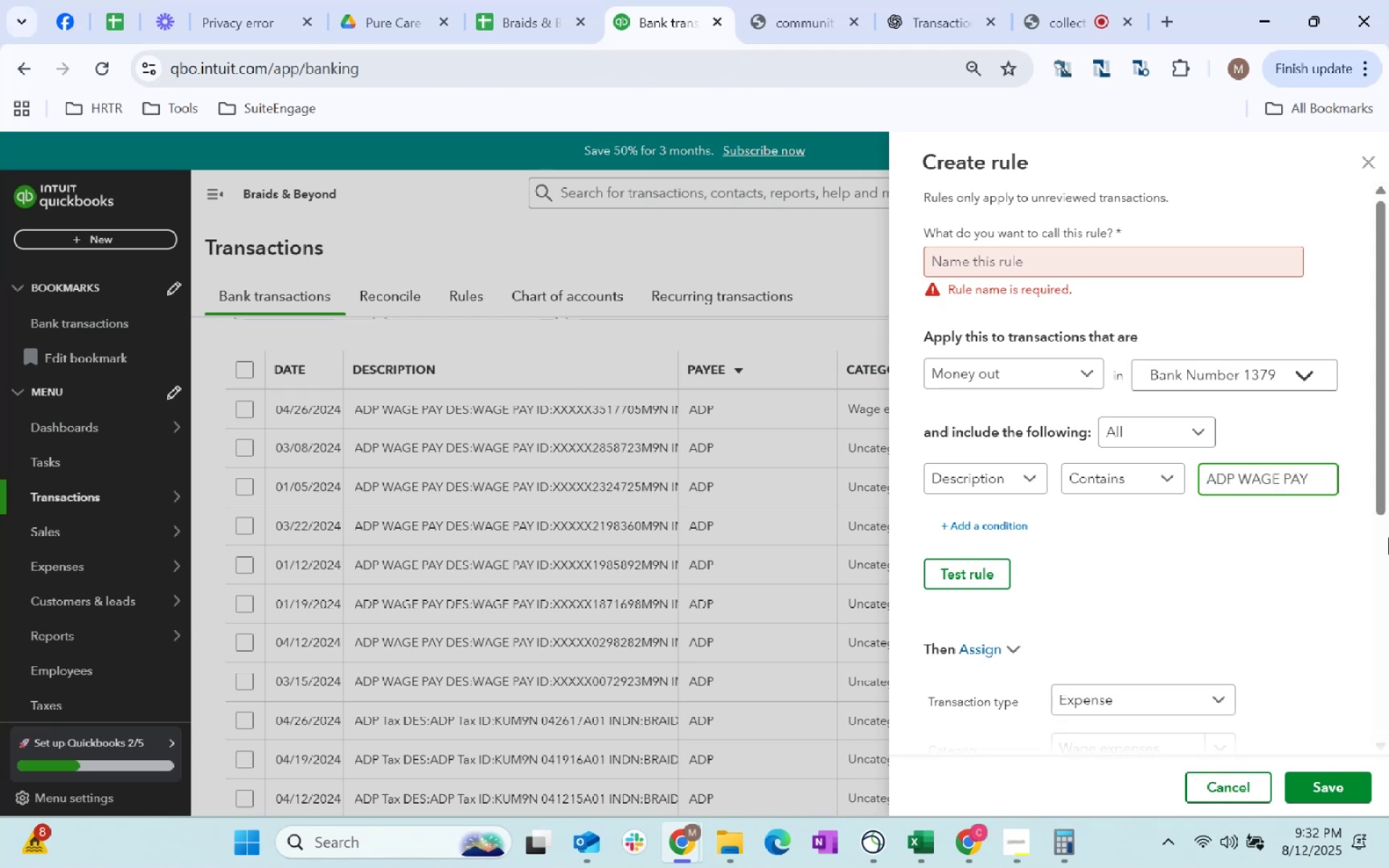 
key(ArrowLeft)
 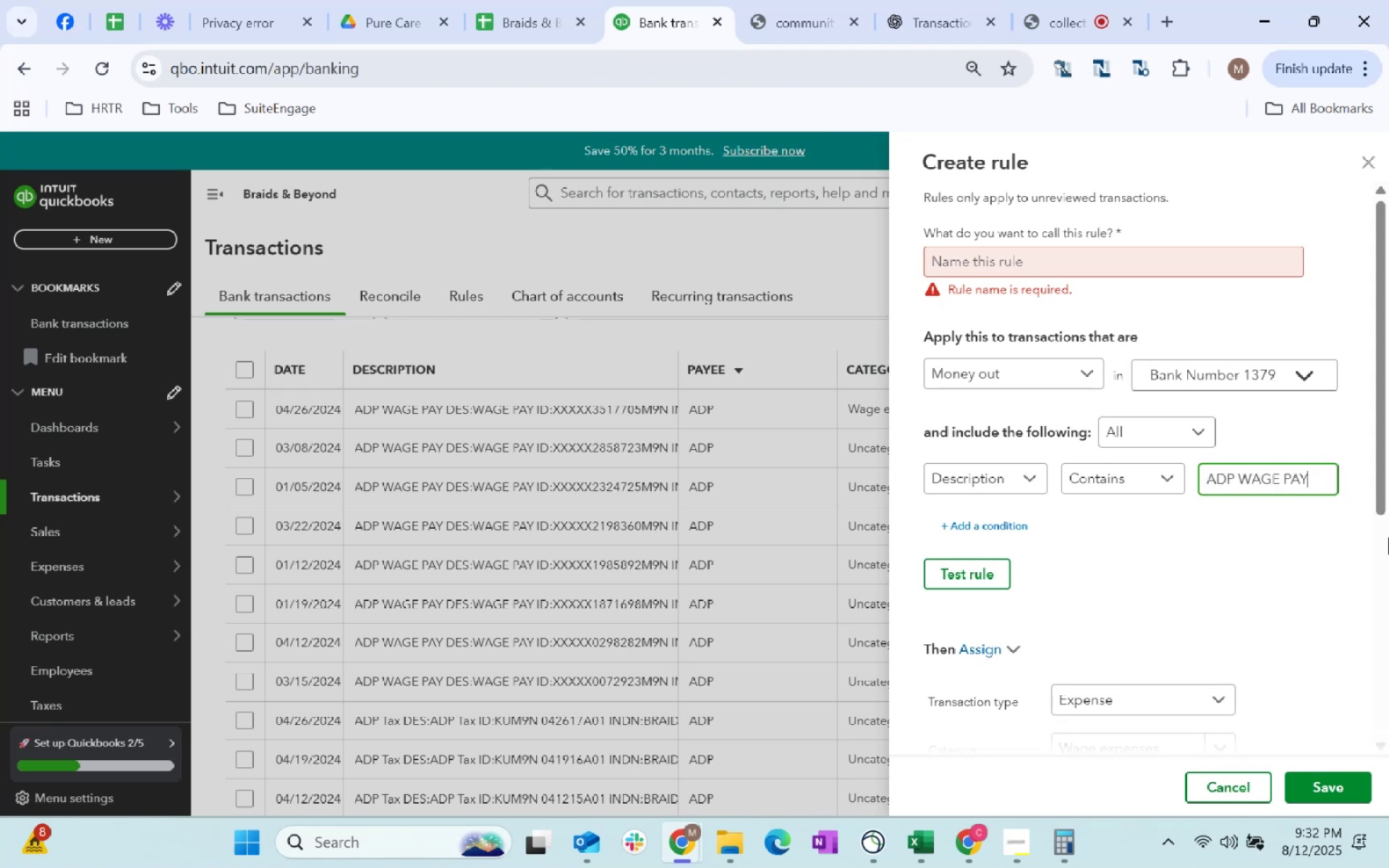 
key(Control+Shift+ArrowLeft)
 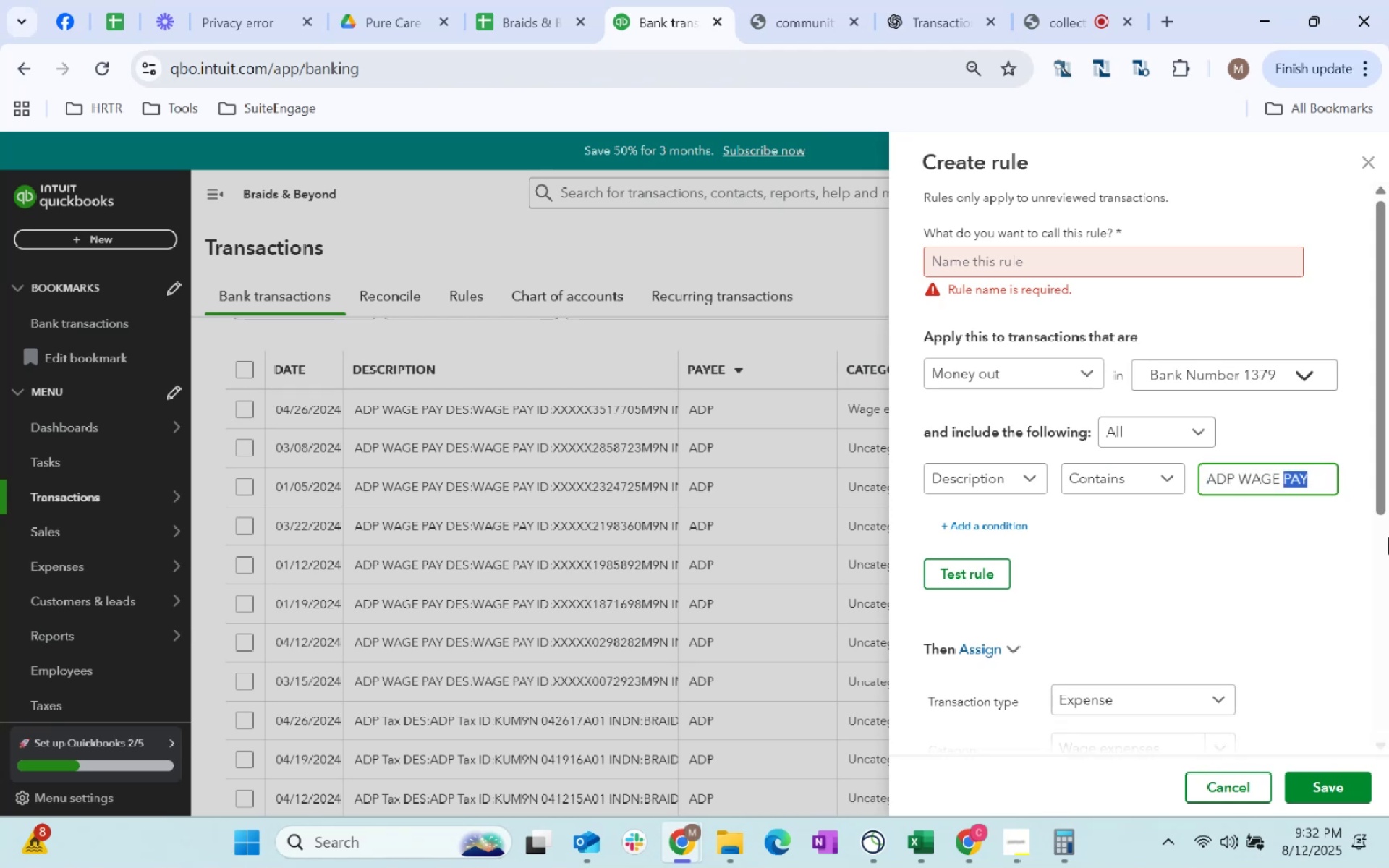 
key(Control+Shift+ArrowLeft)
 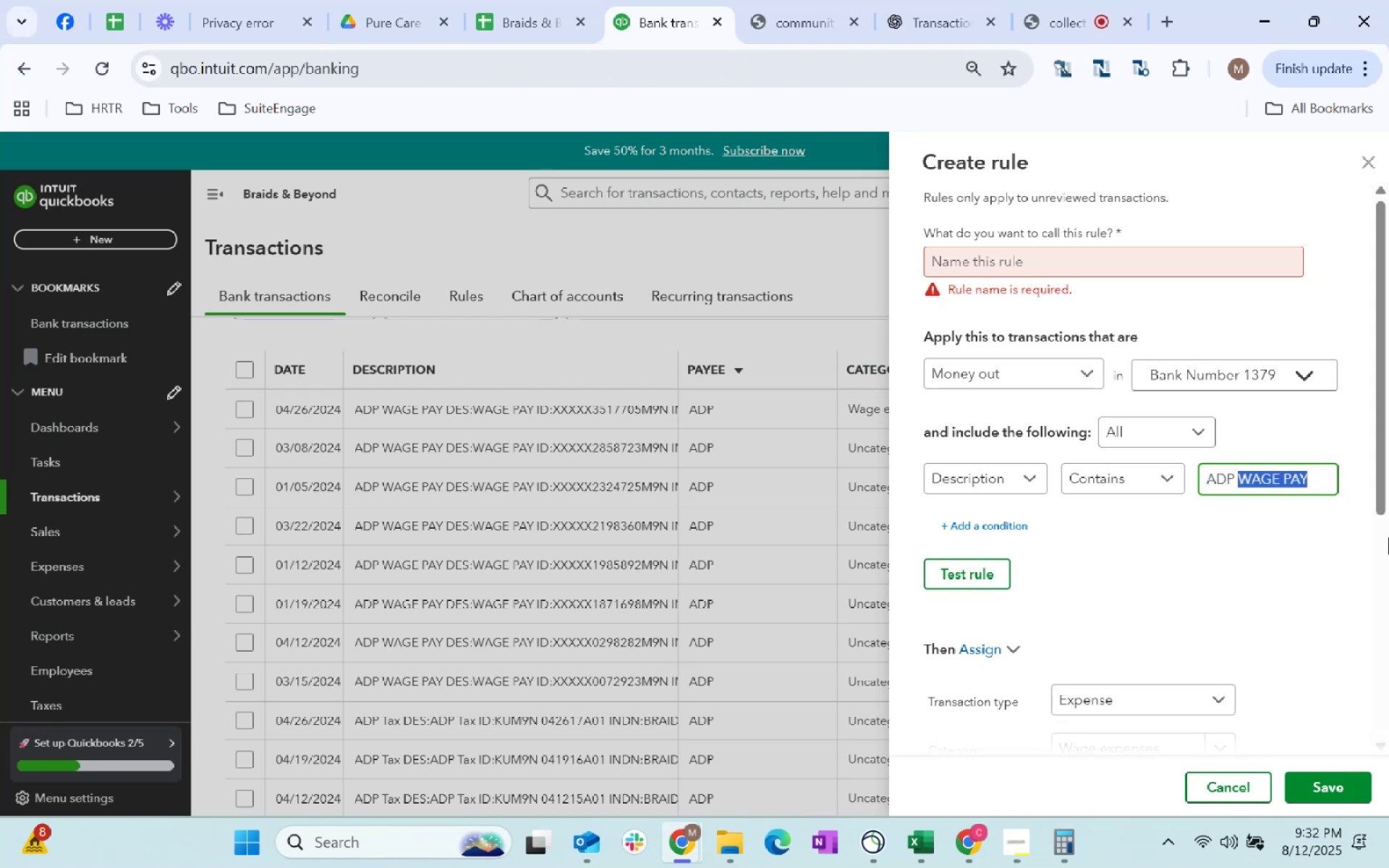 
key(Control+Shift+ArrowLeft)
 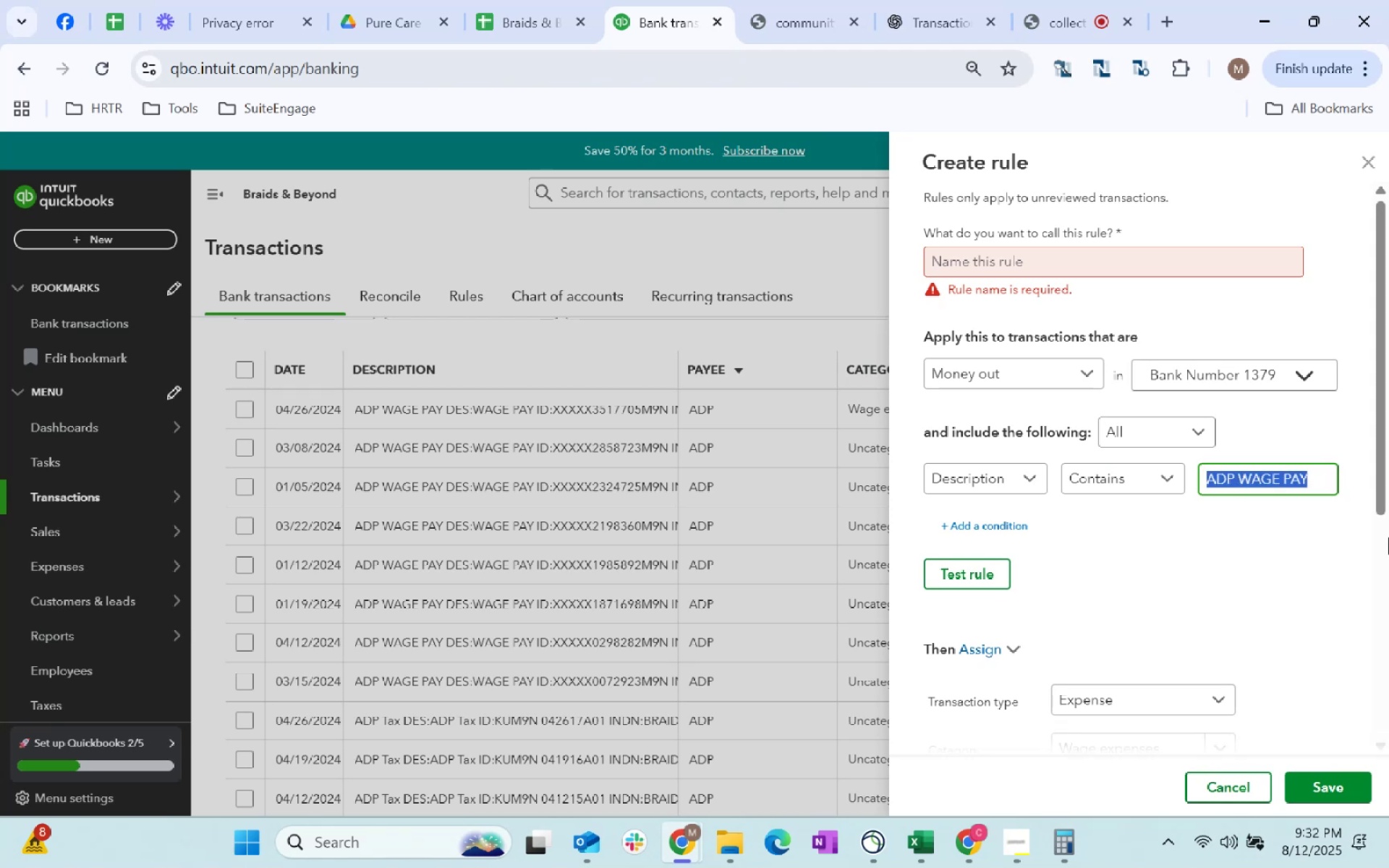 
key(Control+Shift+ArrowLeft)
 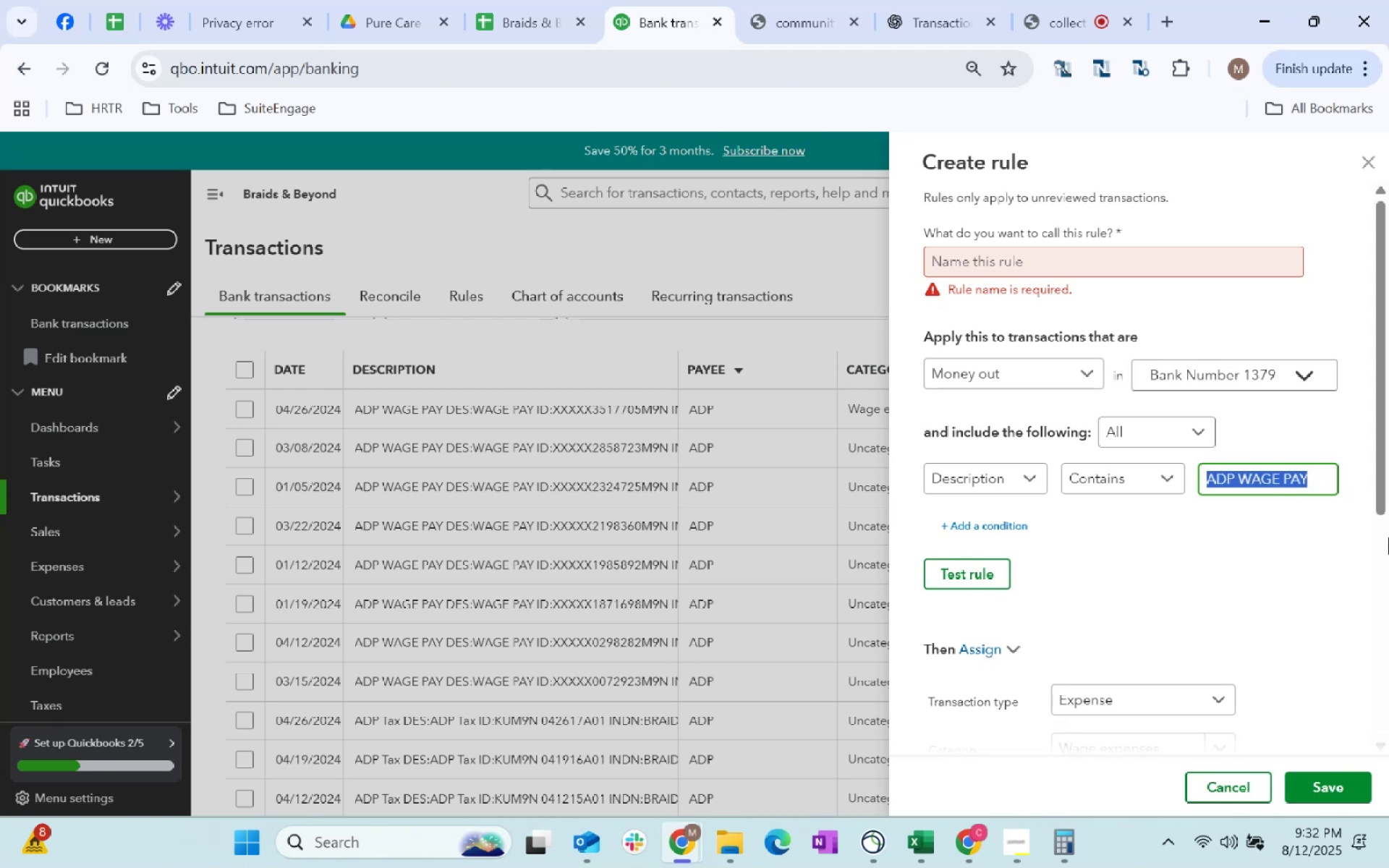 
key(Control+C)
 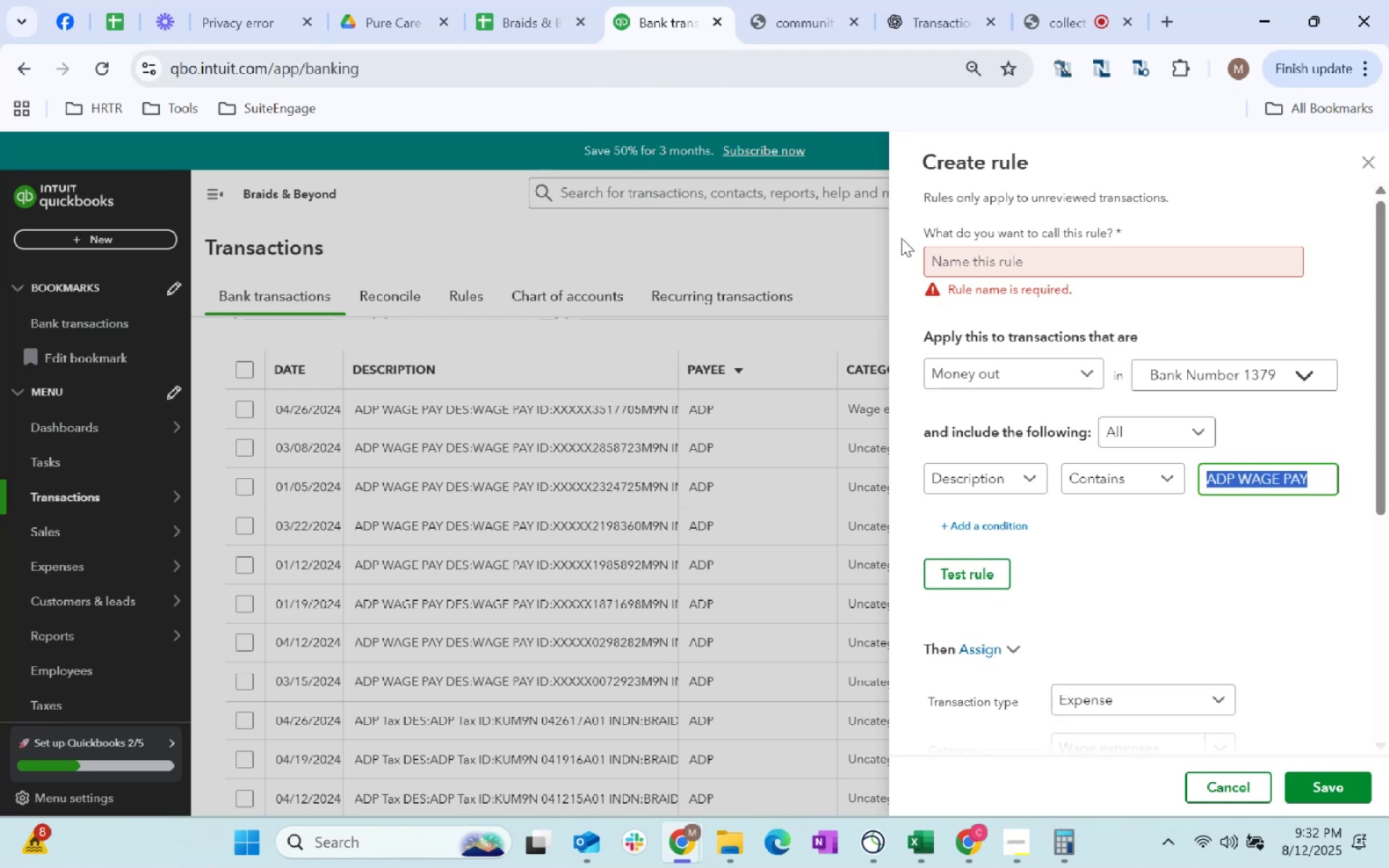 
key(Control+C)
 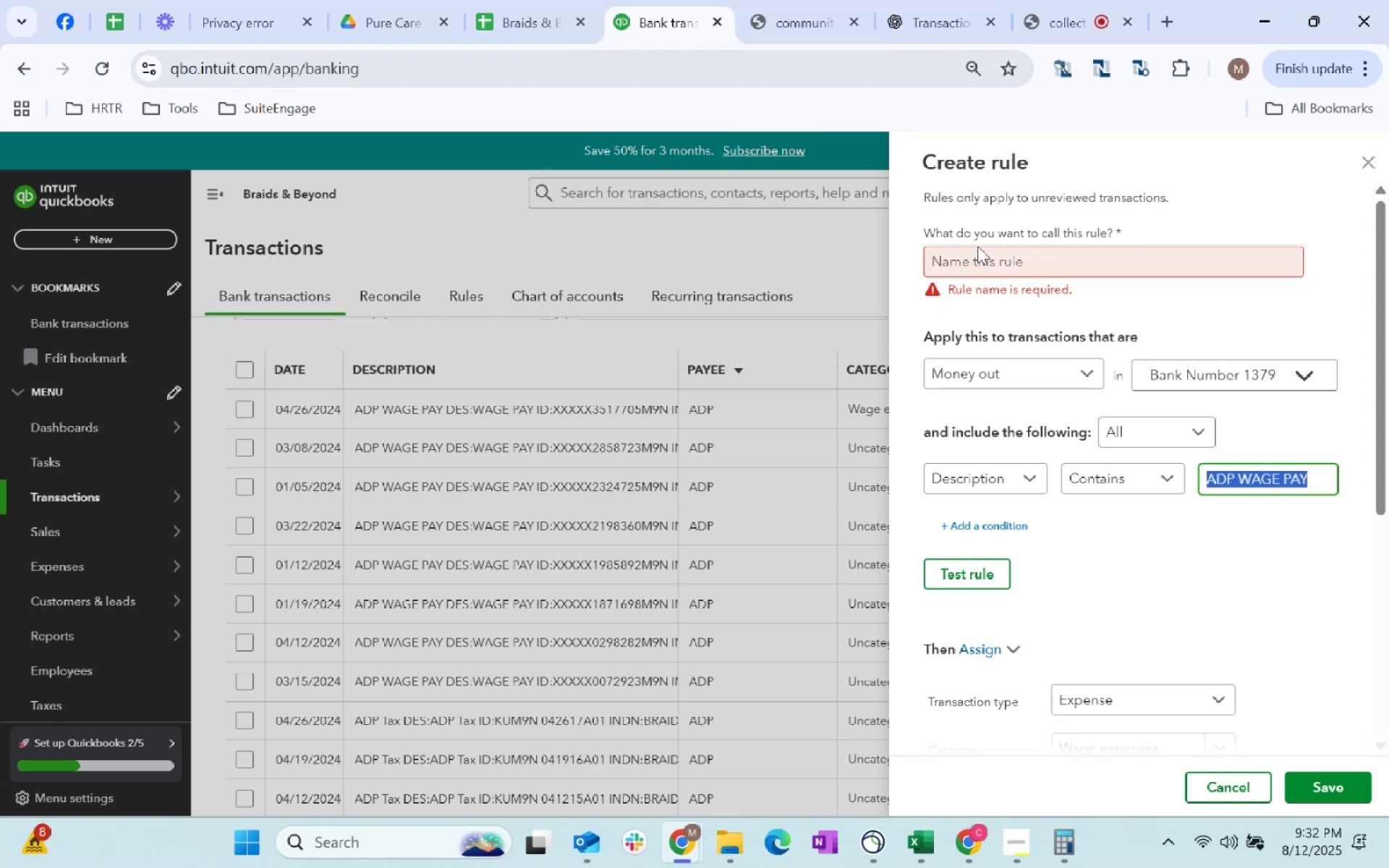 
left_click([993, 253])
 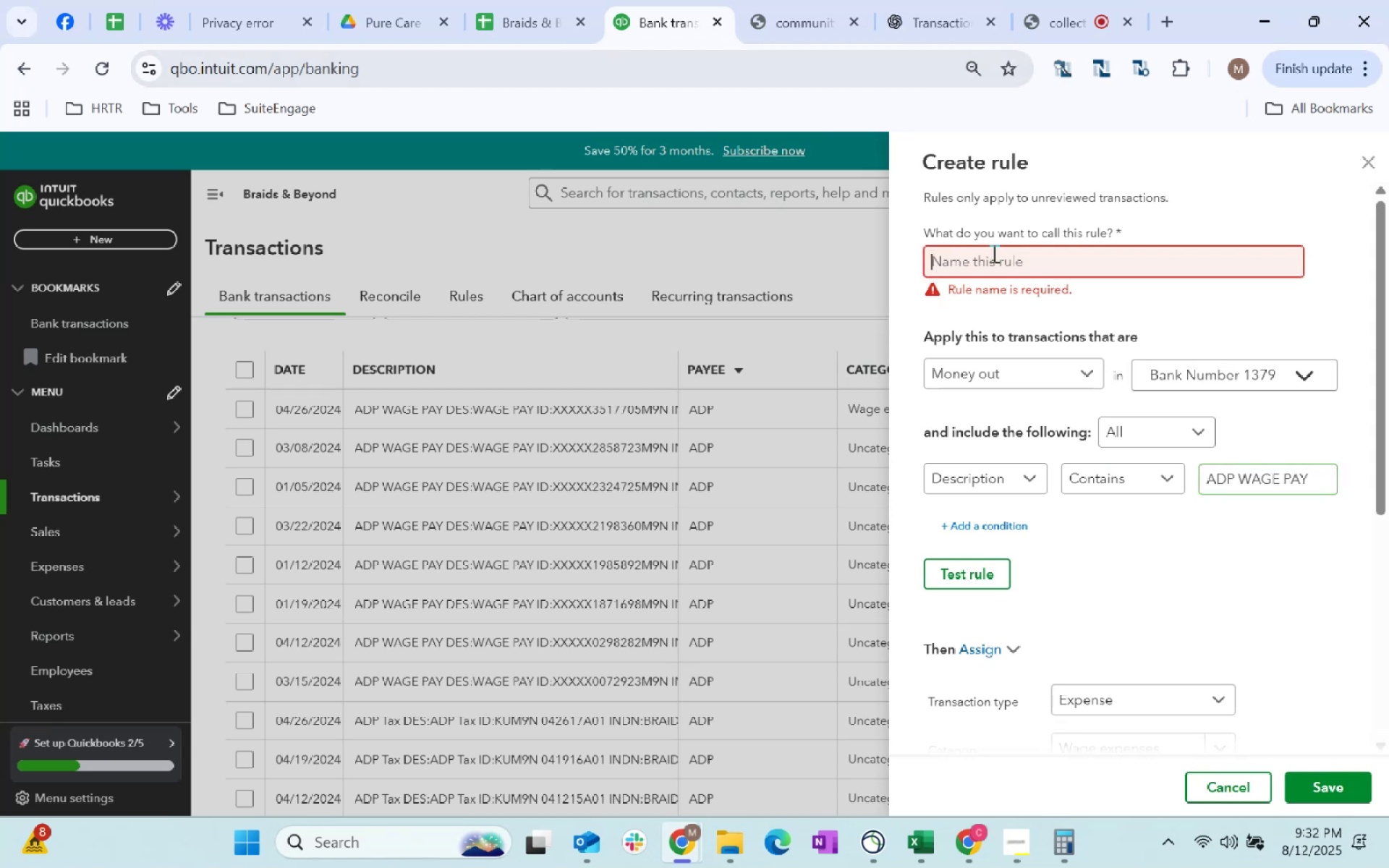 
key(Control+ControlLeft)
 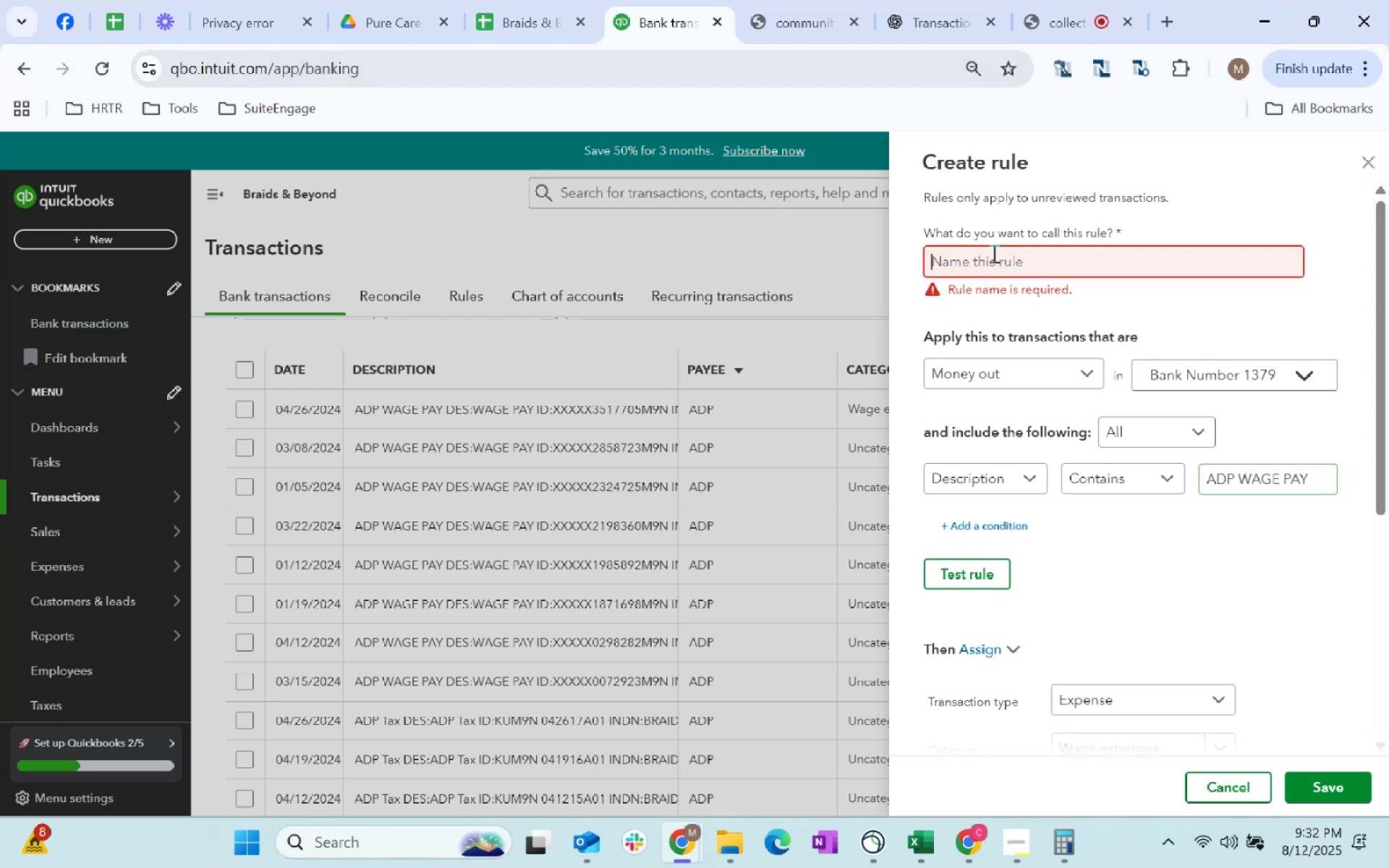 
key(Control+V)
 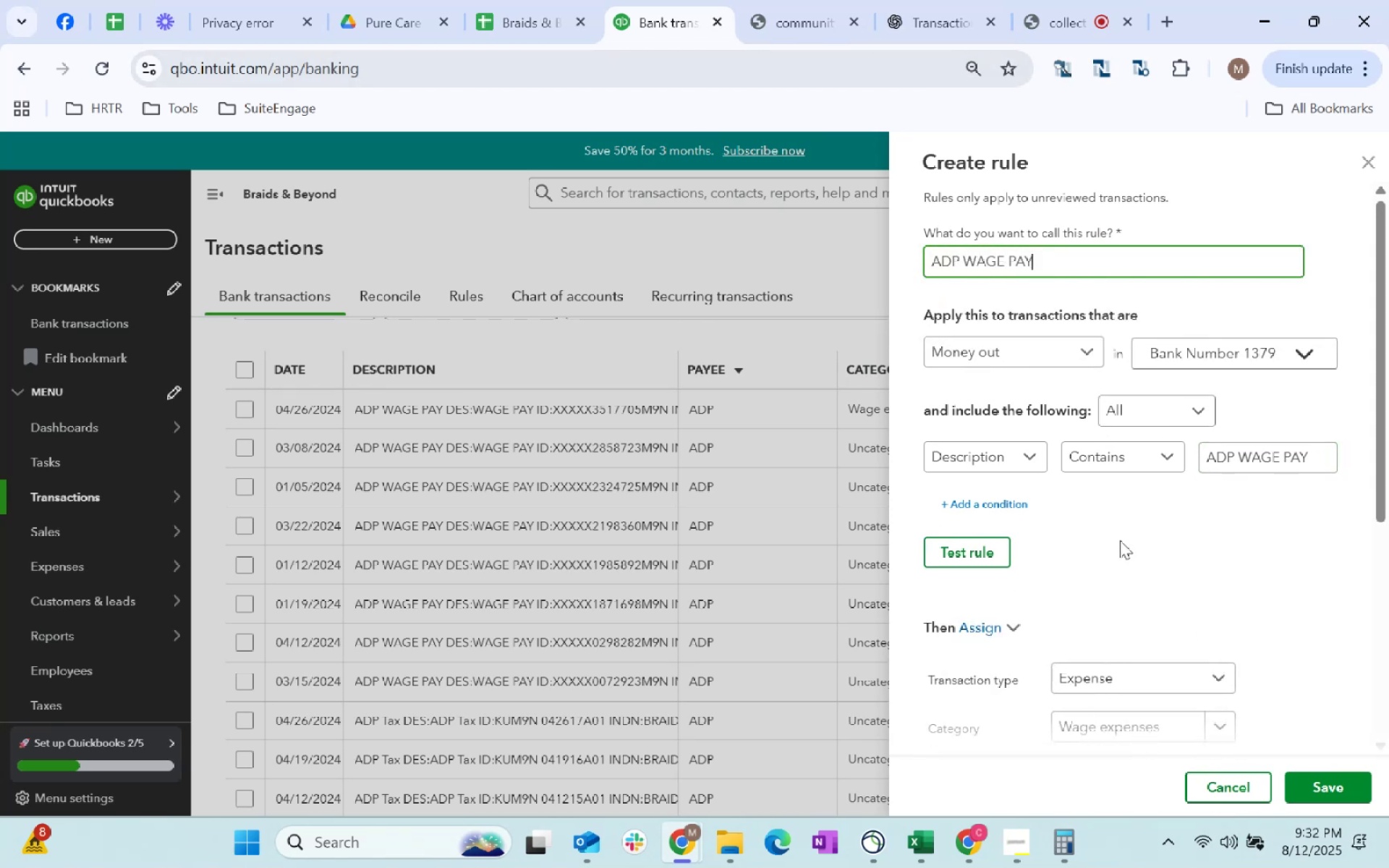 
left_click([1147, 548])
 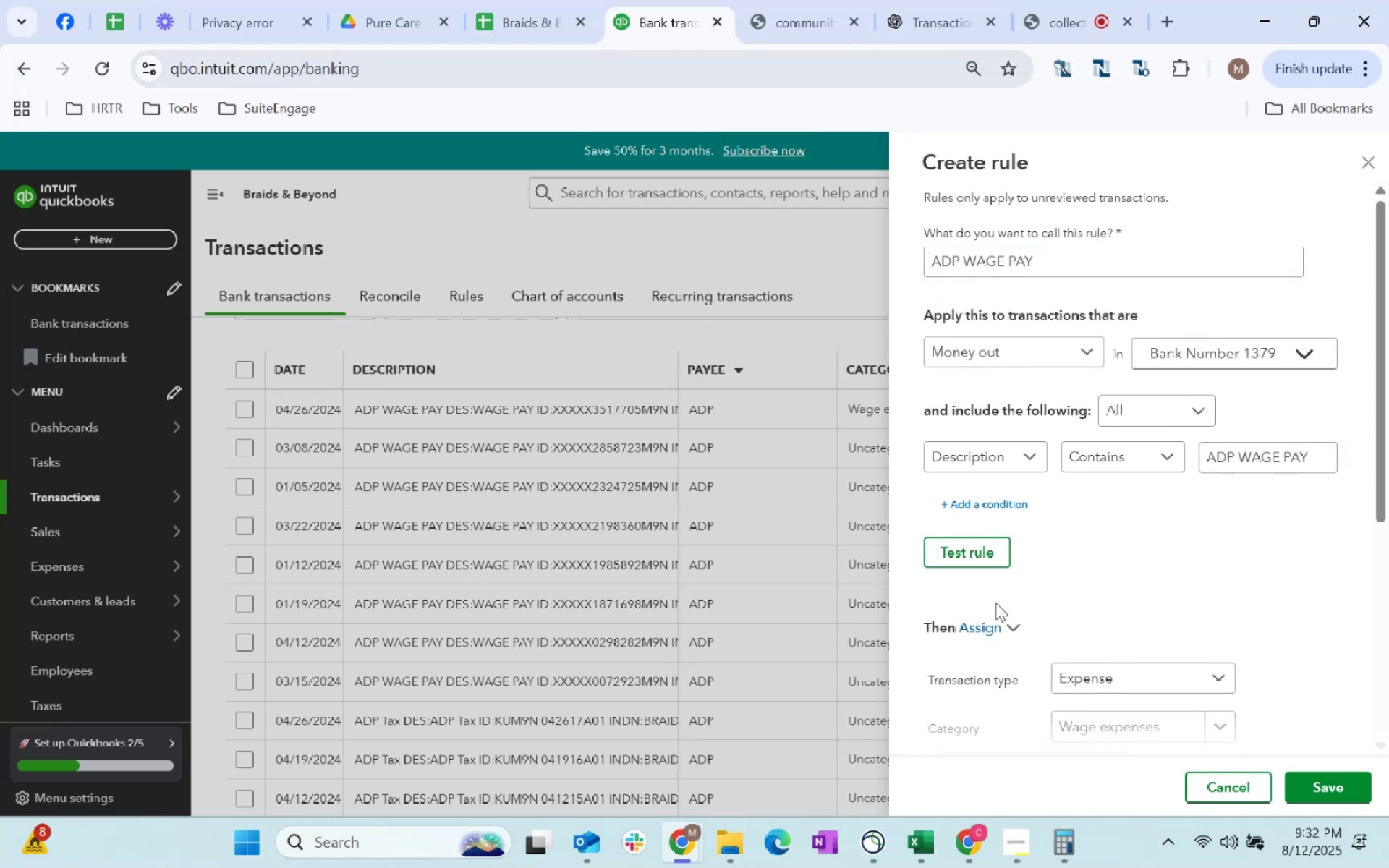 
left_click([945, 540])
 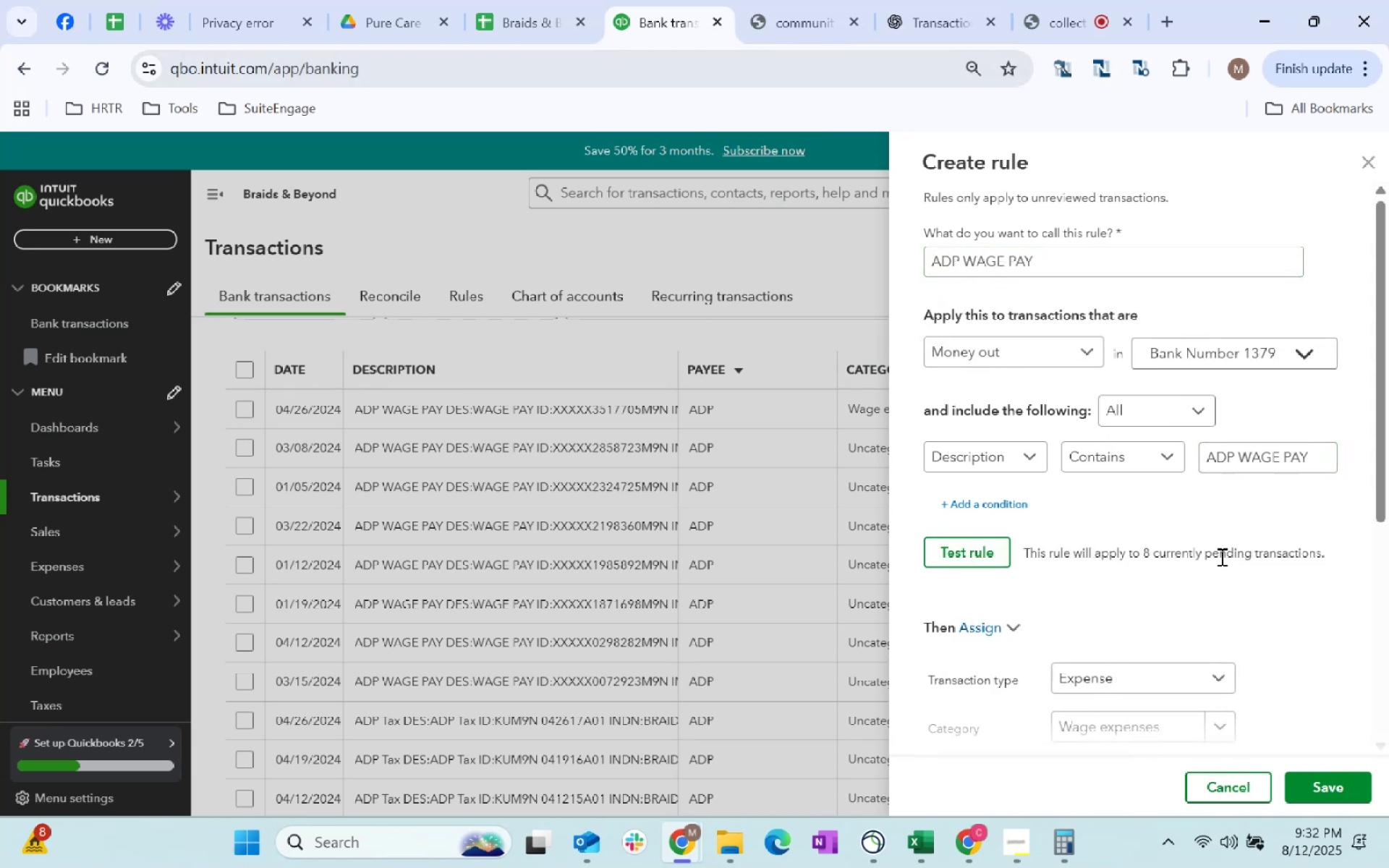 
scroll: coordinate [1320, 723], scroll_direction: down, amount: 22.0
 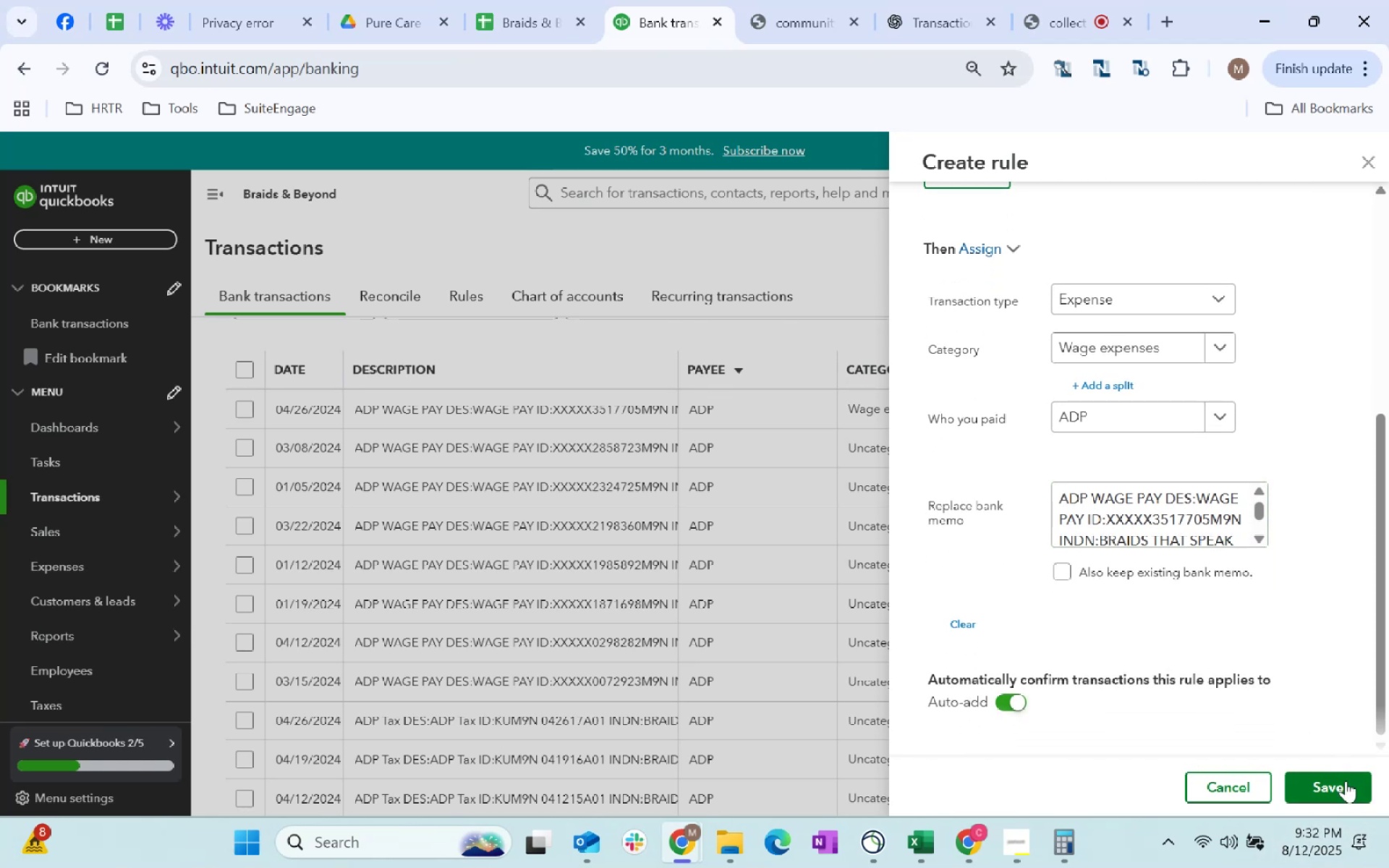 
left_click([1346, 780])
 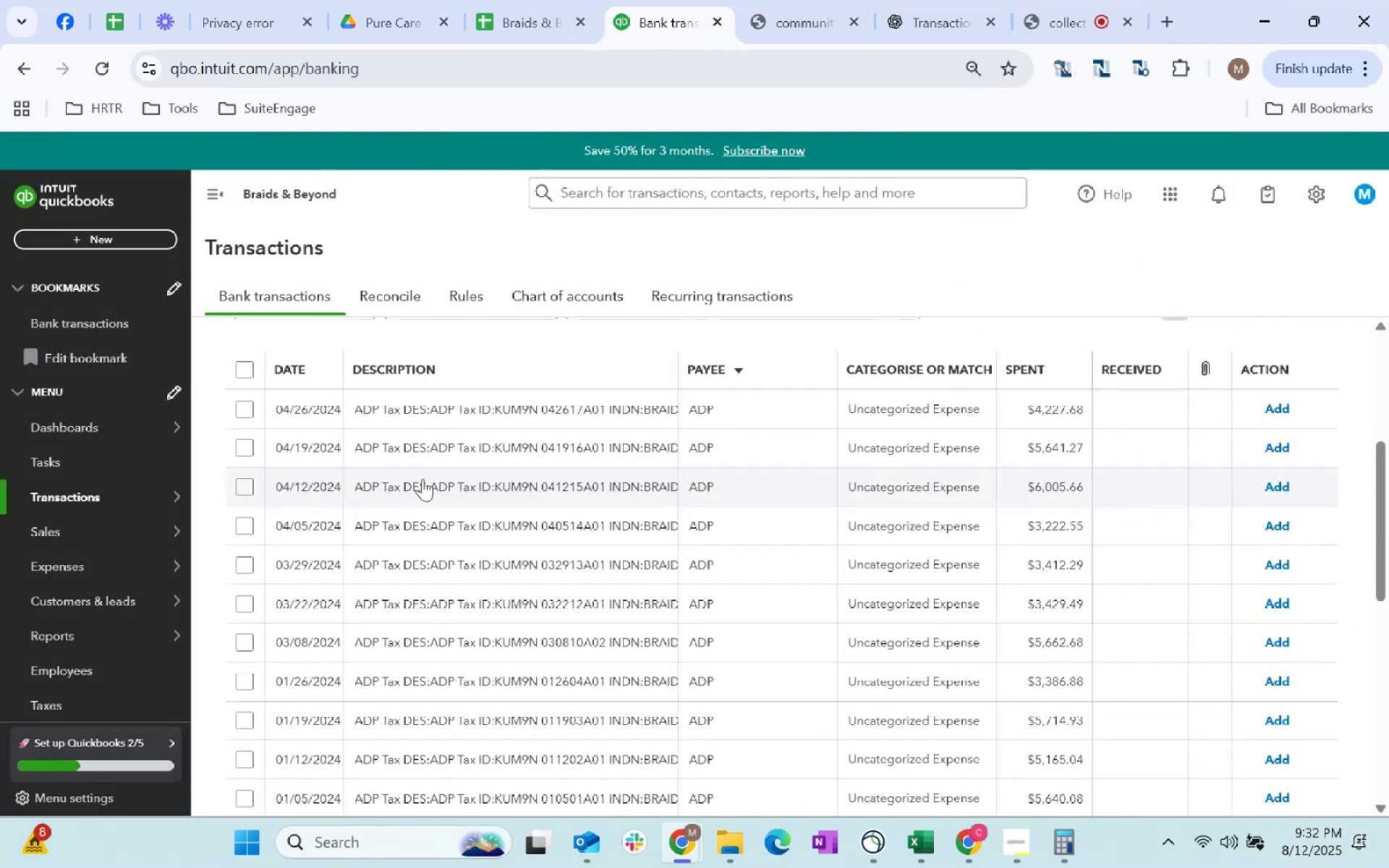 
wait(10.47)
 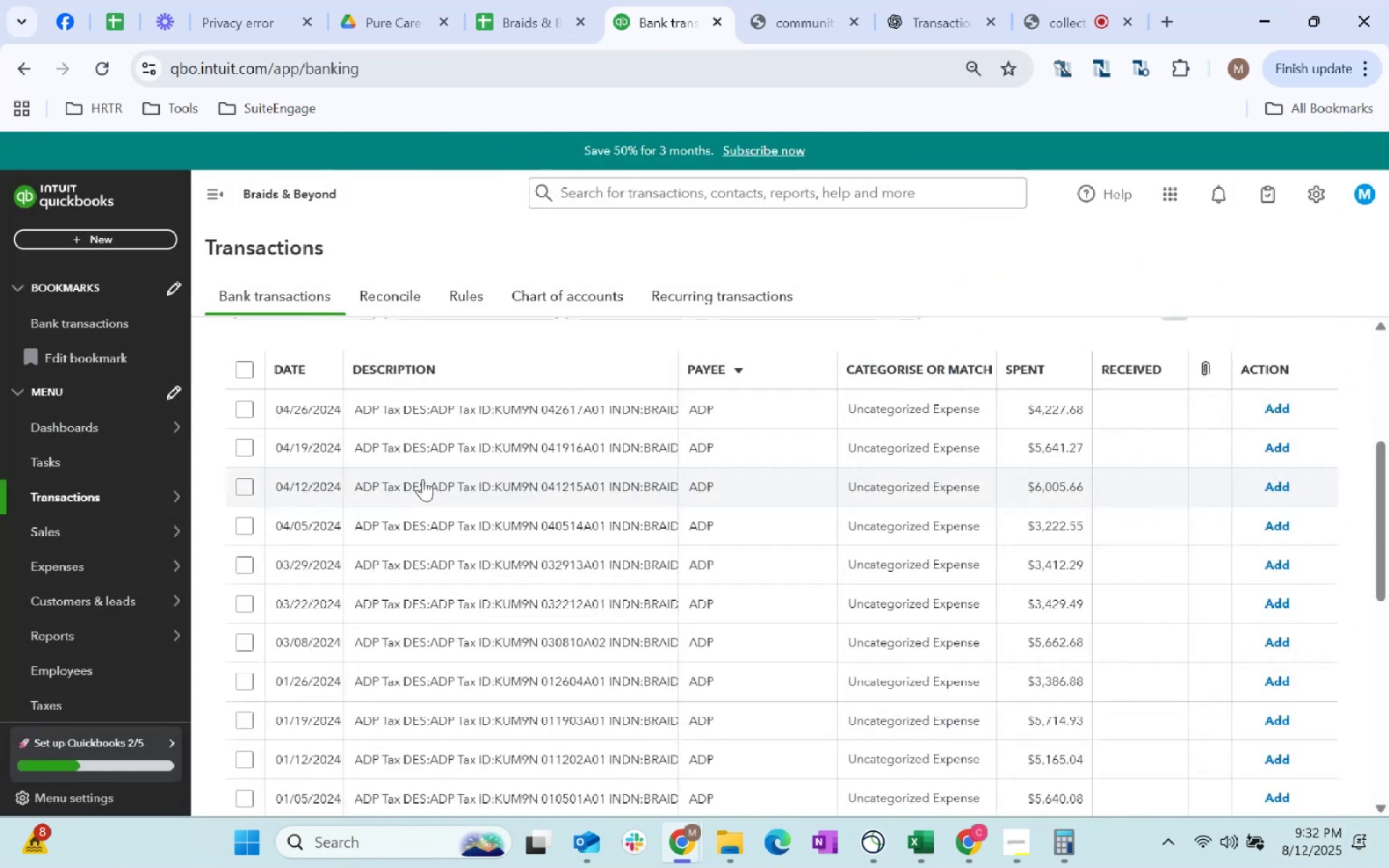 
left_click([770, 403])
 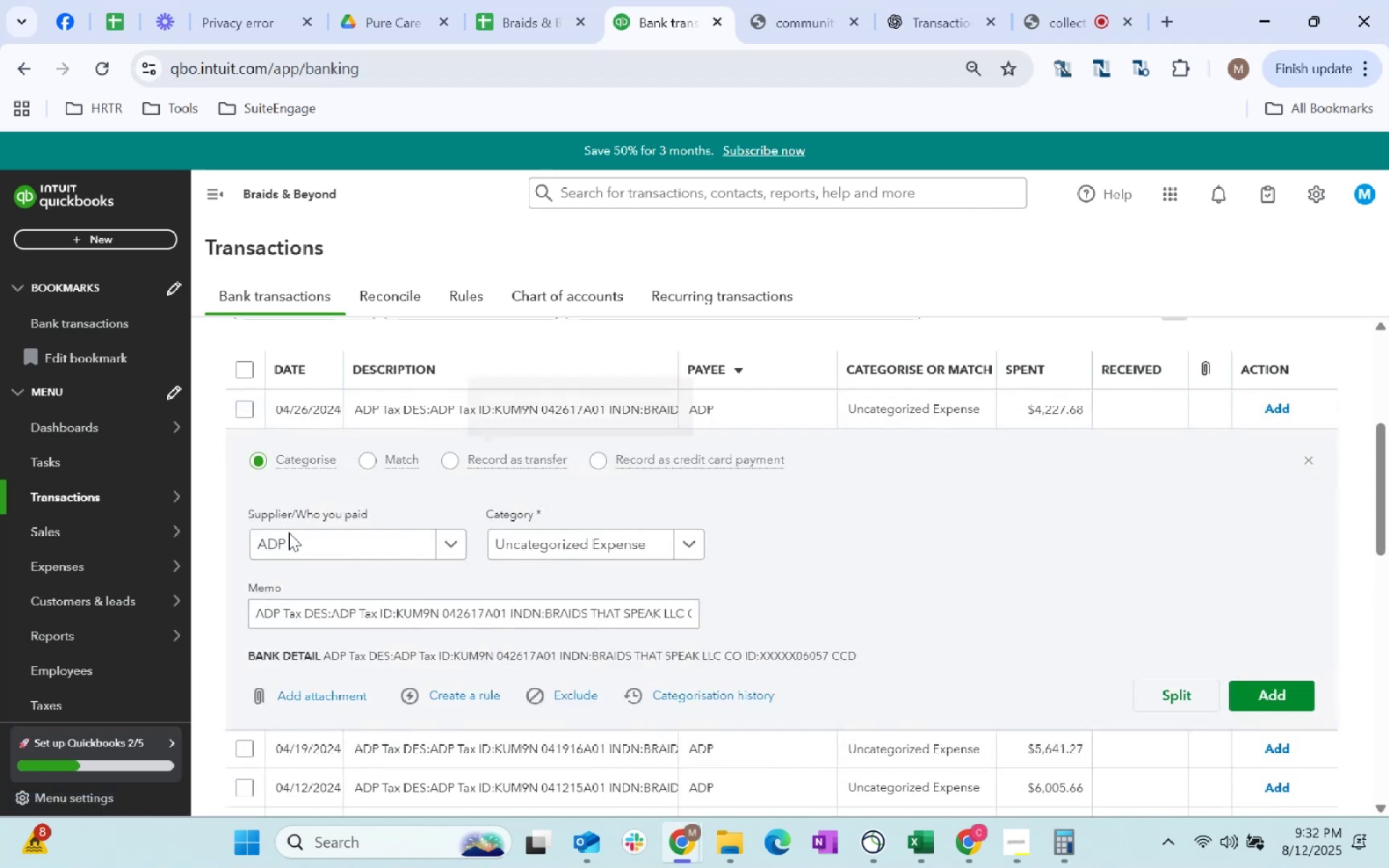 
left_click([334, 551])
 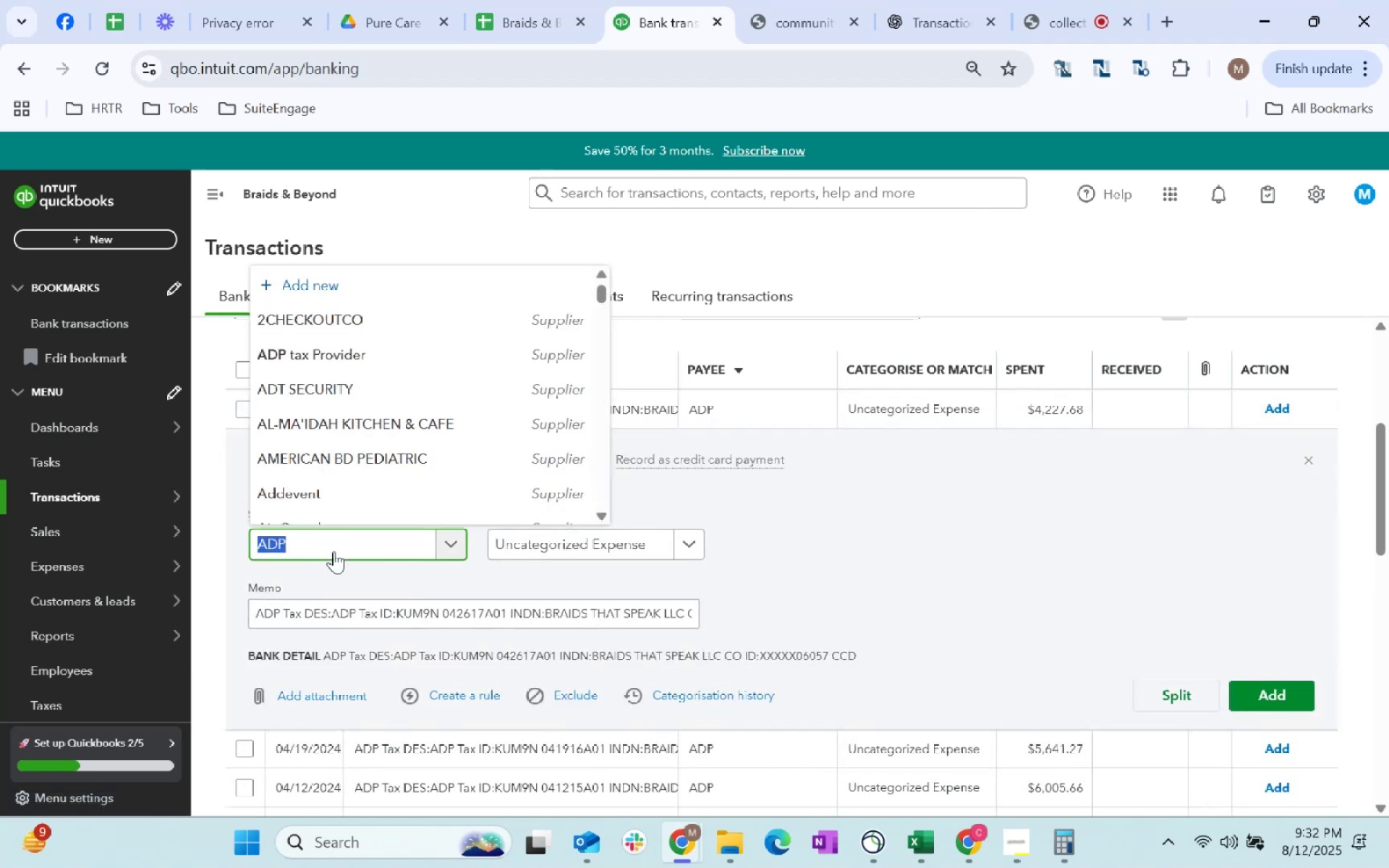 
left_click([1023, 524])
 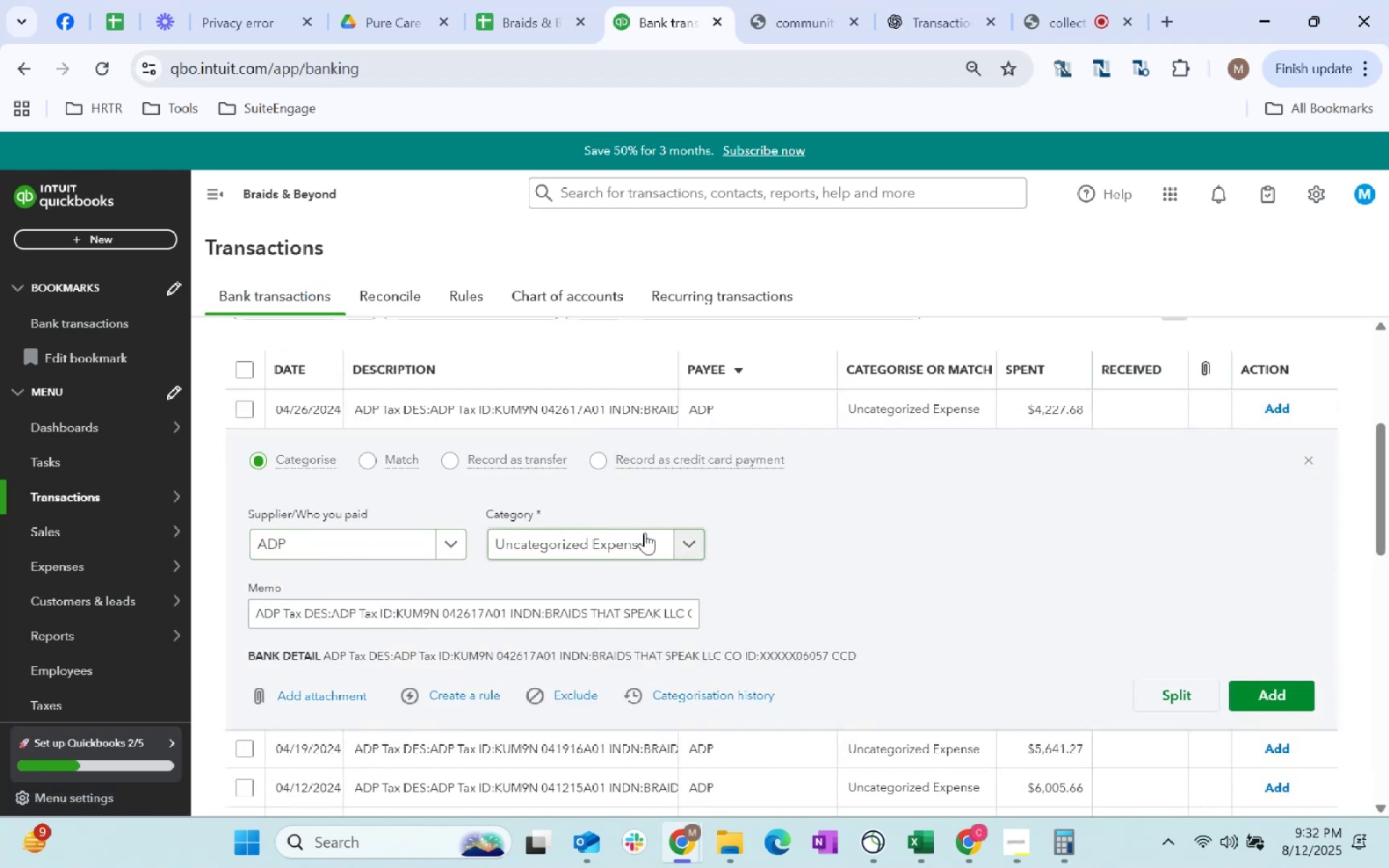 
left_click([645, 532])
 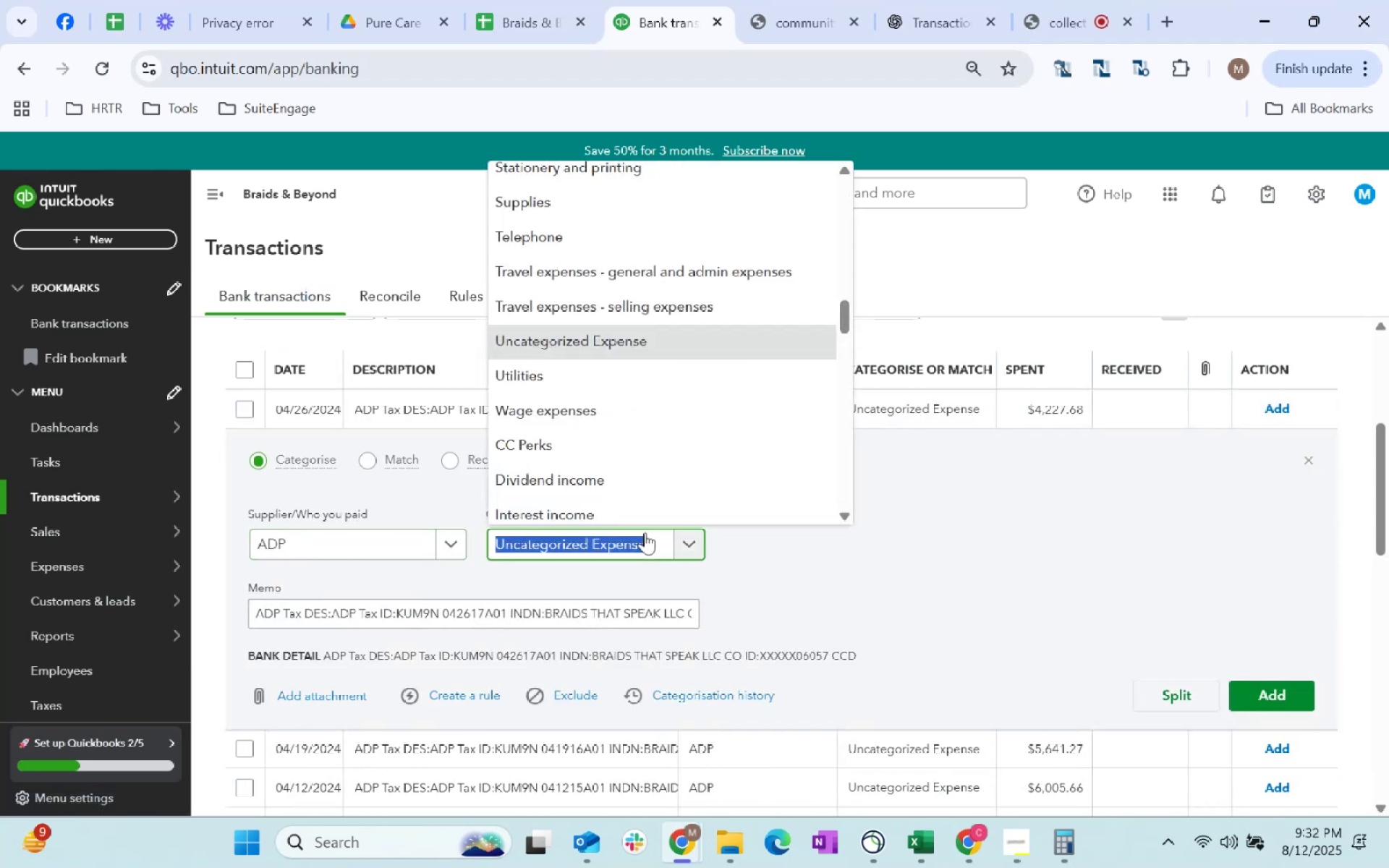 
type(tax refund)
key(Tab)
 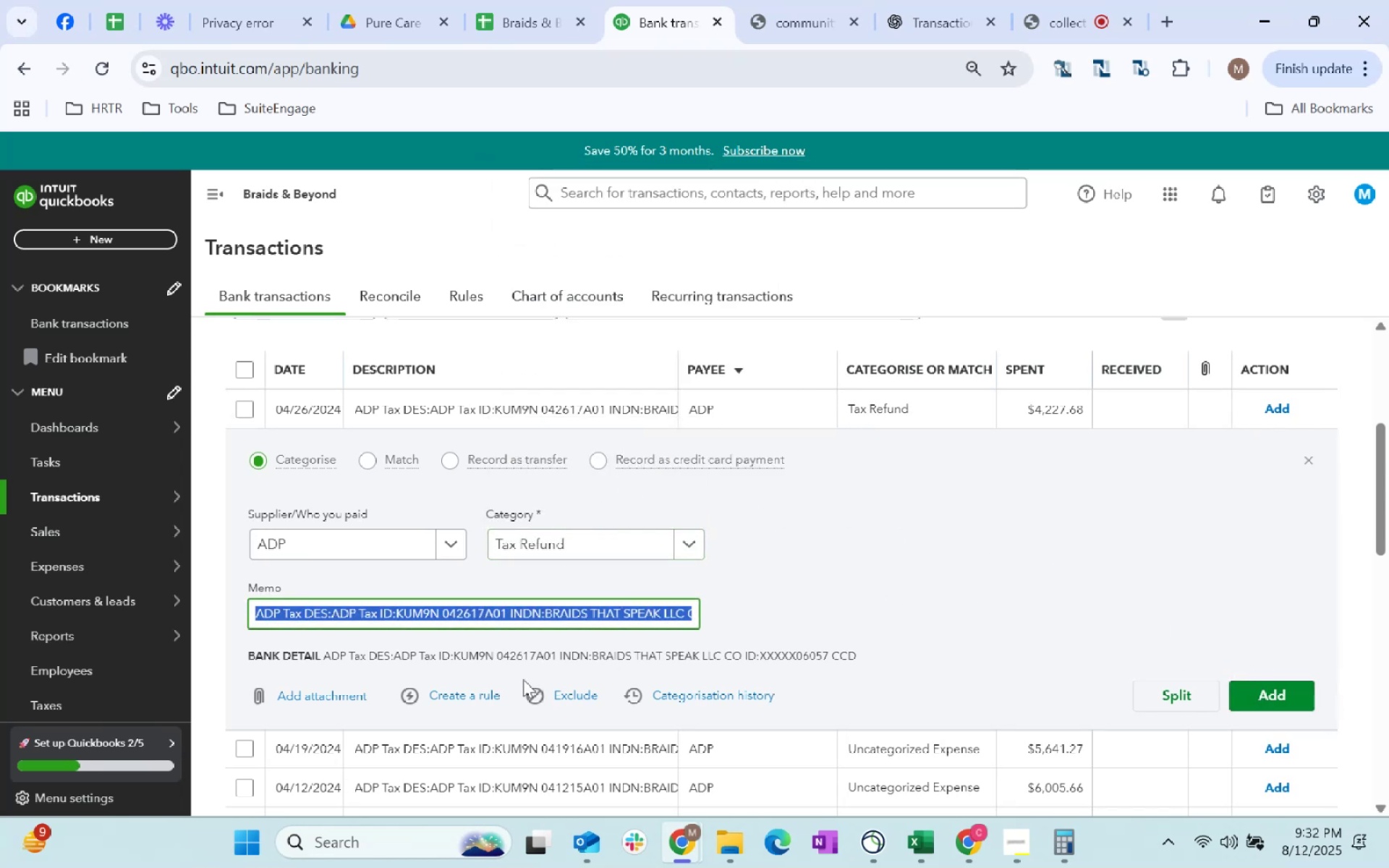 
left_click([475, 696])
 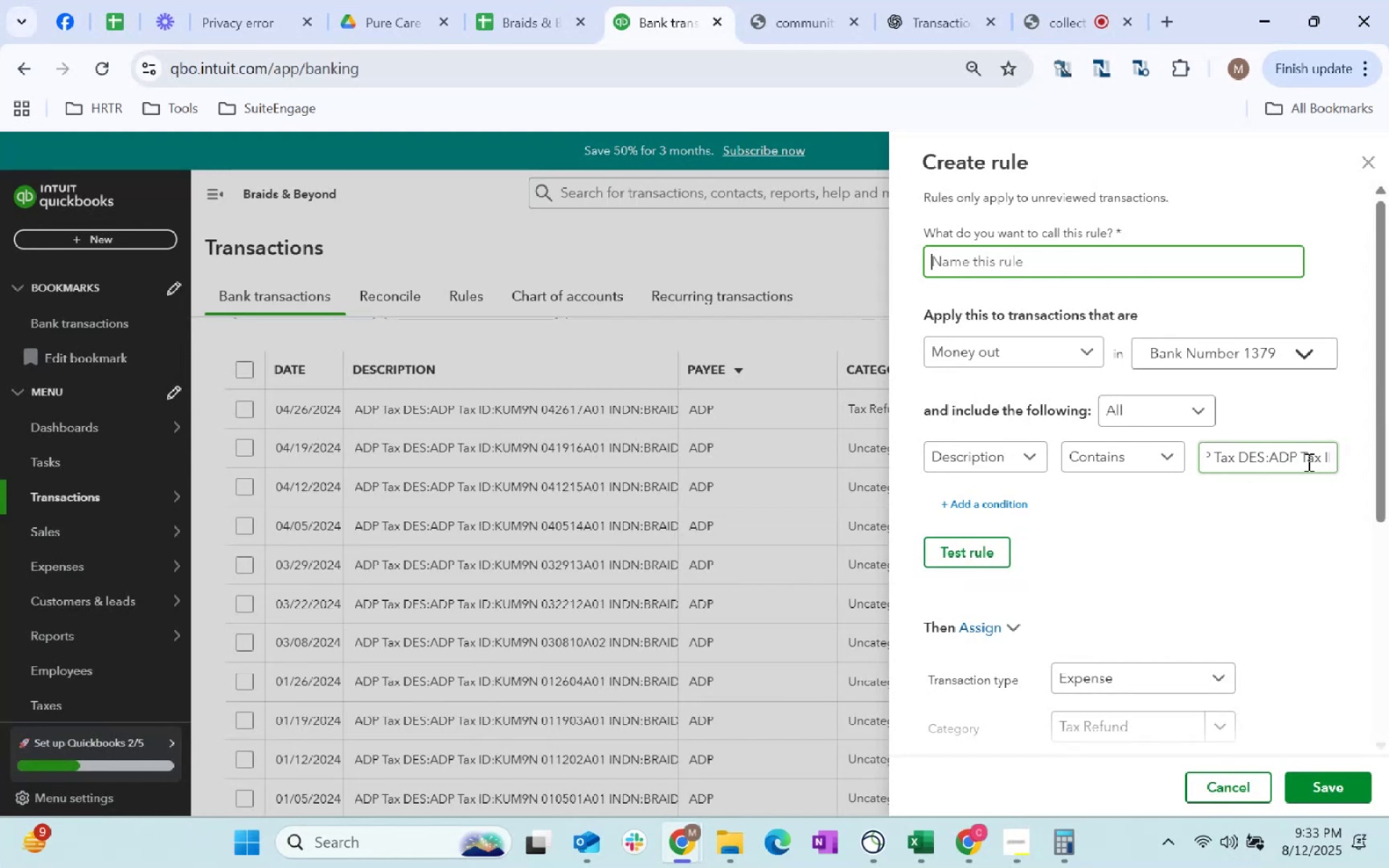 
wait(6.15)
 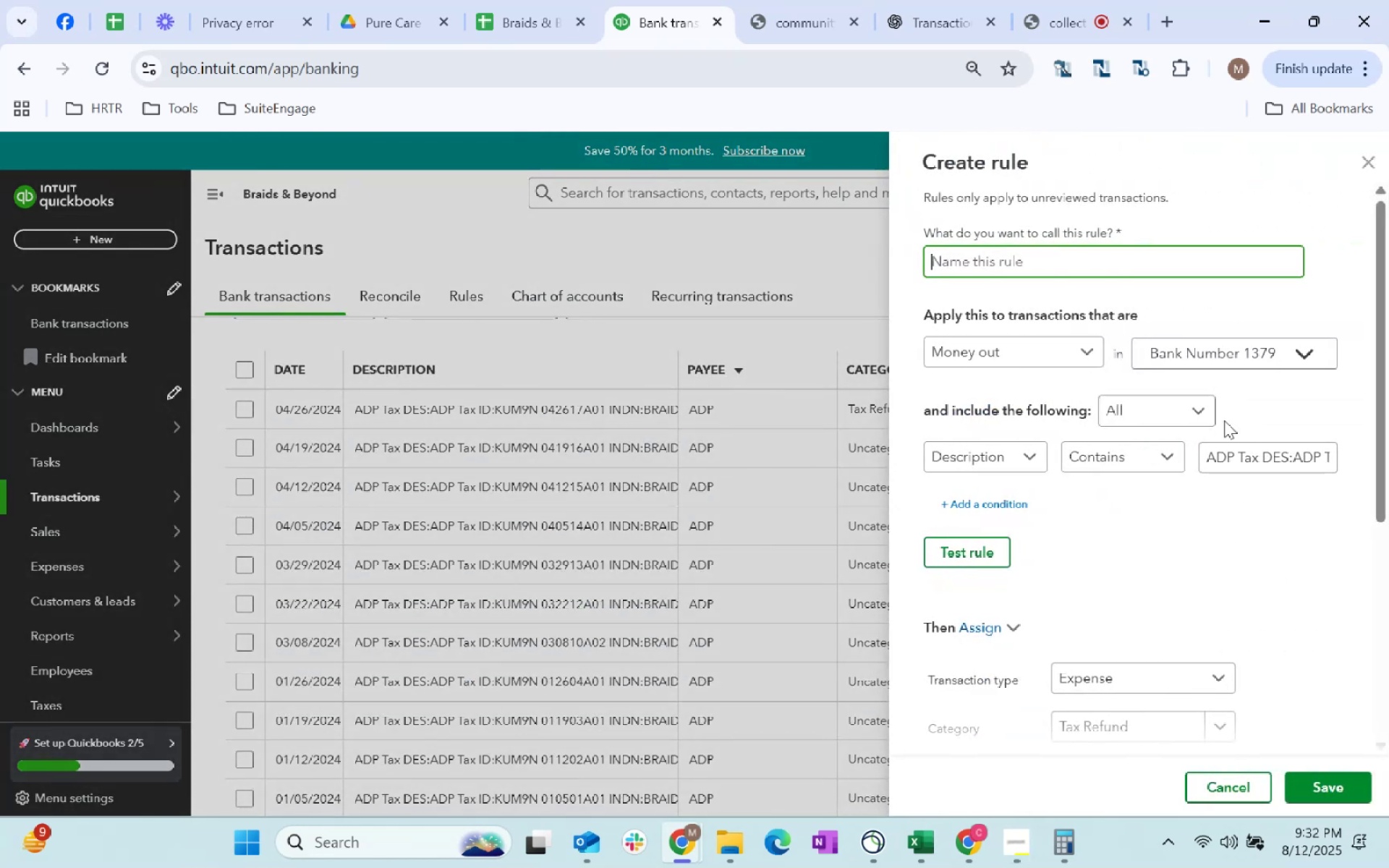 
left_click([1373, 169])
 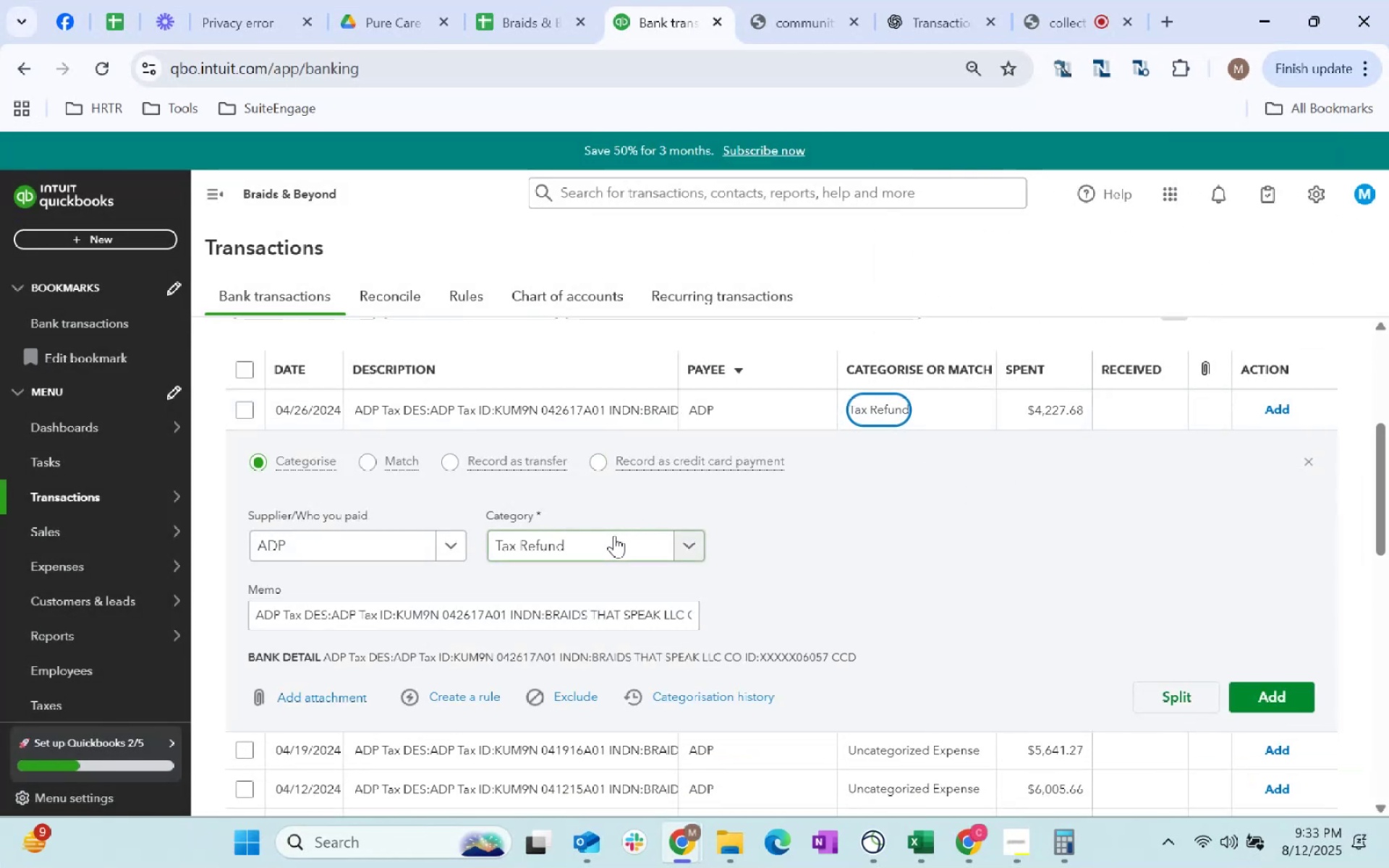 
type(income)
 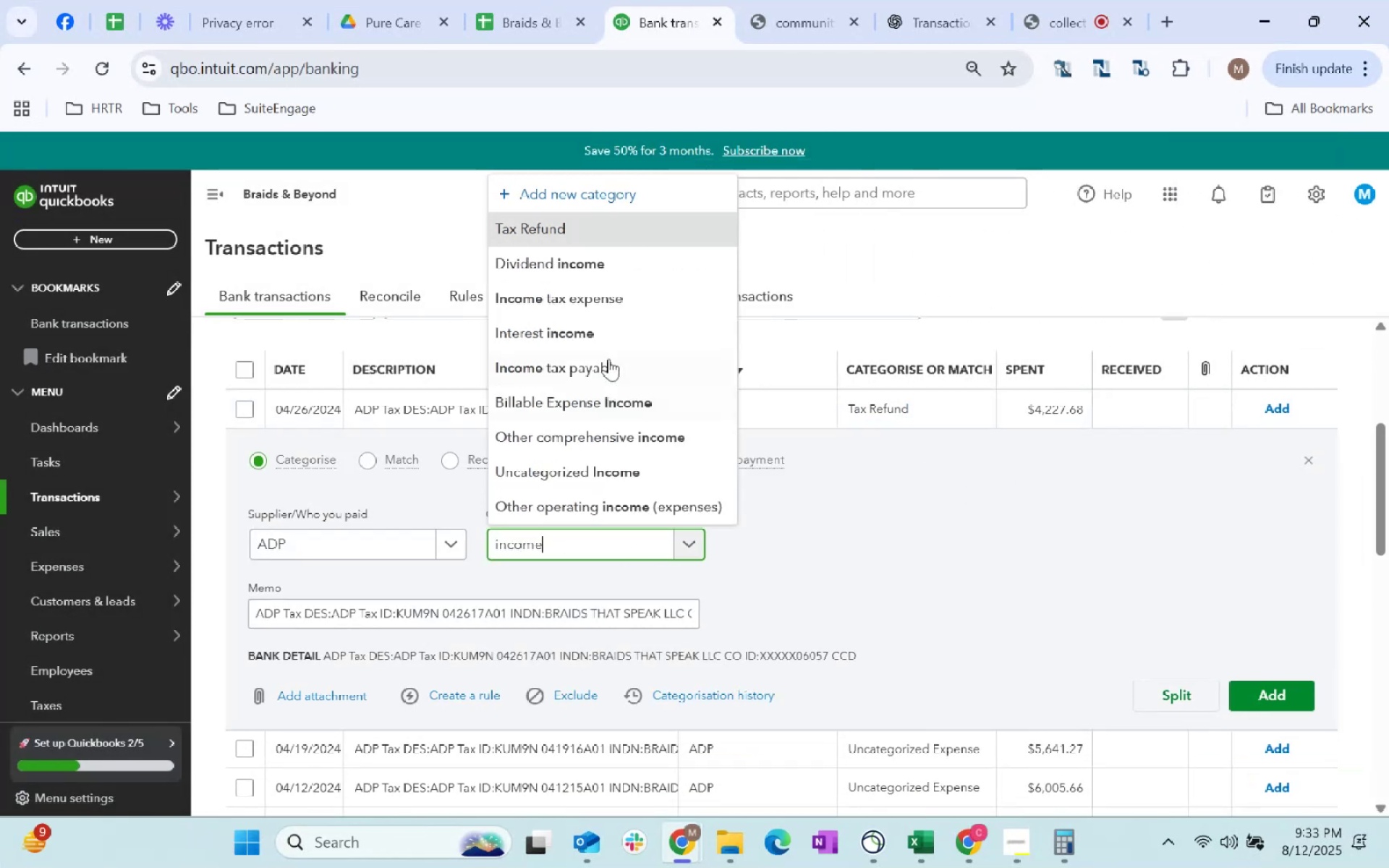 
left_click([608, 302])
 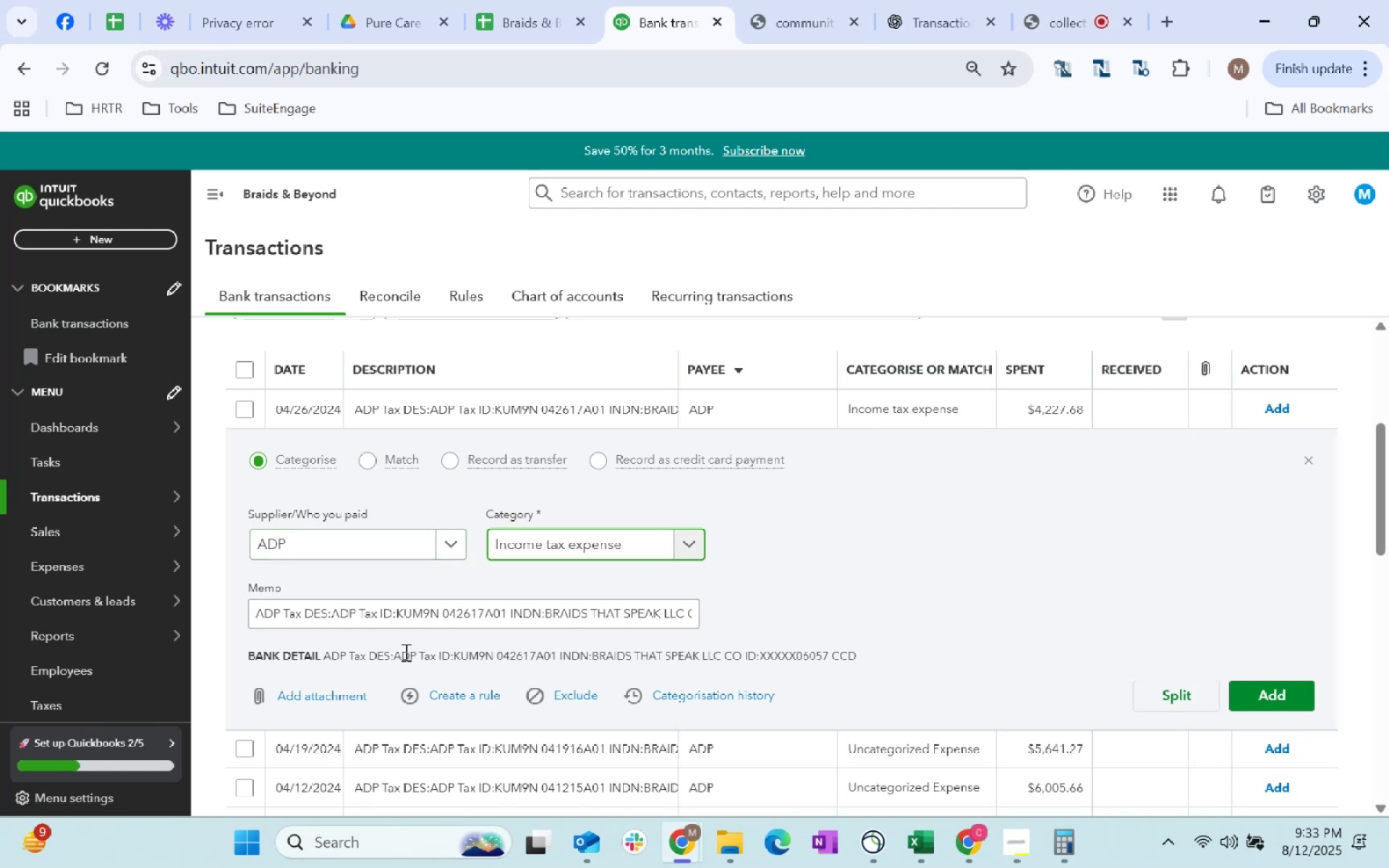 
left_click([467, 699])
 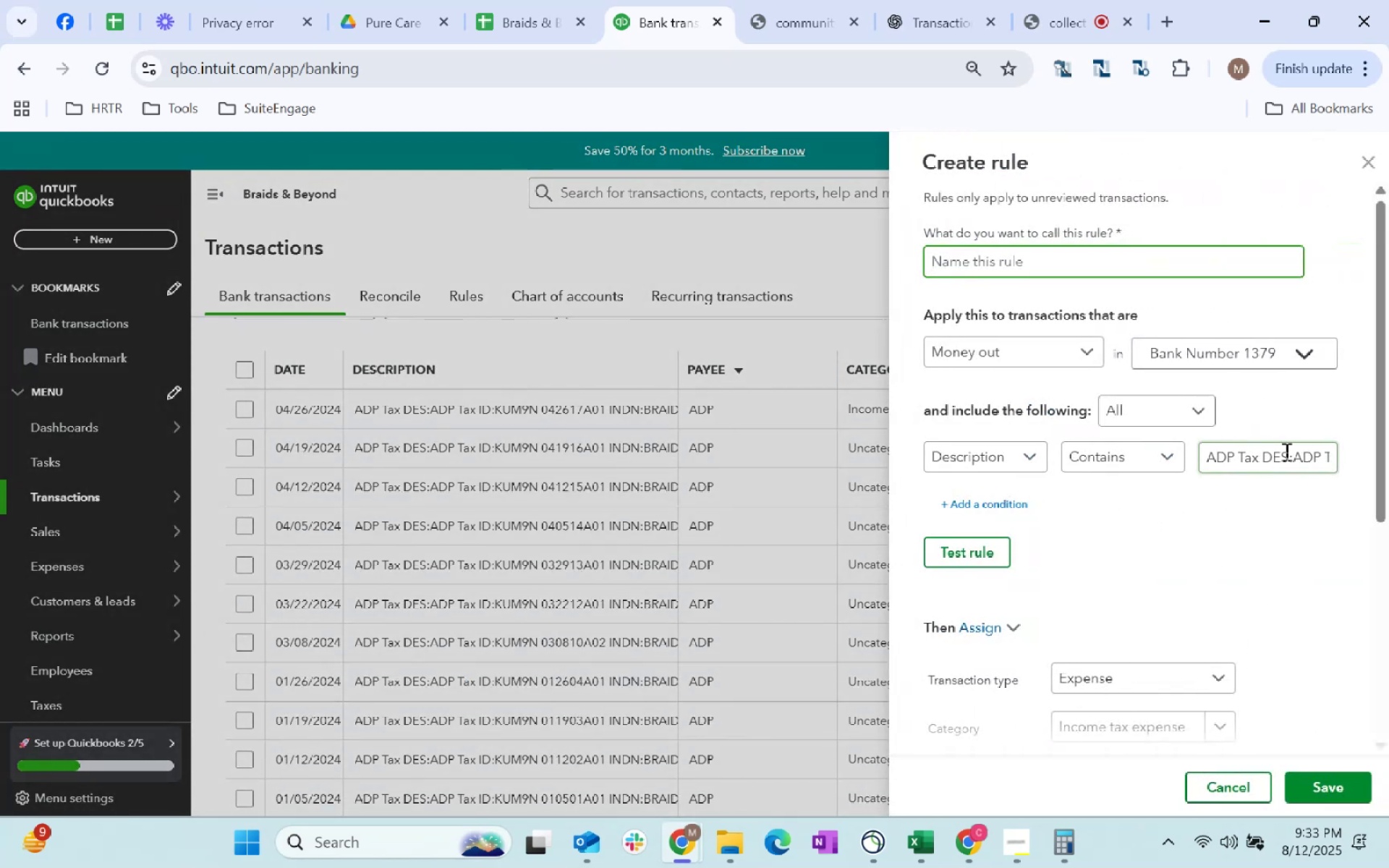 
left_click_drag(start_coordinate=[1286, 458], to_coordinate=[1388, 472])
 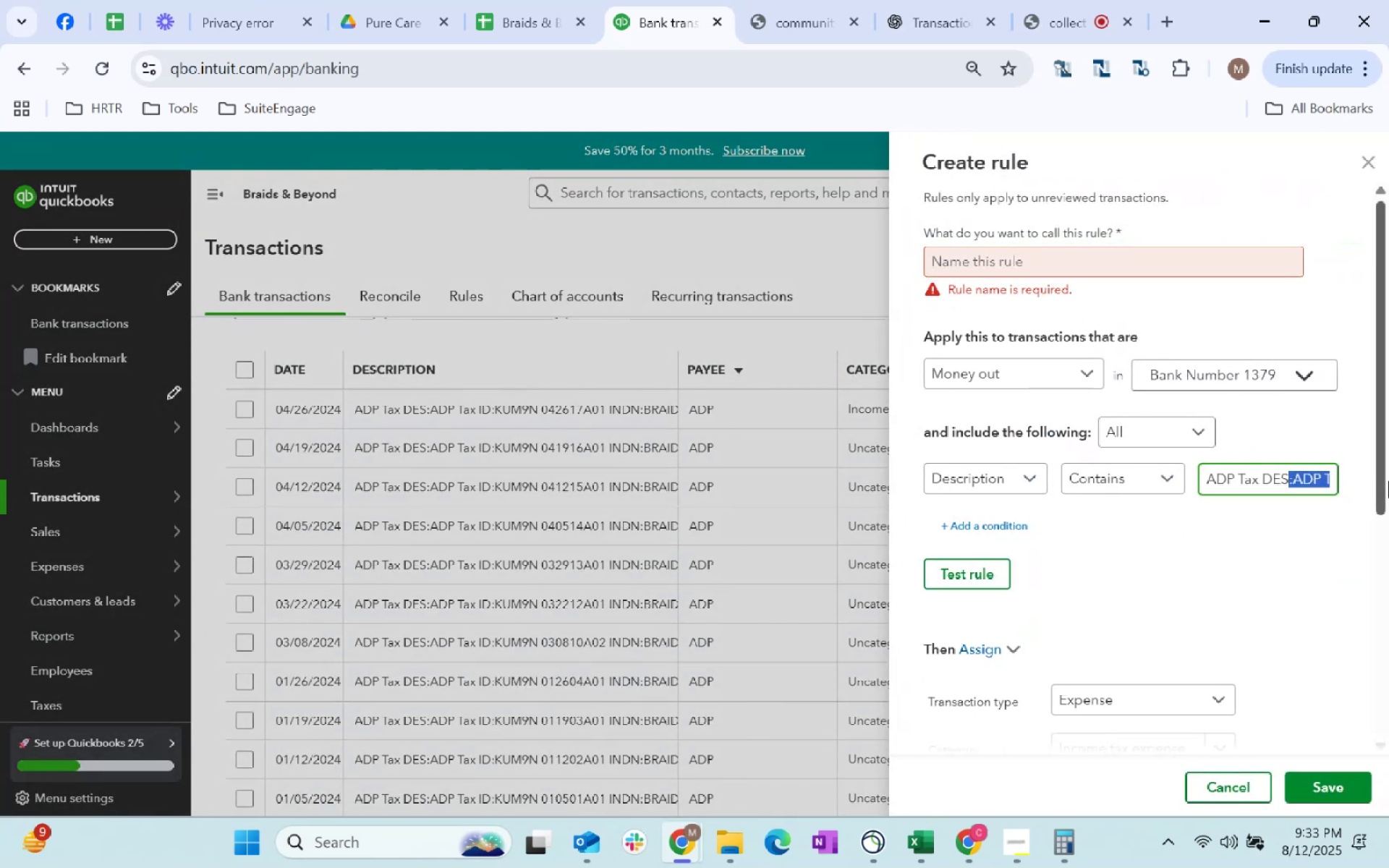 
hold_key(key=ControlLeft, duration=1.7)
 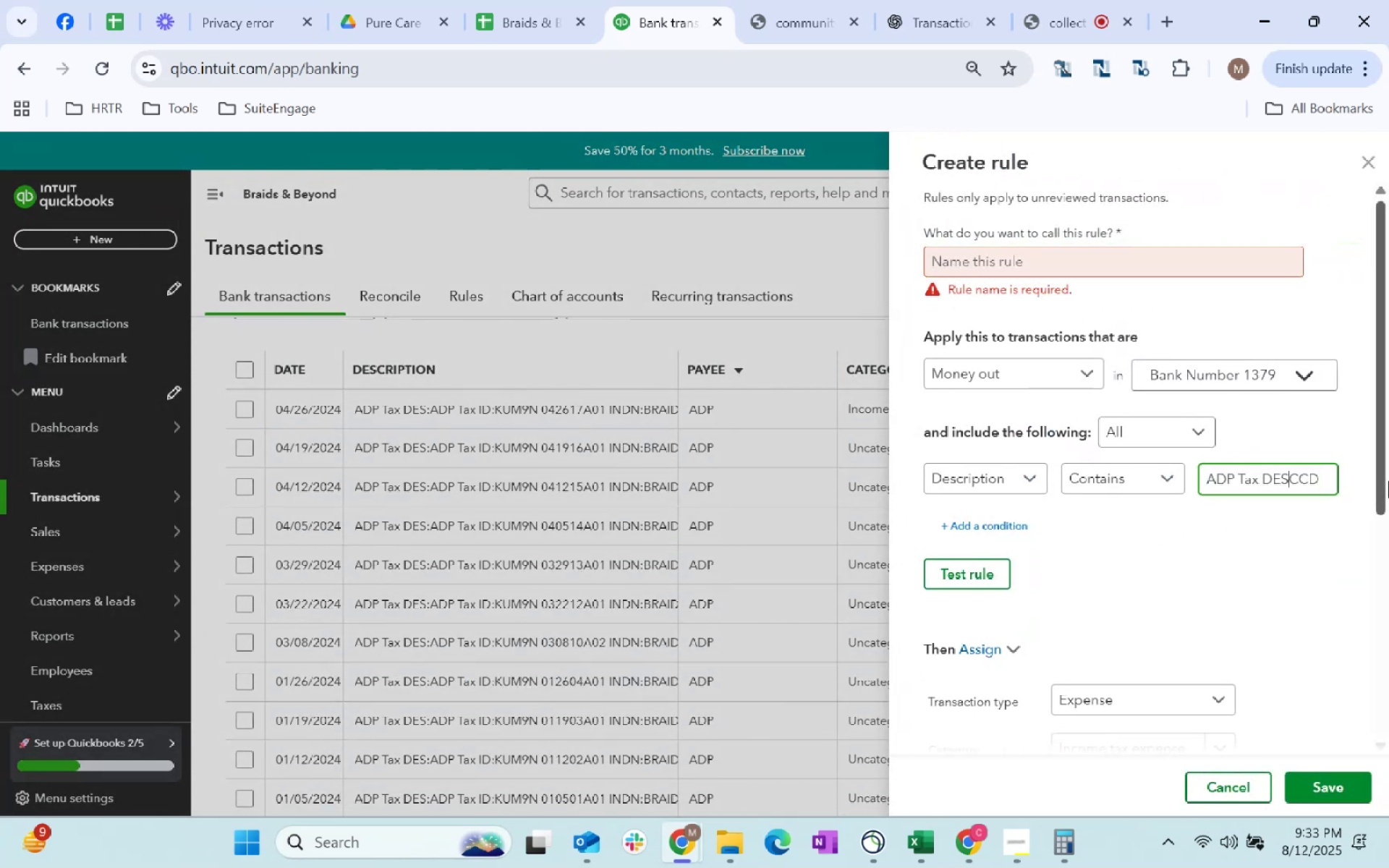 
hold_key(key=ShiftLeft, duration=1.6)
 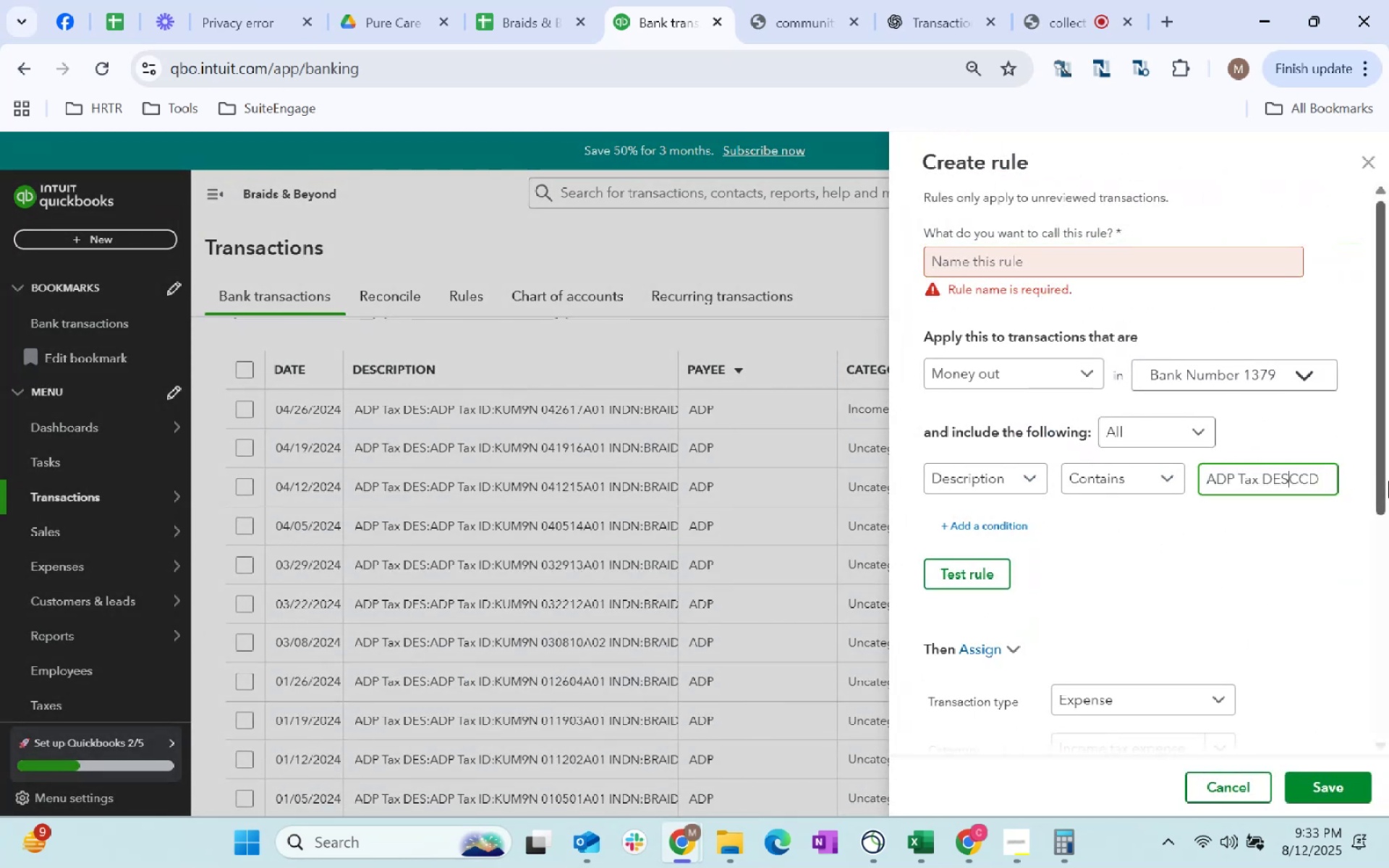 
hold_key(key=ArrowRight, duration=0.83)
 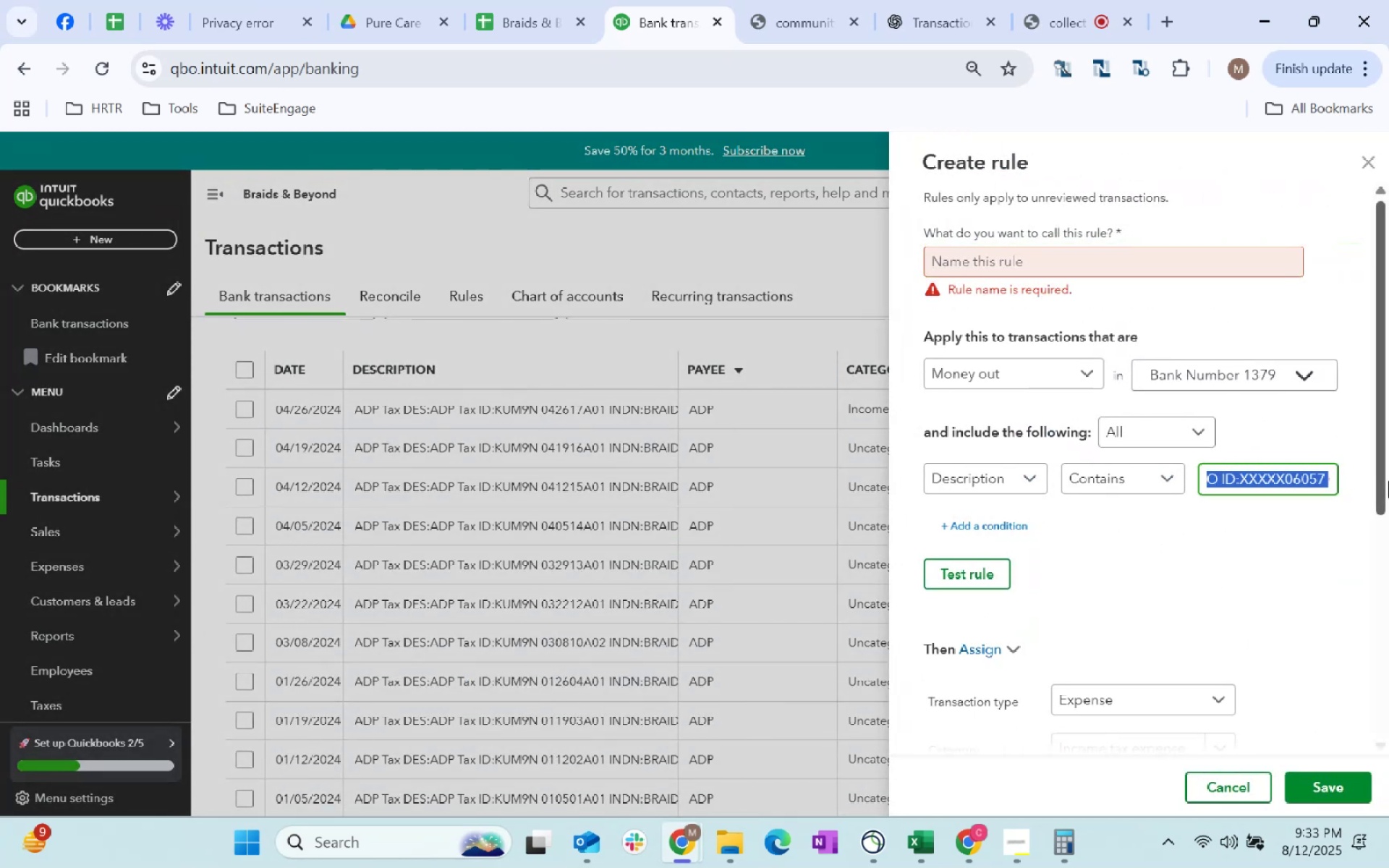 
key(Backspace)
 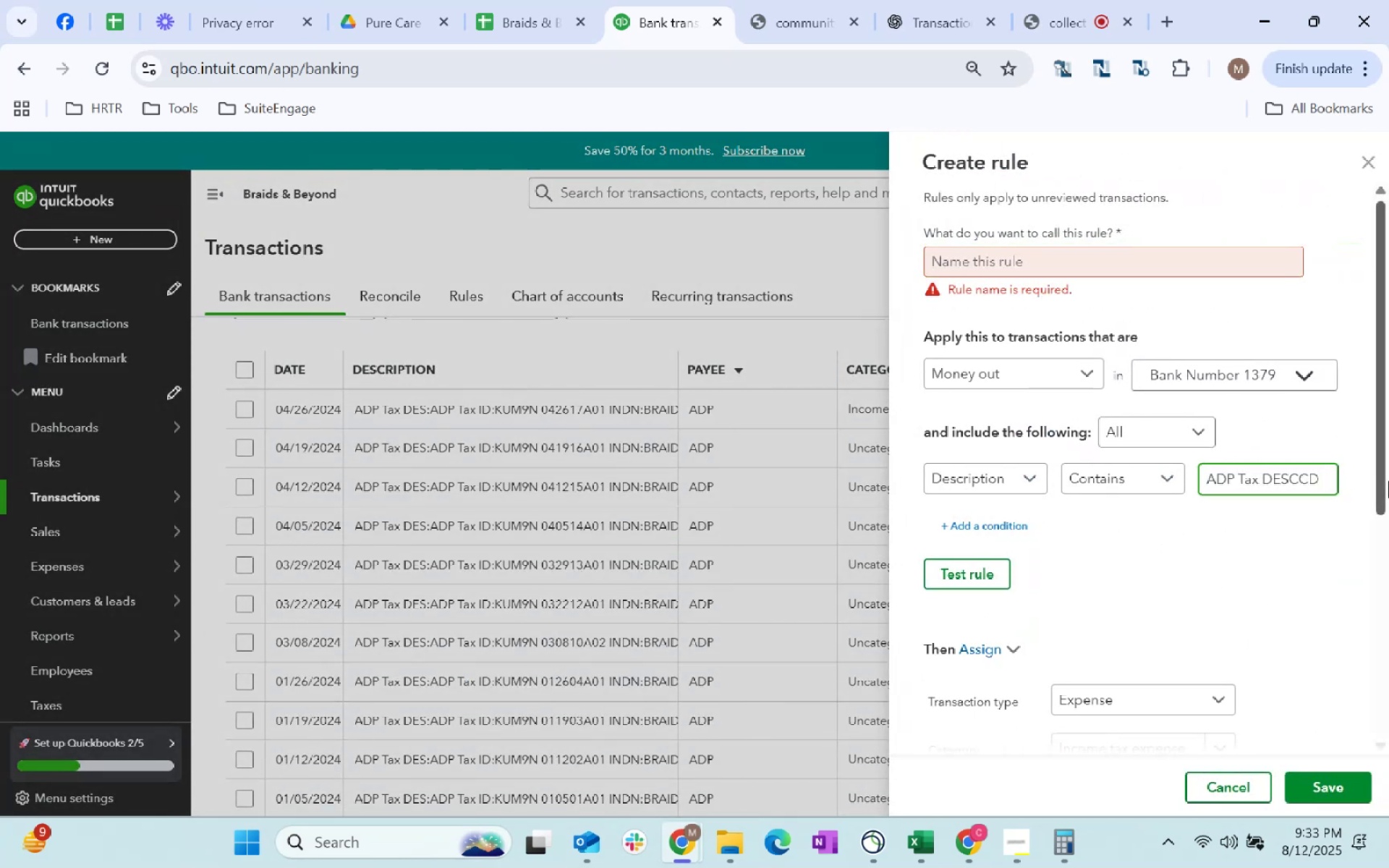 
hold_key(key=ArrowRight, duration=0.65)
 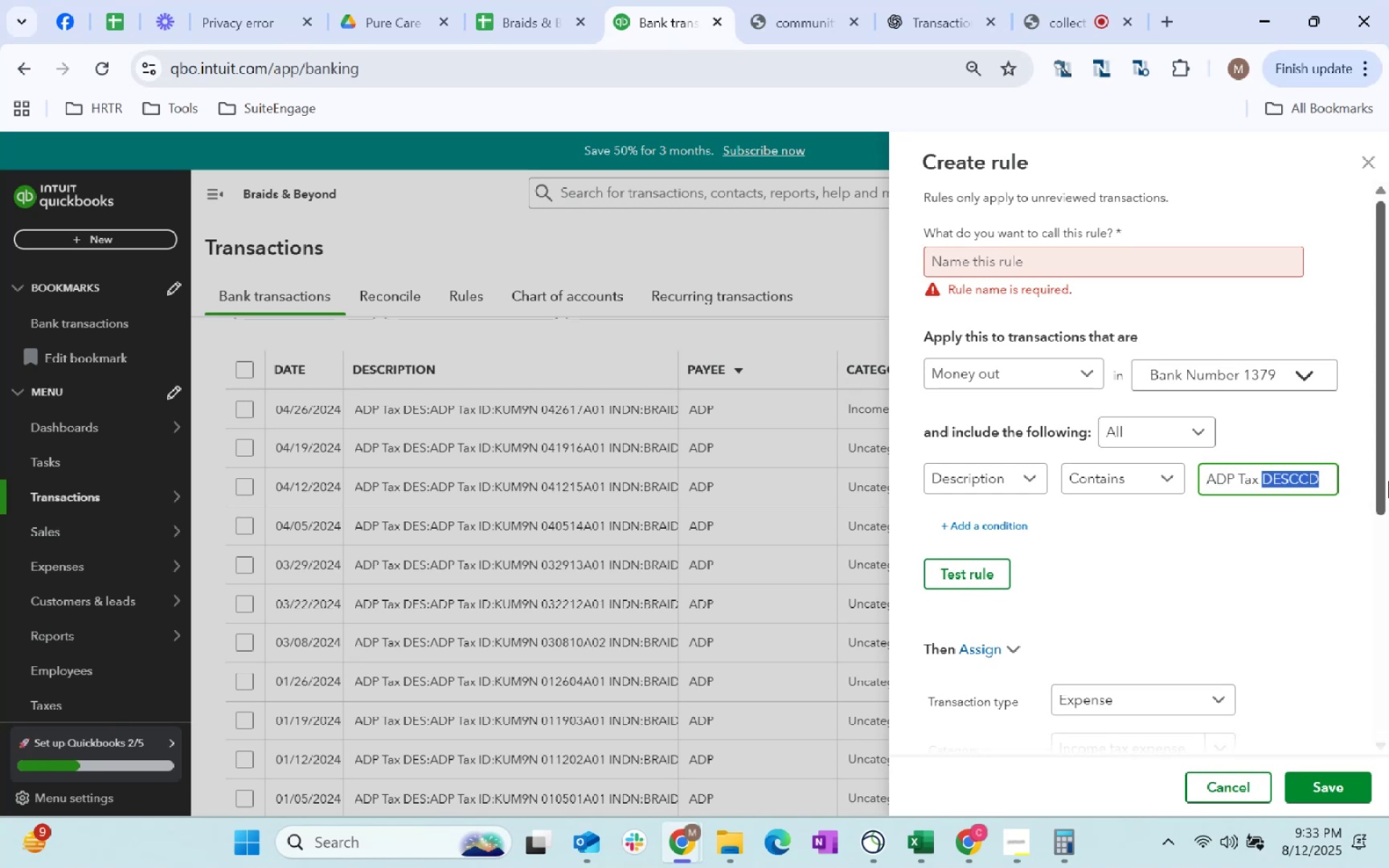 
key(Control+Shift+ArrowLeft)
 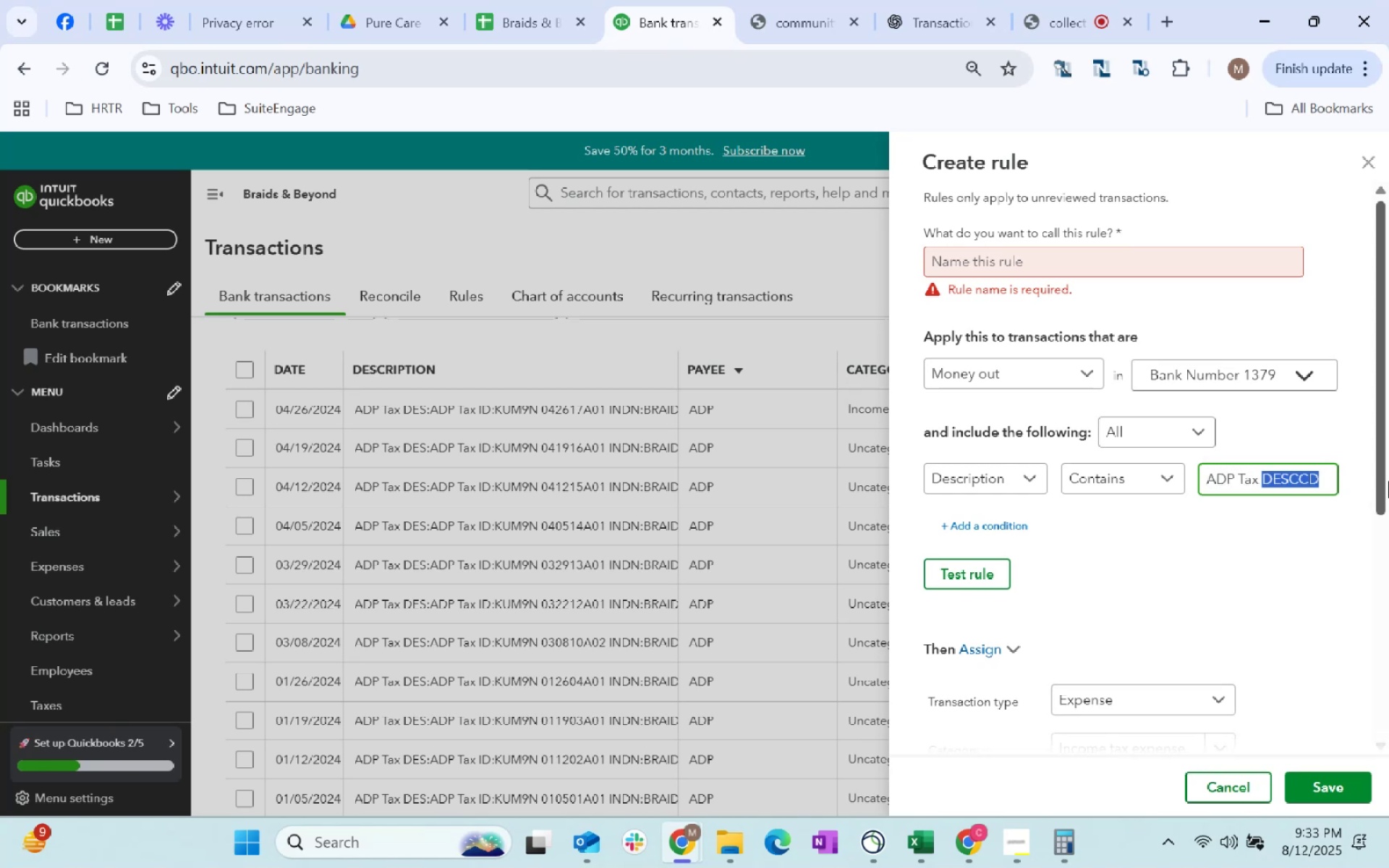 
key(Shift+ArrowRight)
 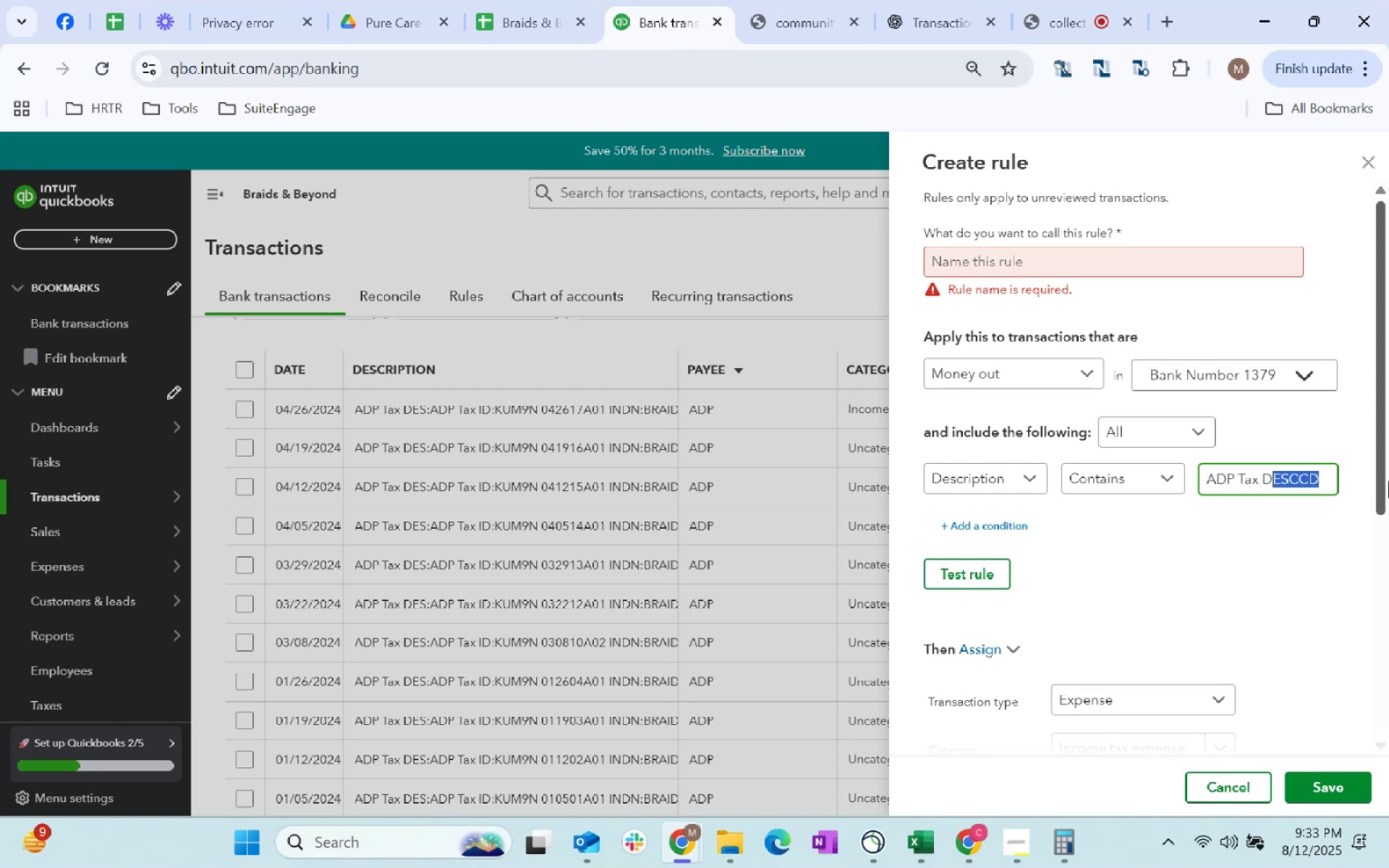 
key(Shift+ArrowRight)
 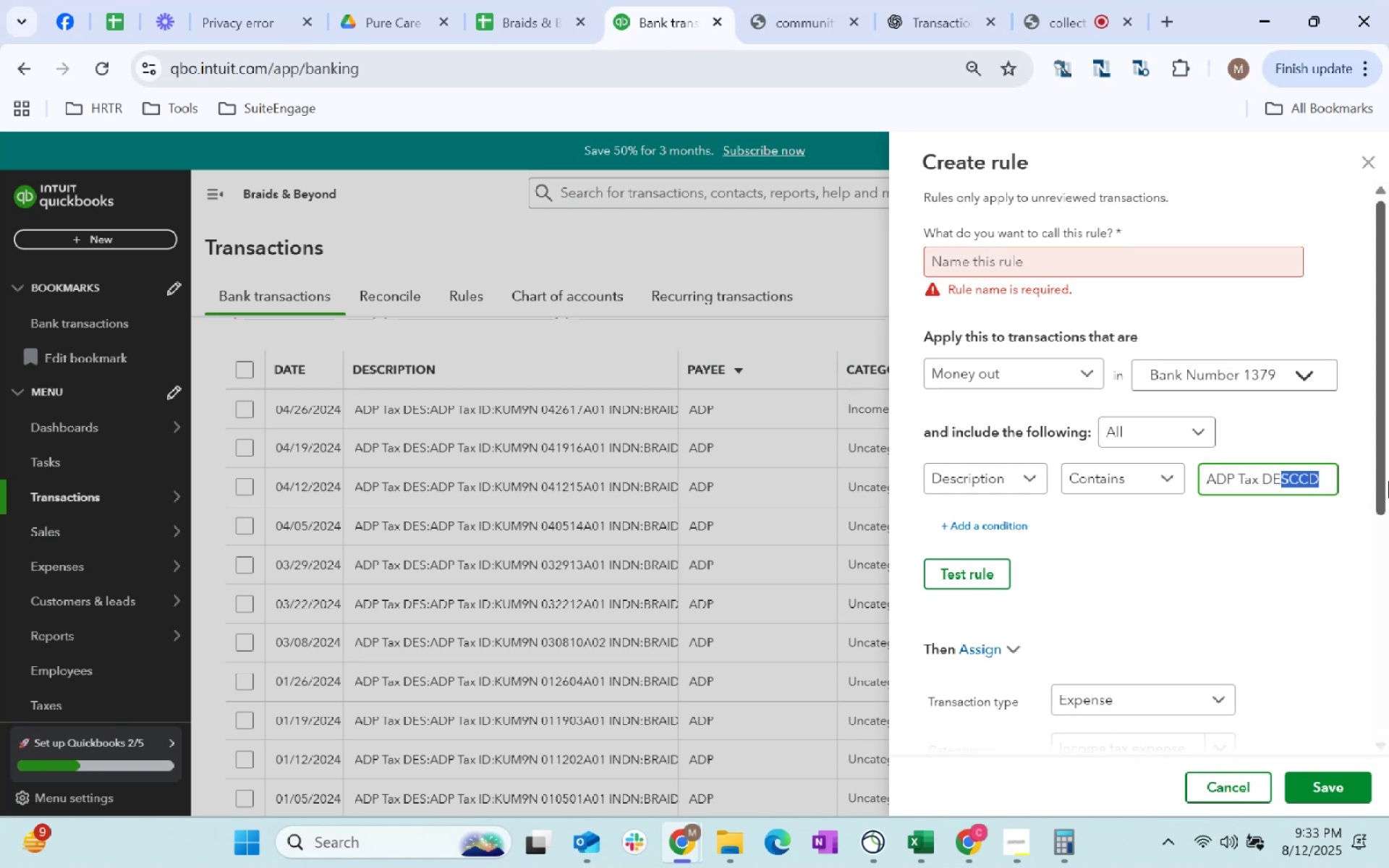 
key(Shift+ArrowRight)
 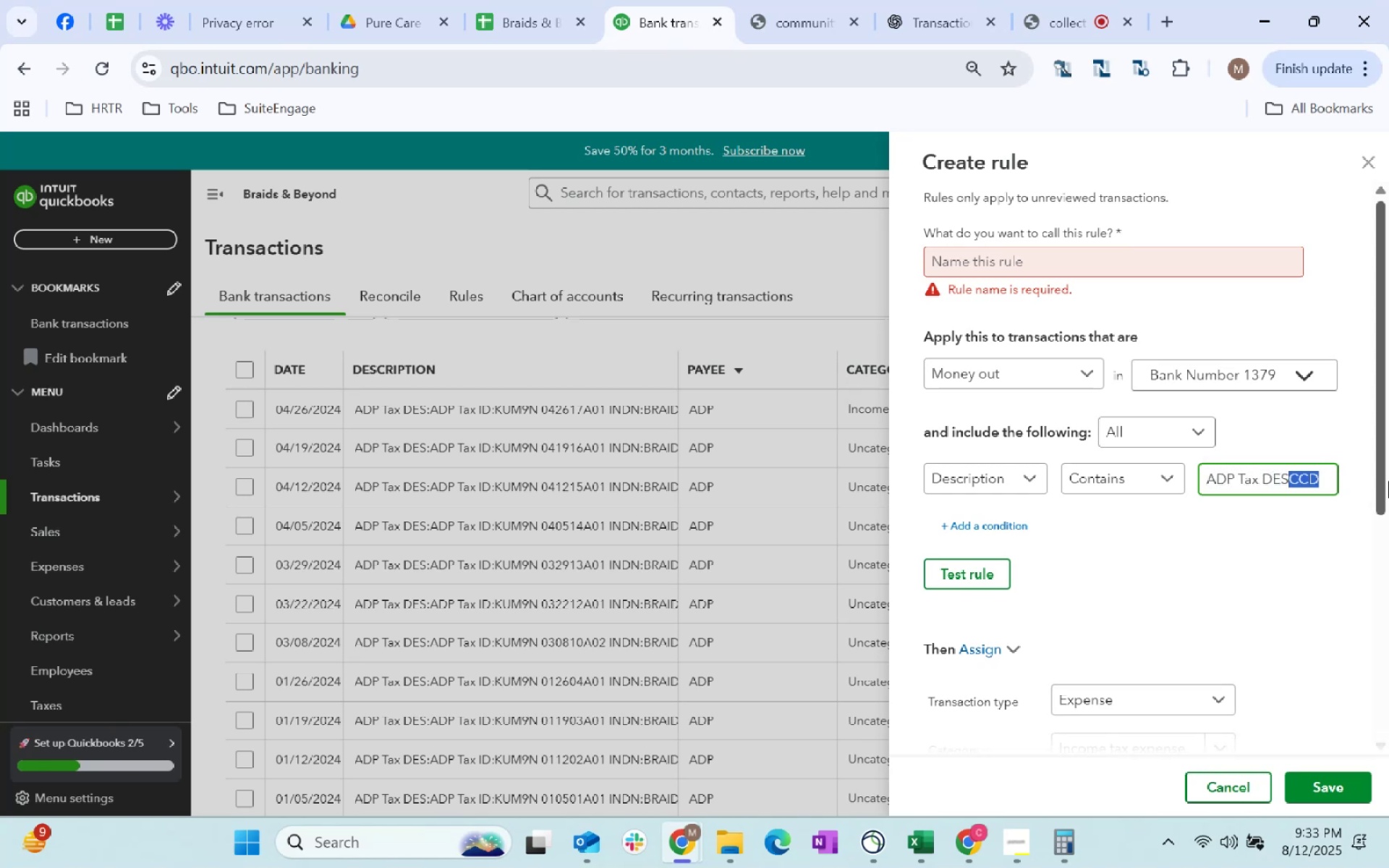 
key(Backspace)
 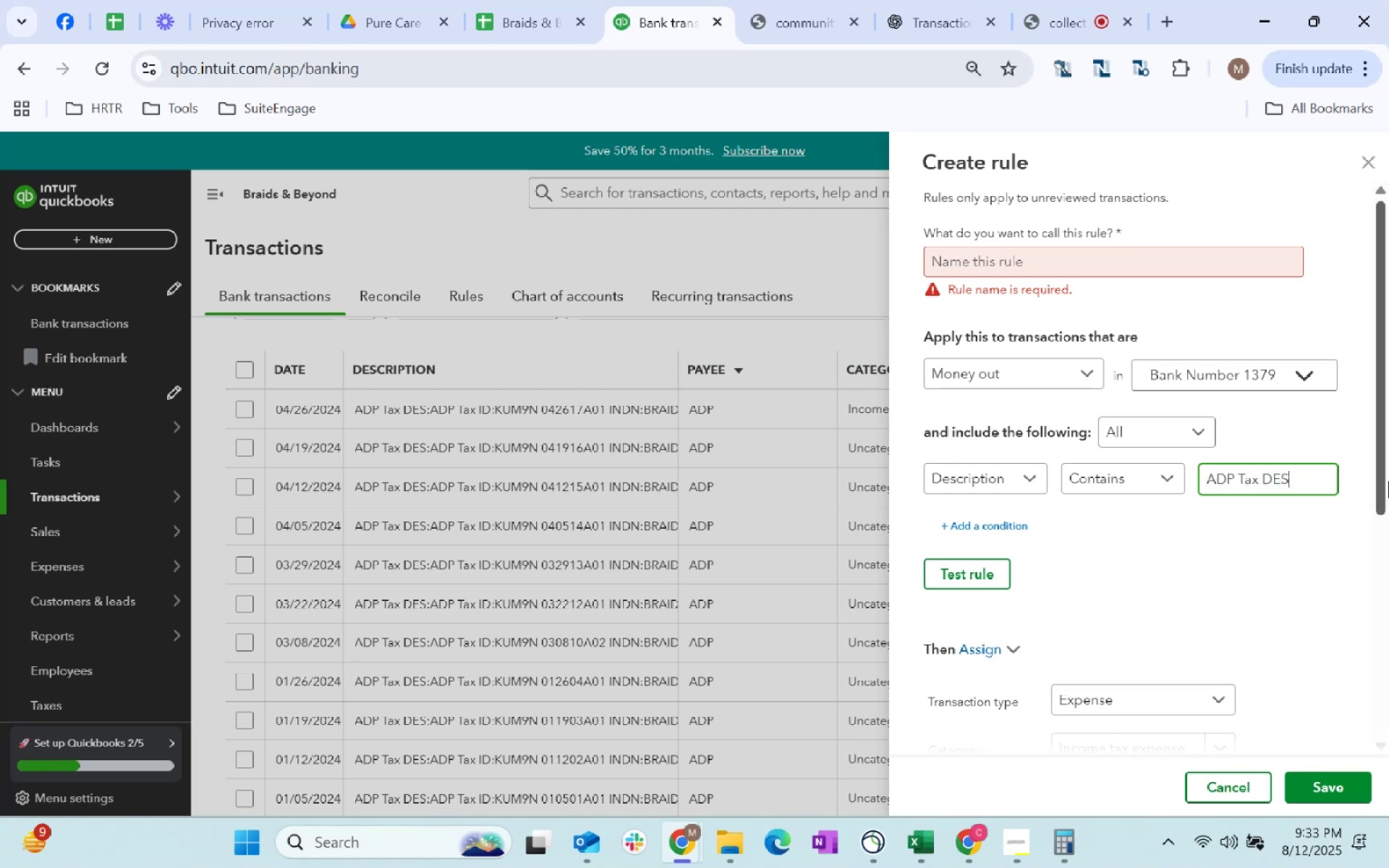 
hold_key(key=ShiftLeft, duration=0.99)
 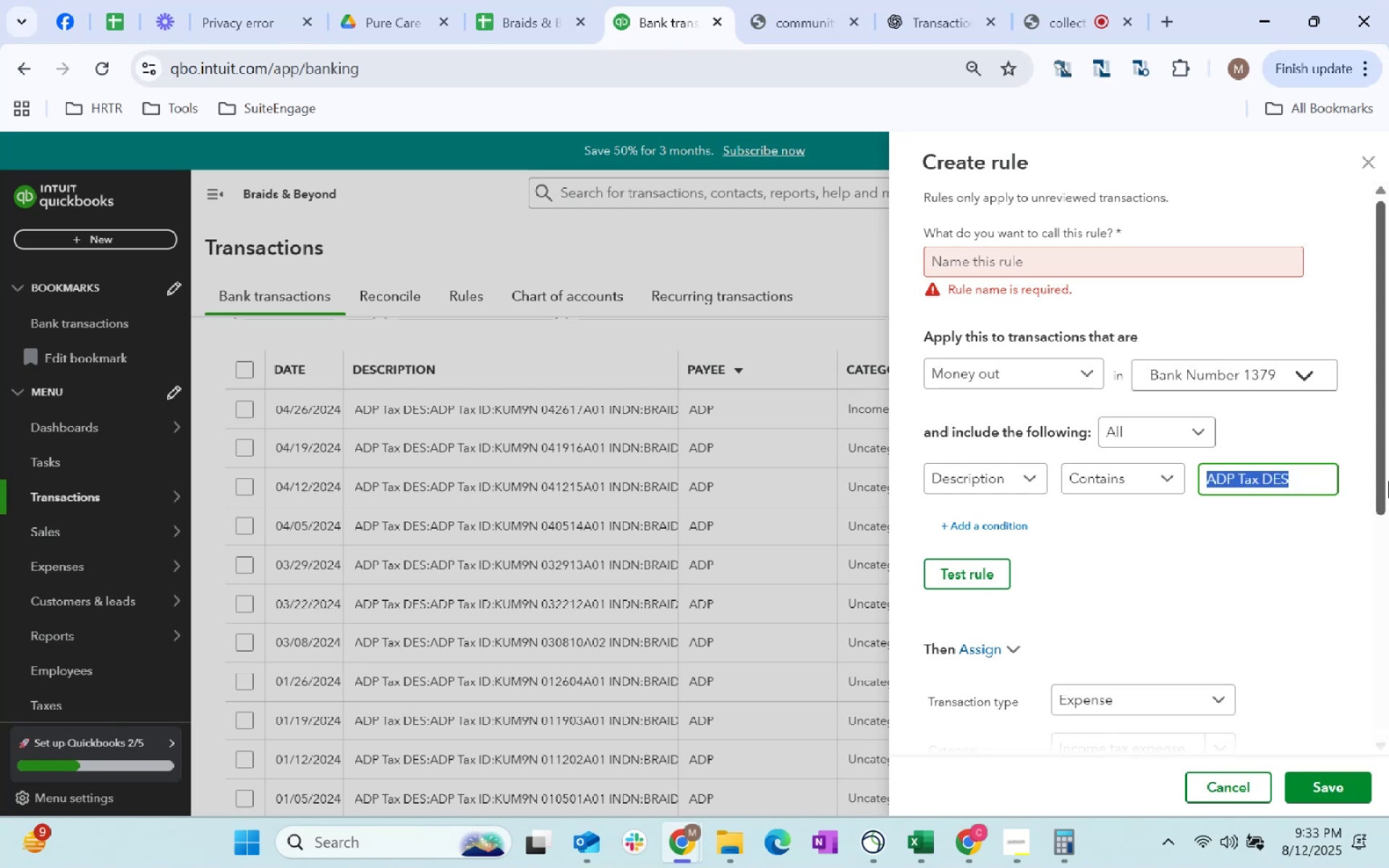 
hold_key(key=ArrowLeft, duration=0.76)
 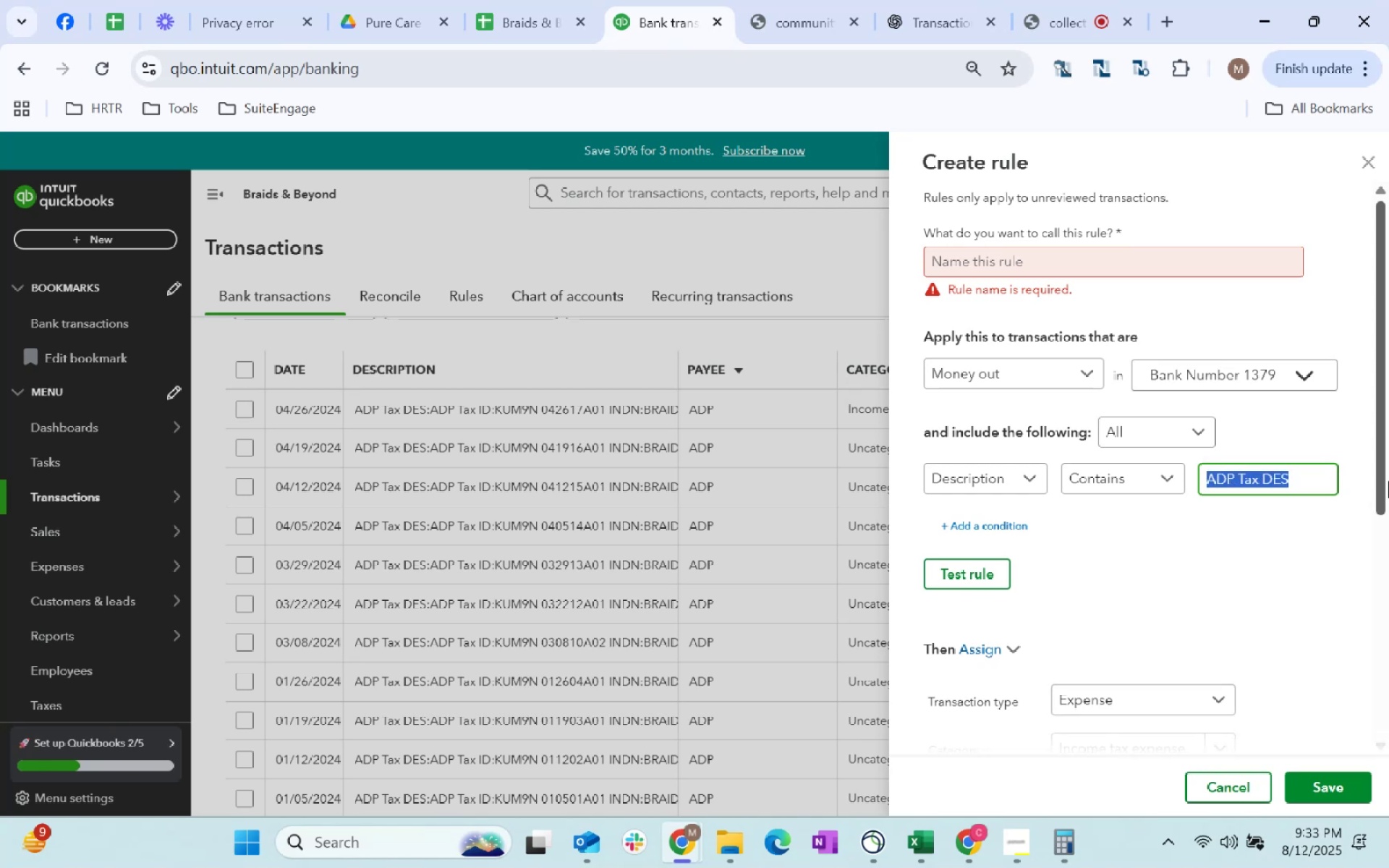 
key(Control+C)
 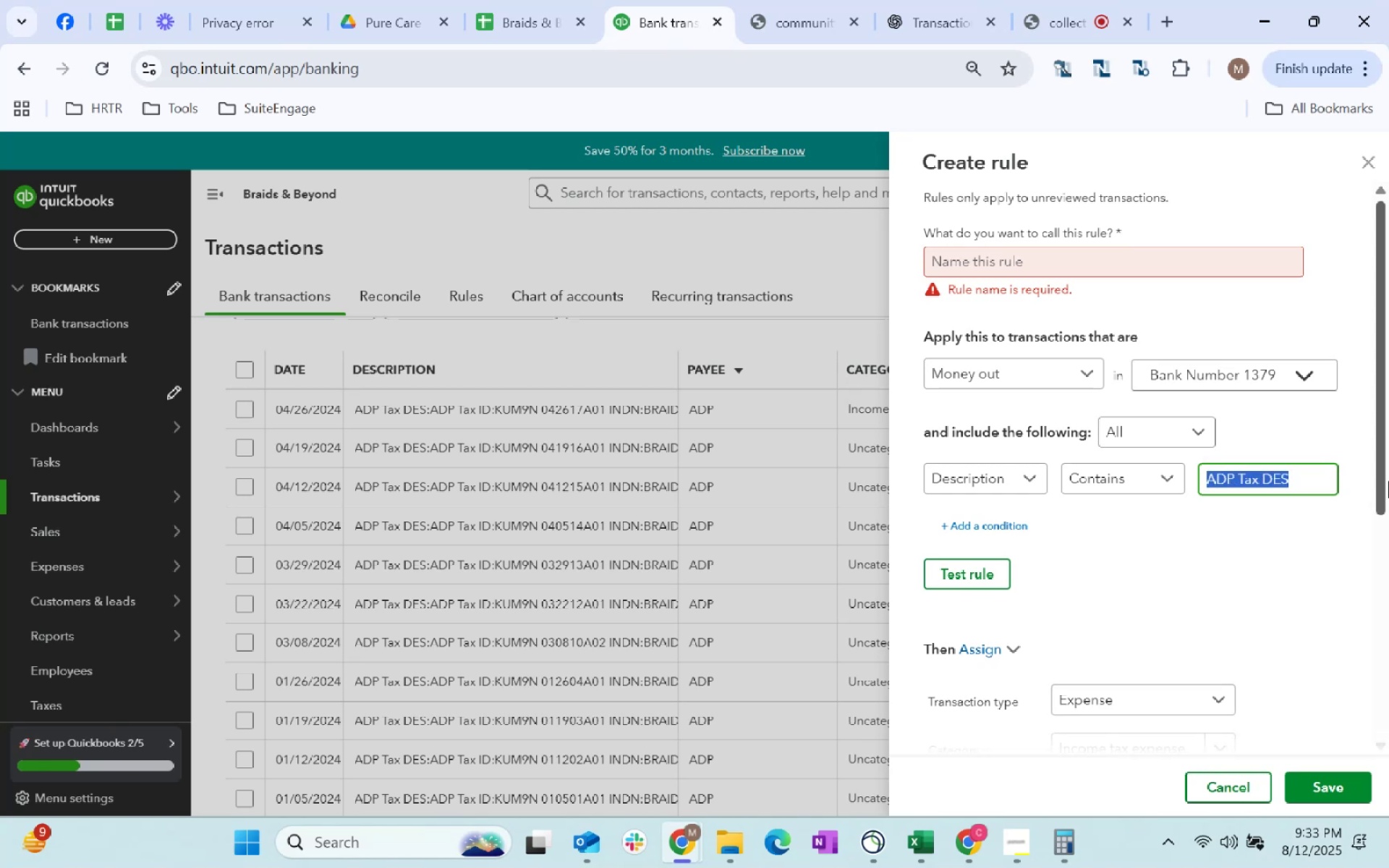 
key(Control+C)
 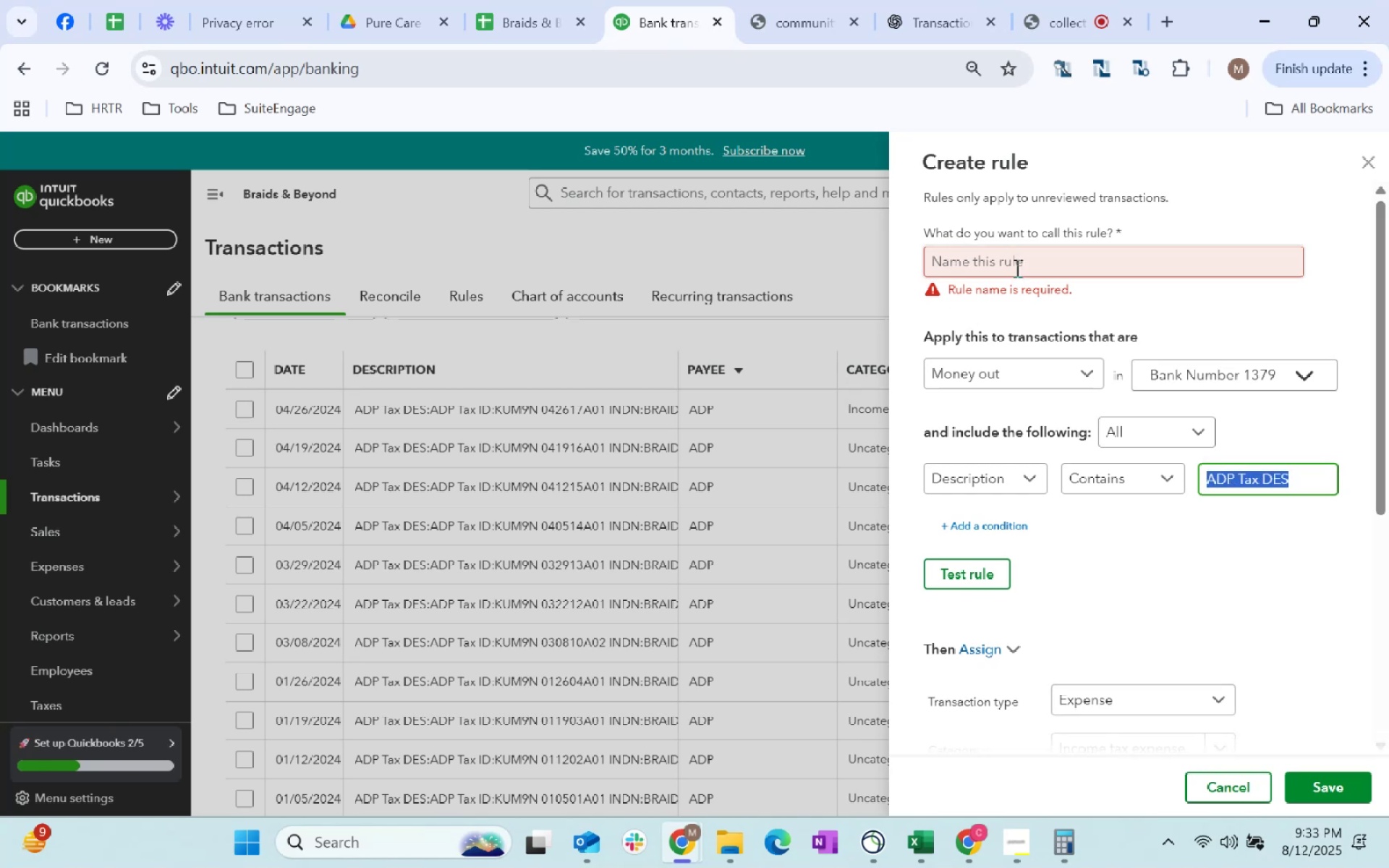 
left_click([1016, 268])
 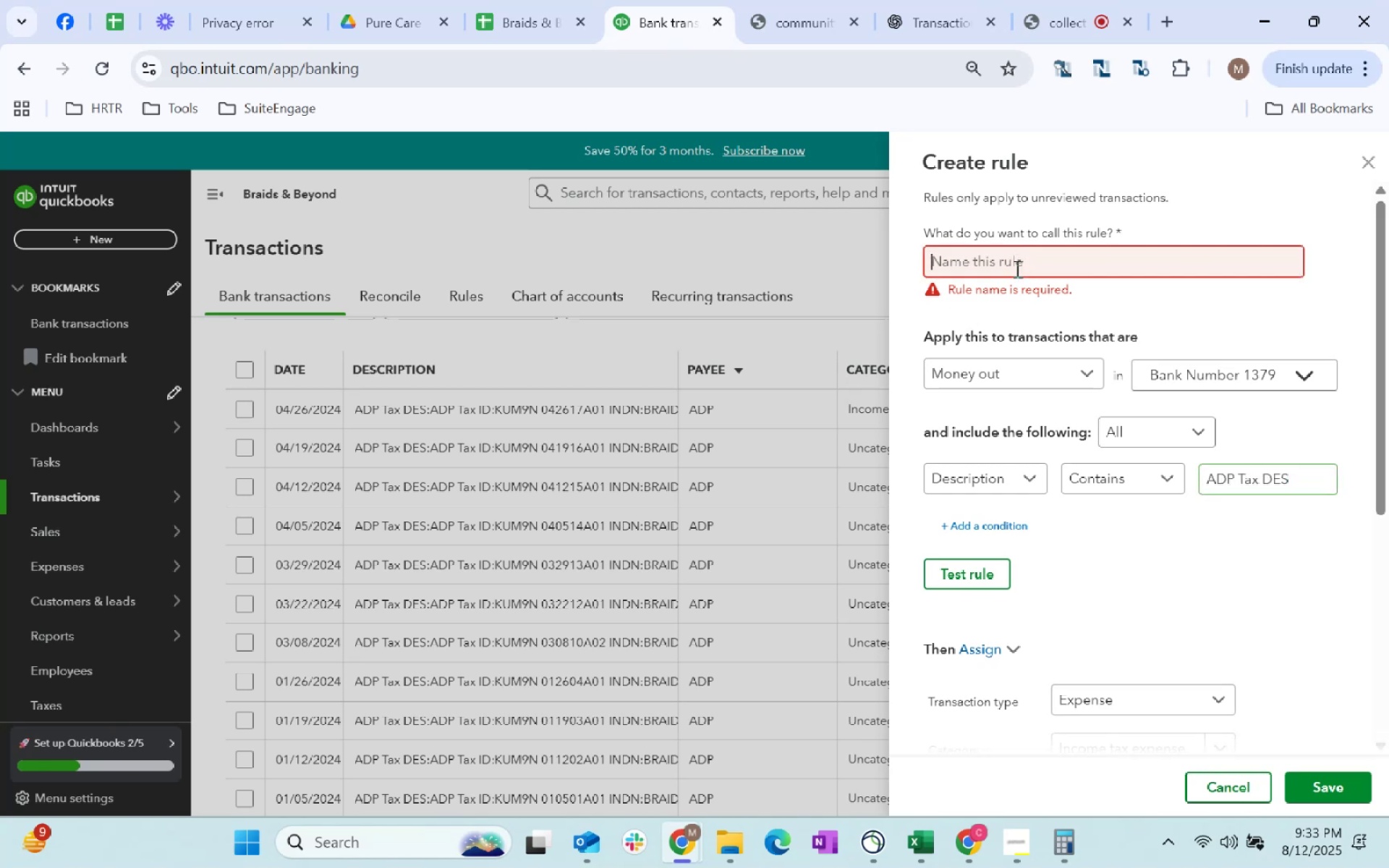 
key(Control+ControlLeft)
 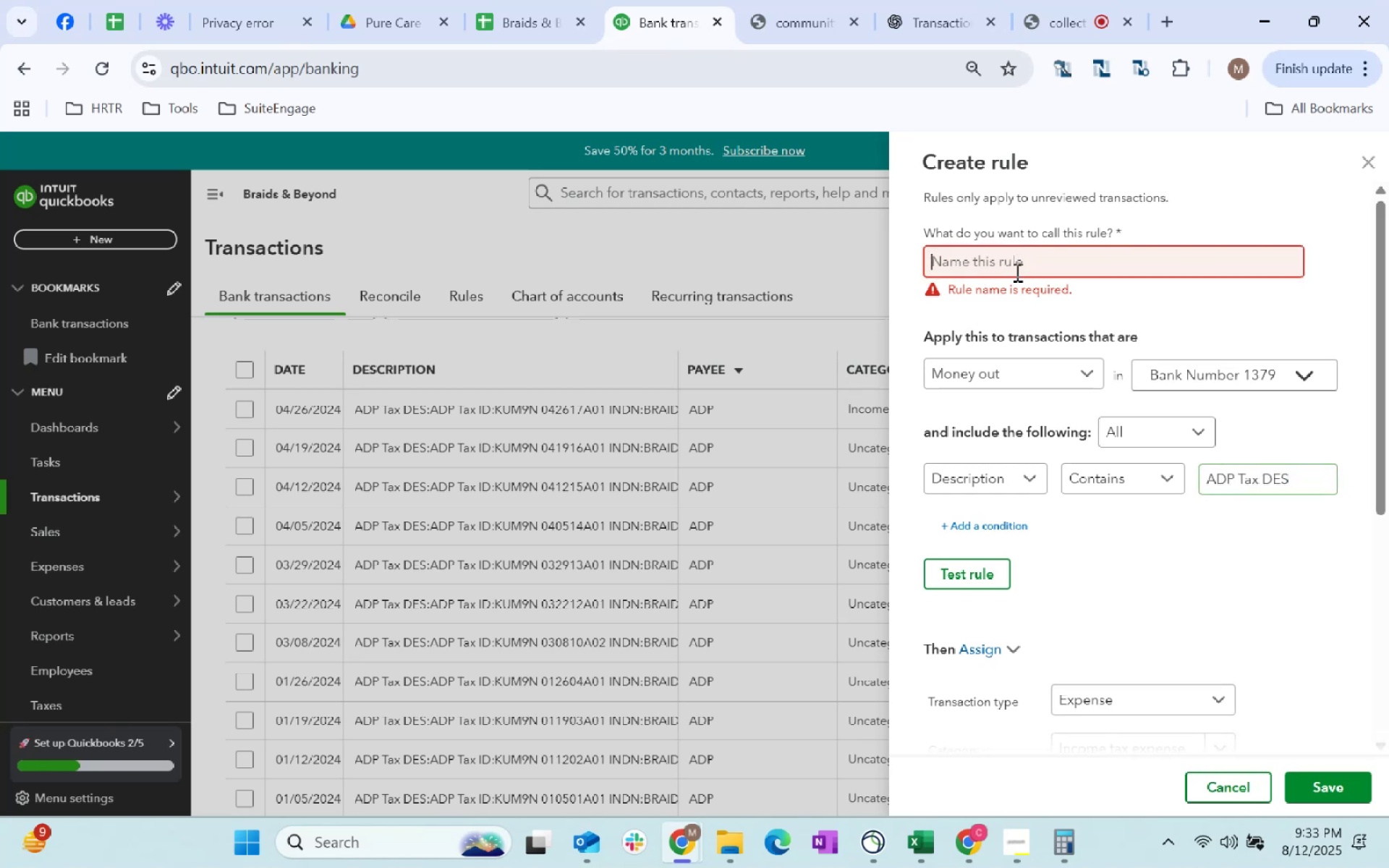 
key(Control+V)
 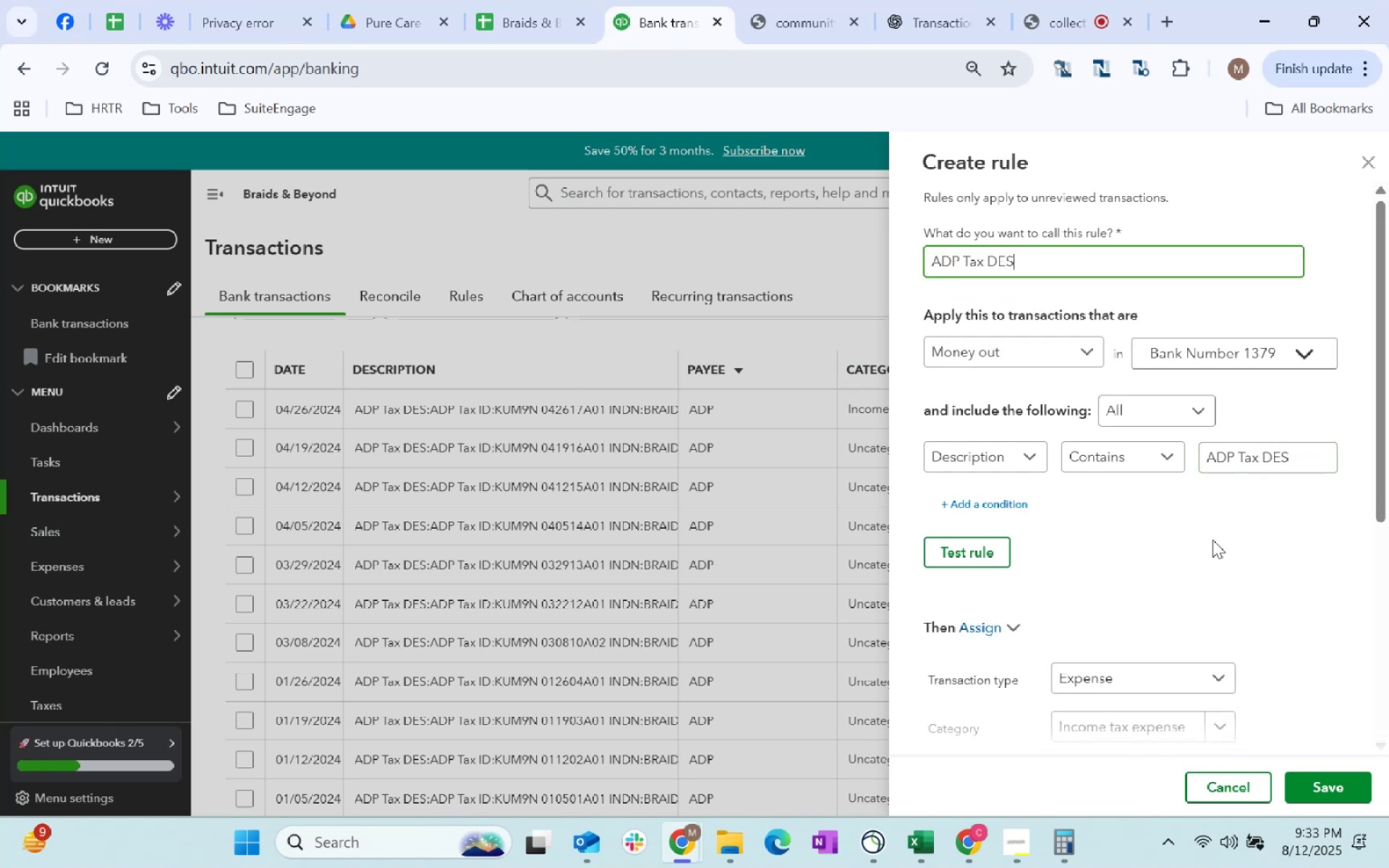 
left_click([1184, 550])
 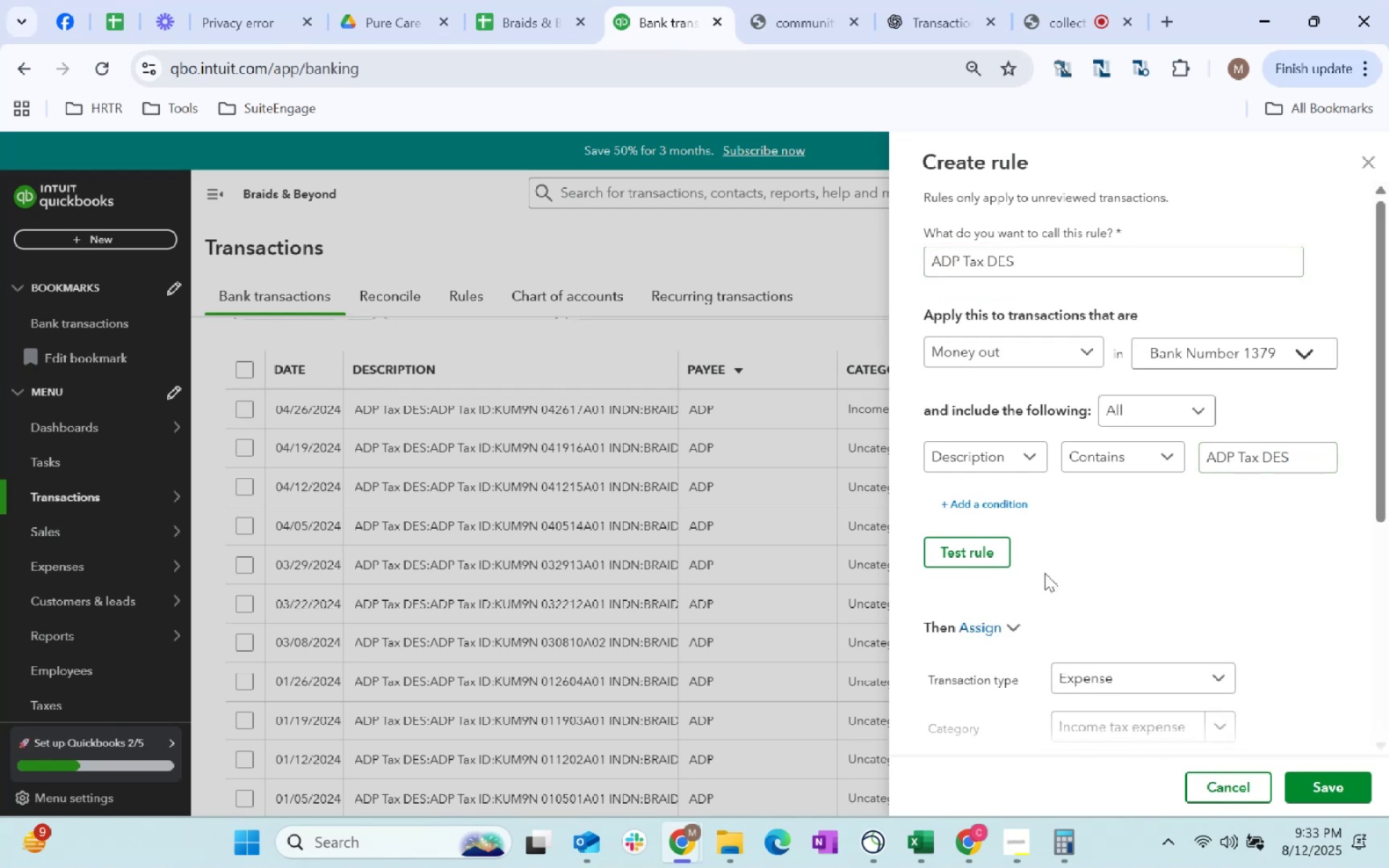 
left_click([969, 554])
 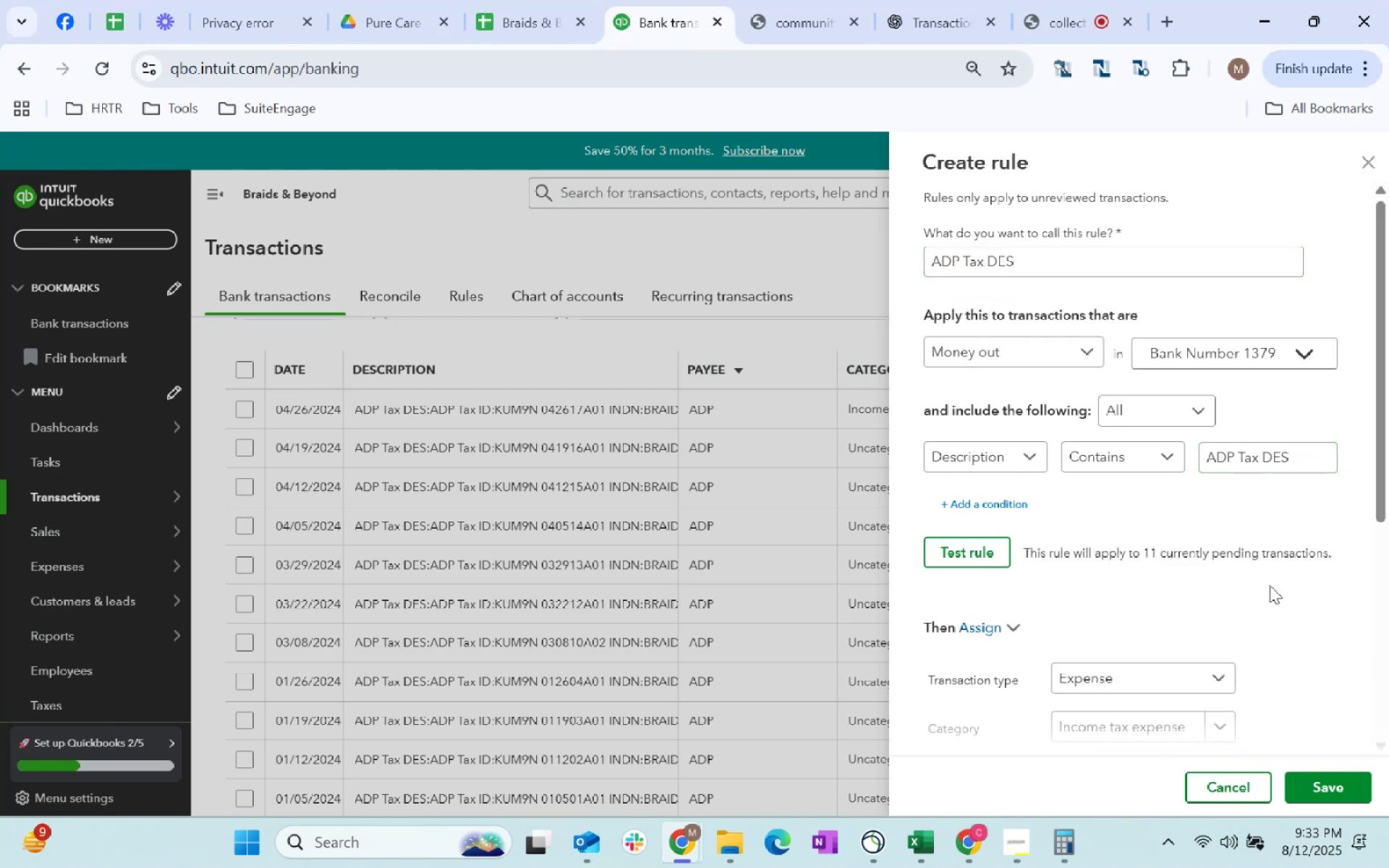 
scroll: coordinate [1356, 810], scroll_direction: down, amount: 101.0
 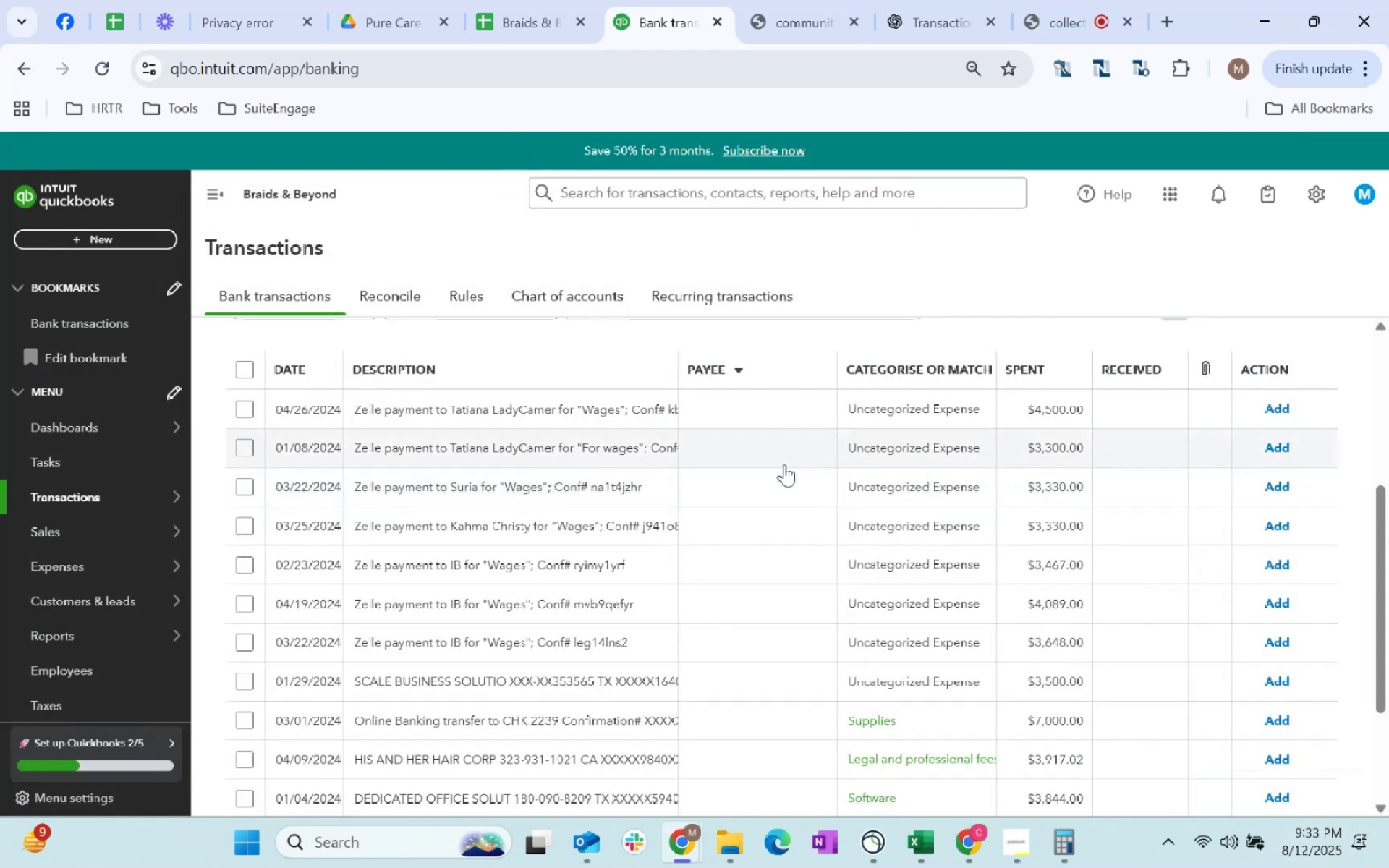 
left_click([441, 418])
 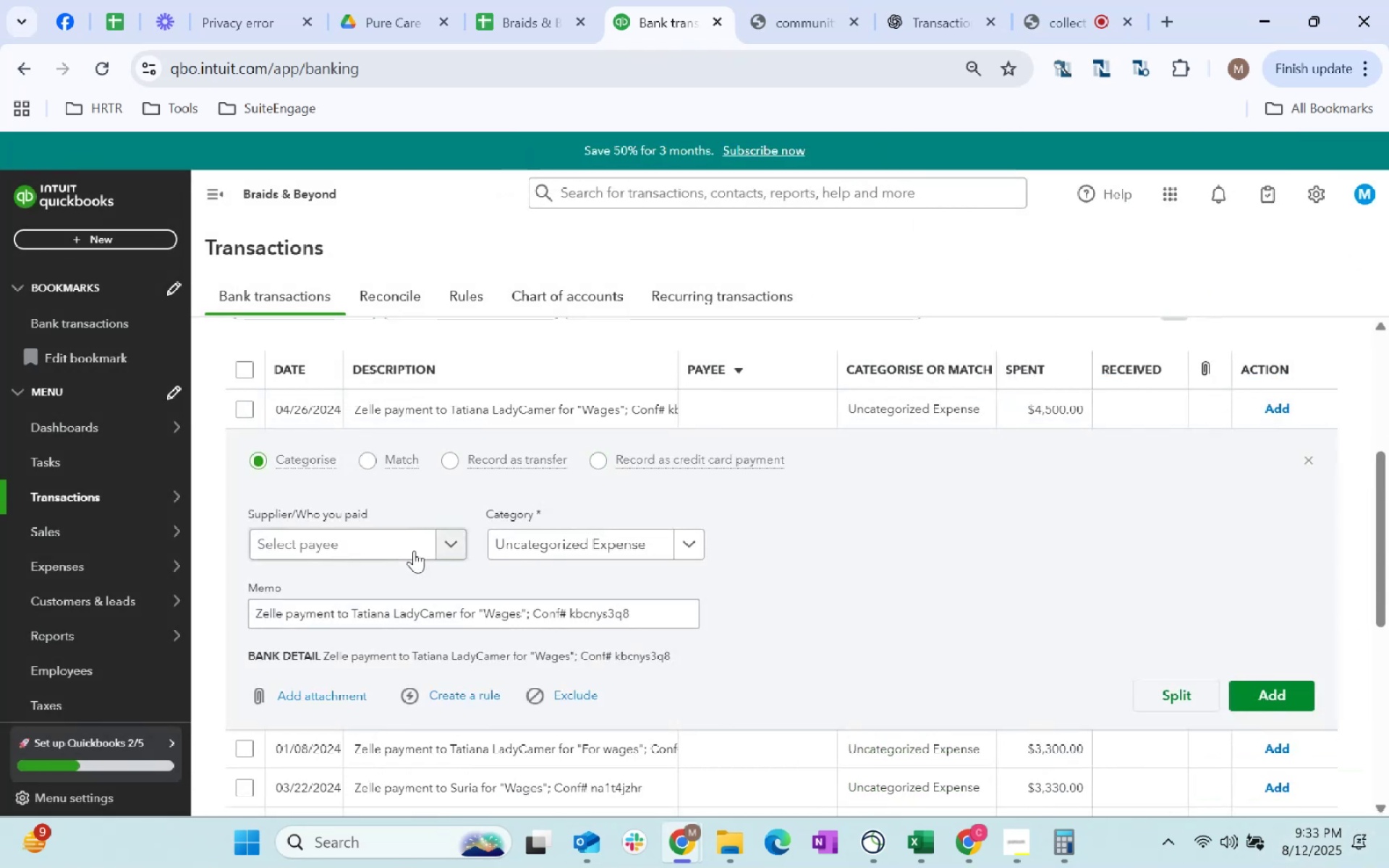 
left_click([543, 548])
 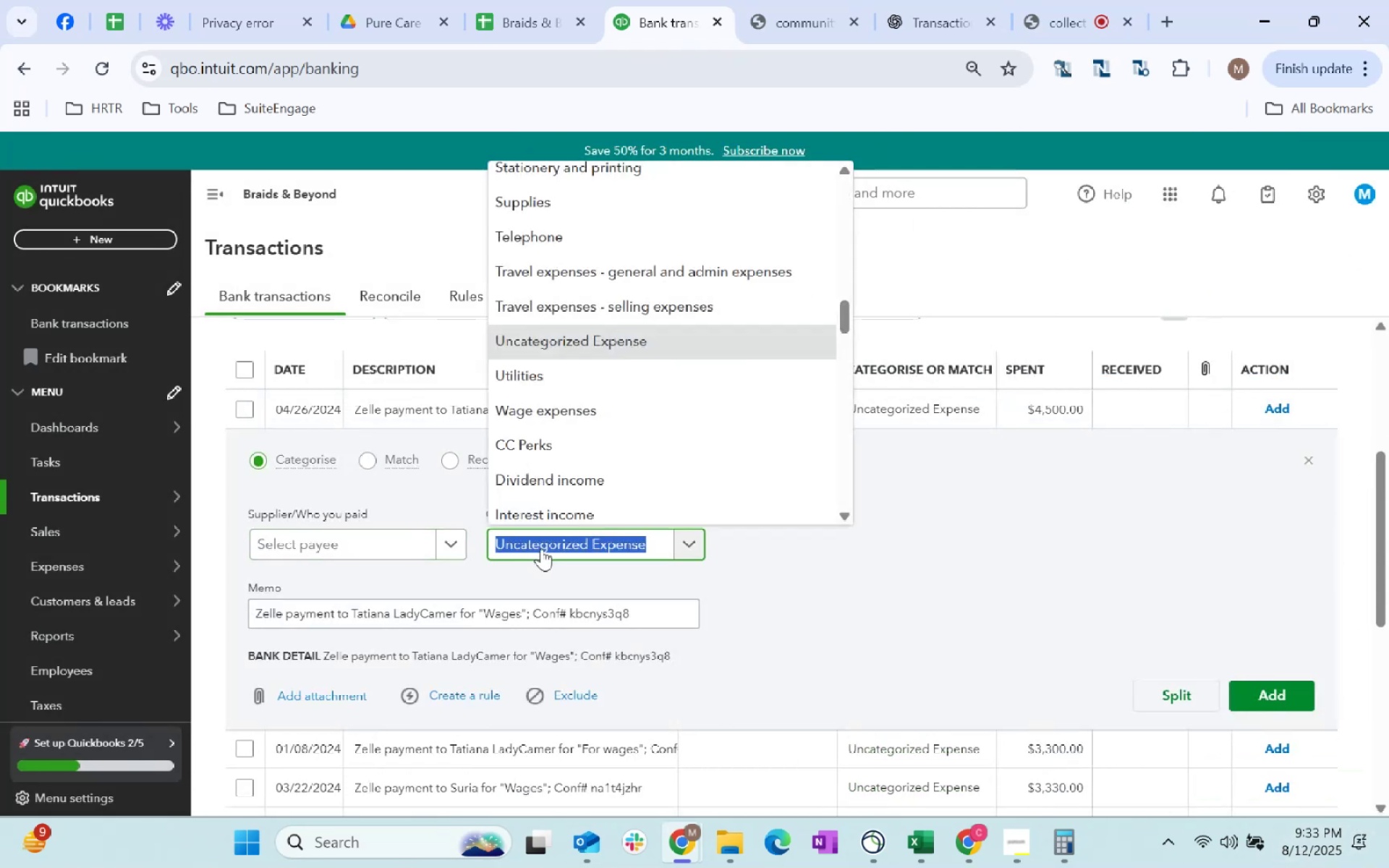 
type(wage)
key(Tab)
 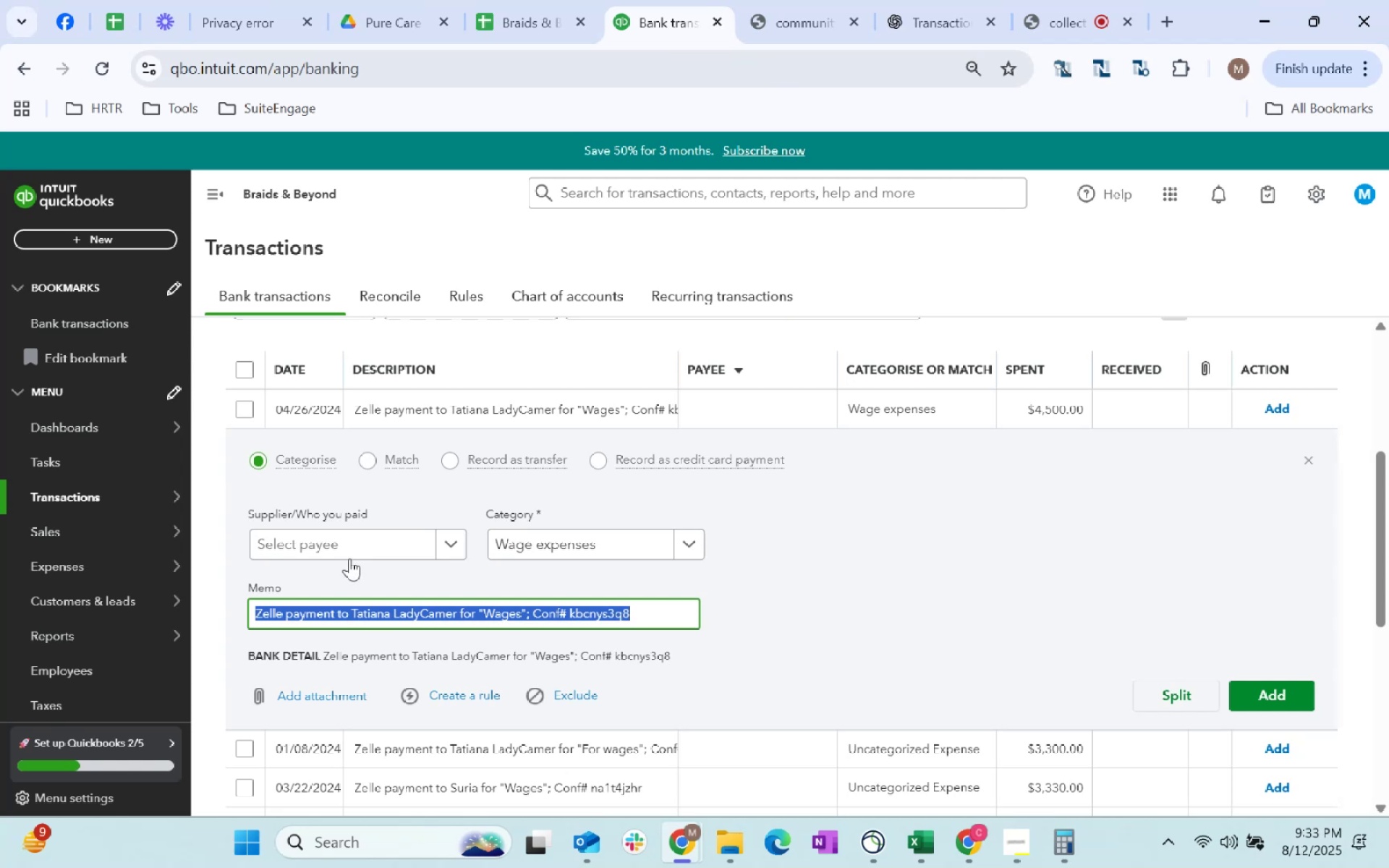 
left_click([349, 556])
 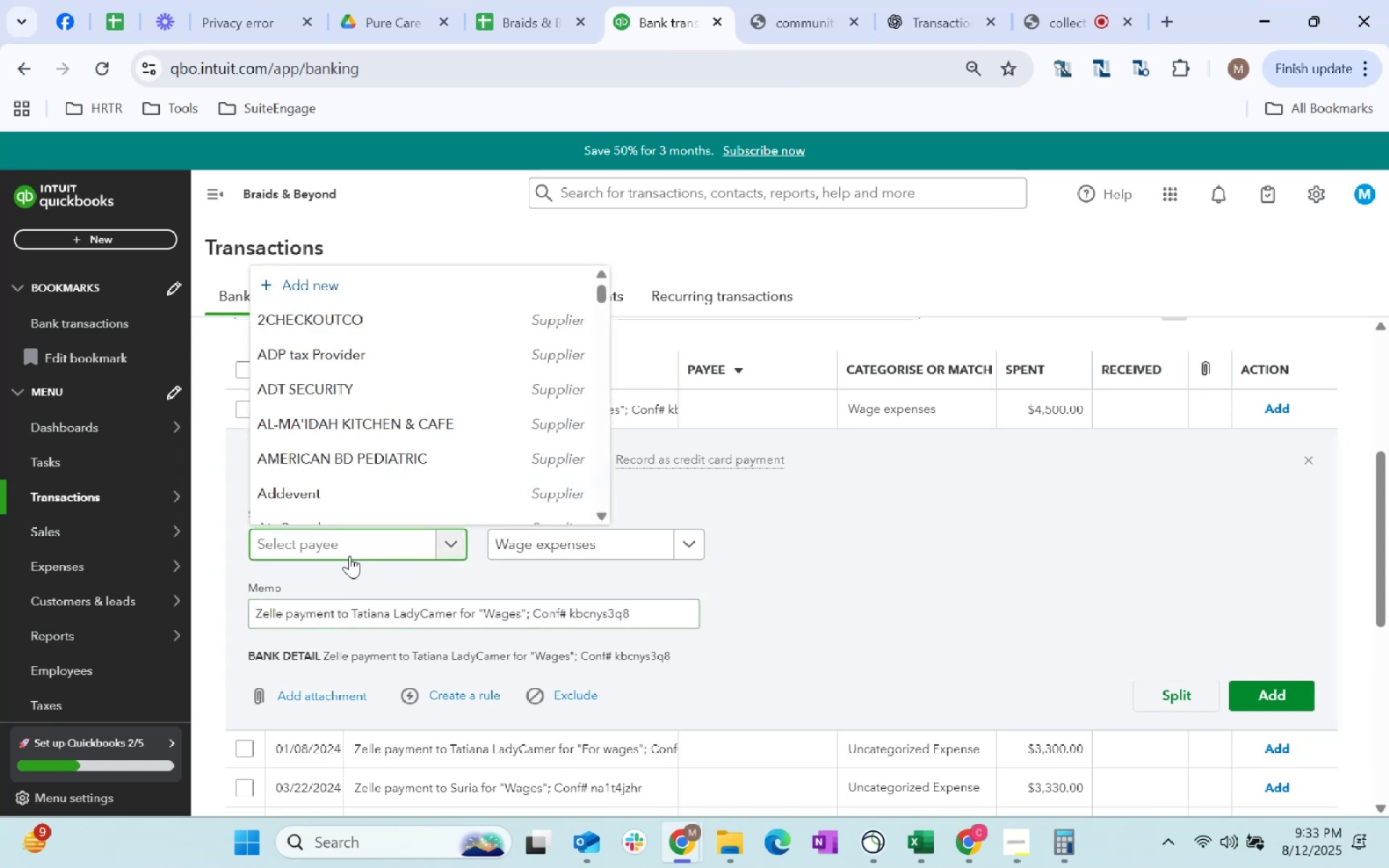 
type(tatiana)
 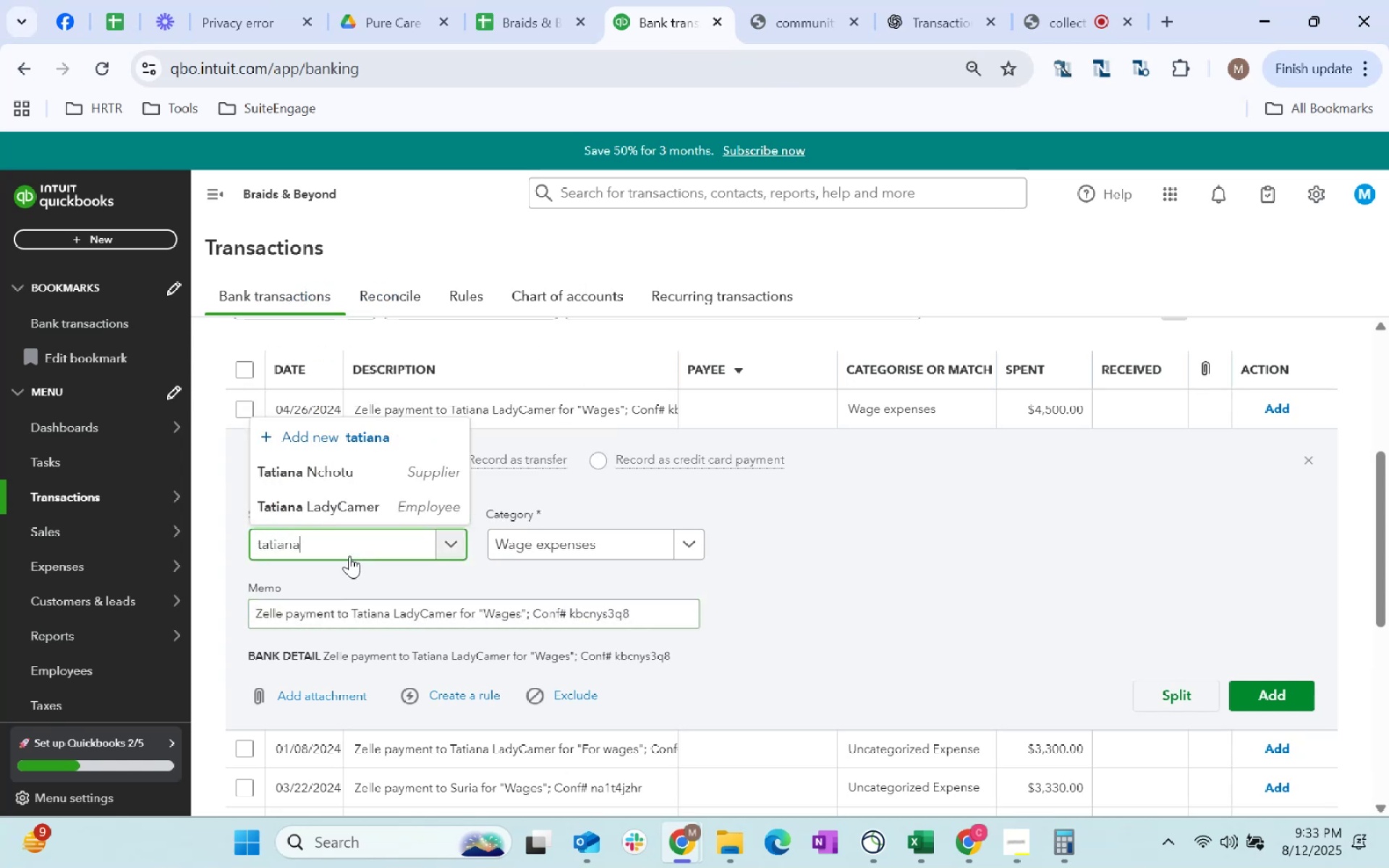 
left_click([357, 503])
 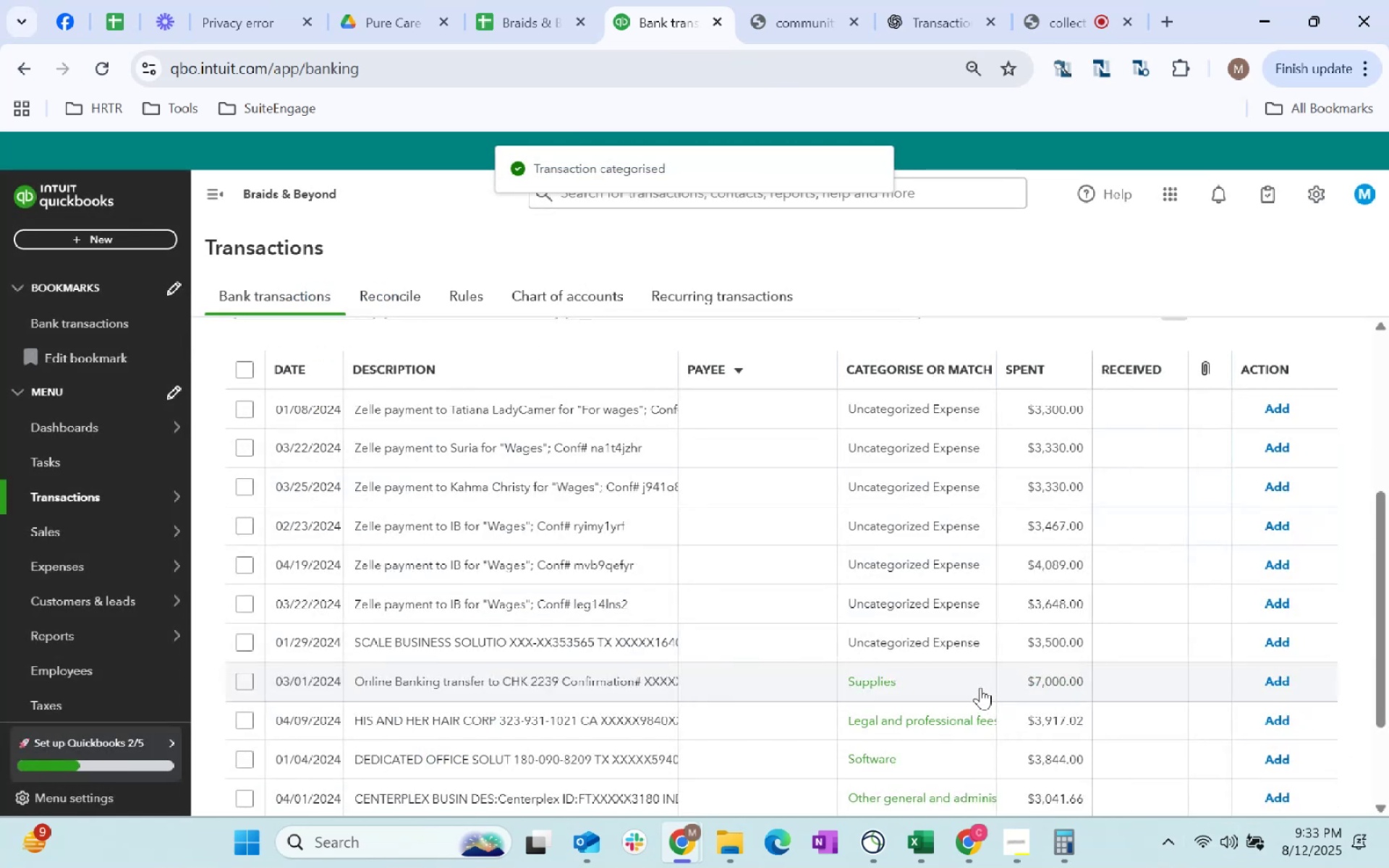 
wait(7.68)
 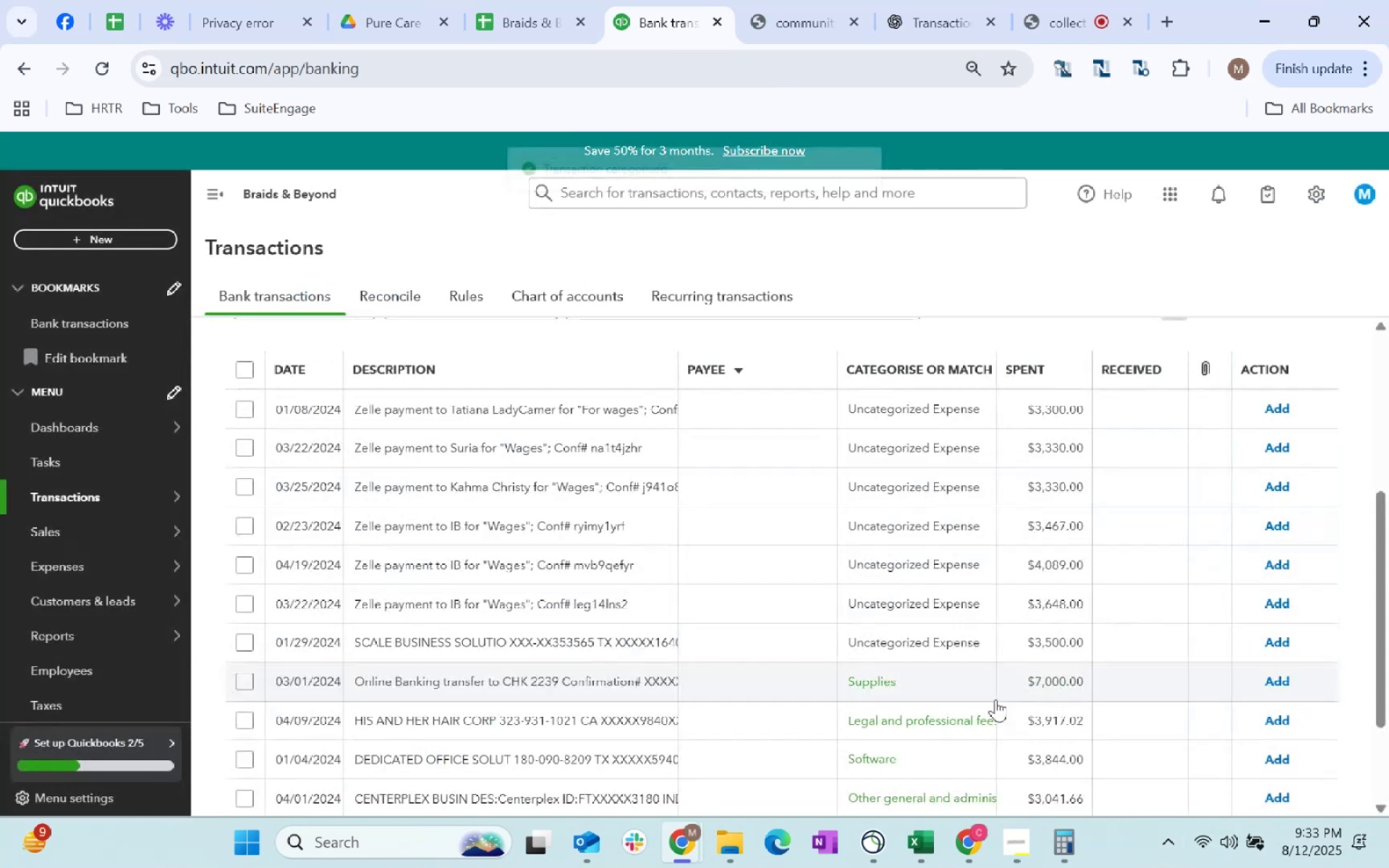 
left_click([560, 412])
 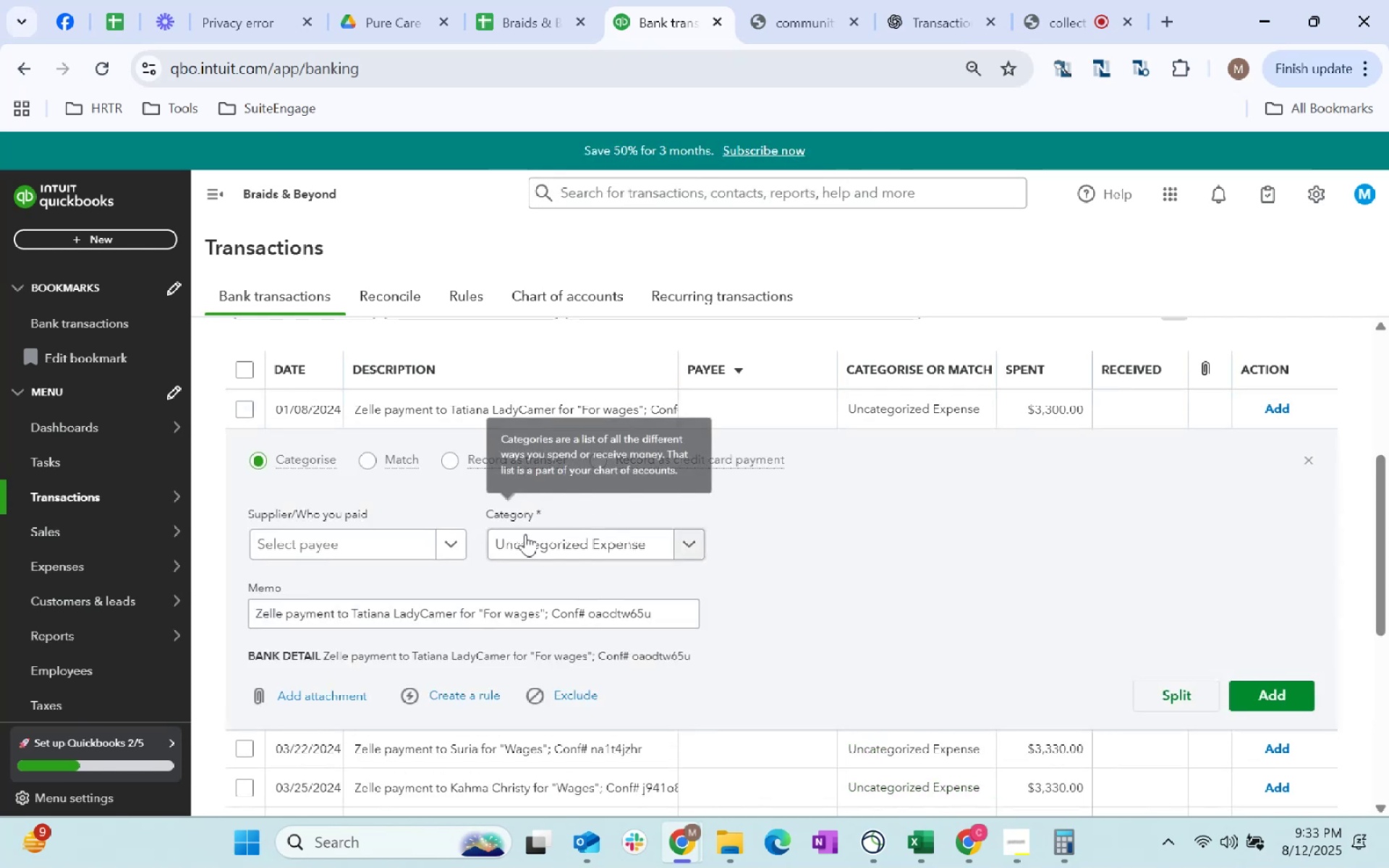 
left_click([535, 545])
 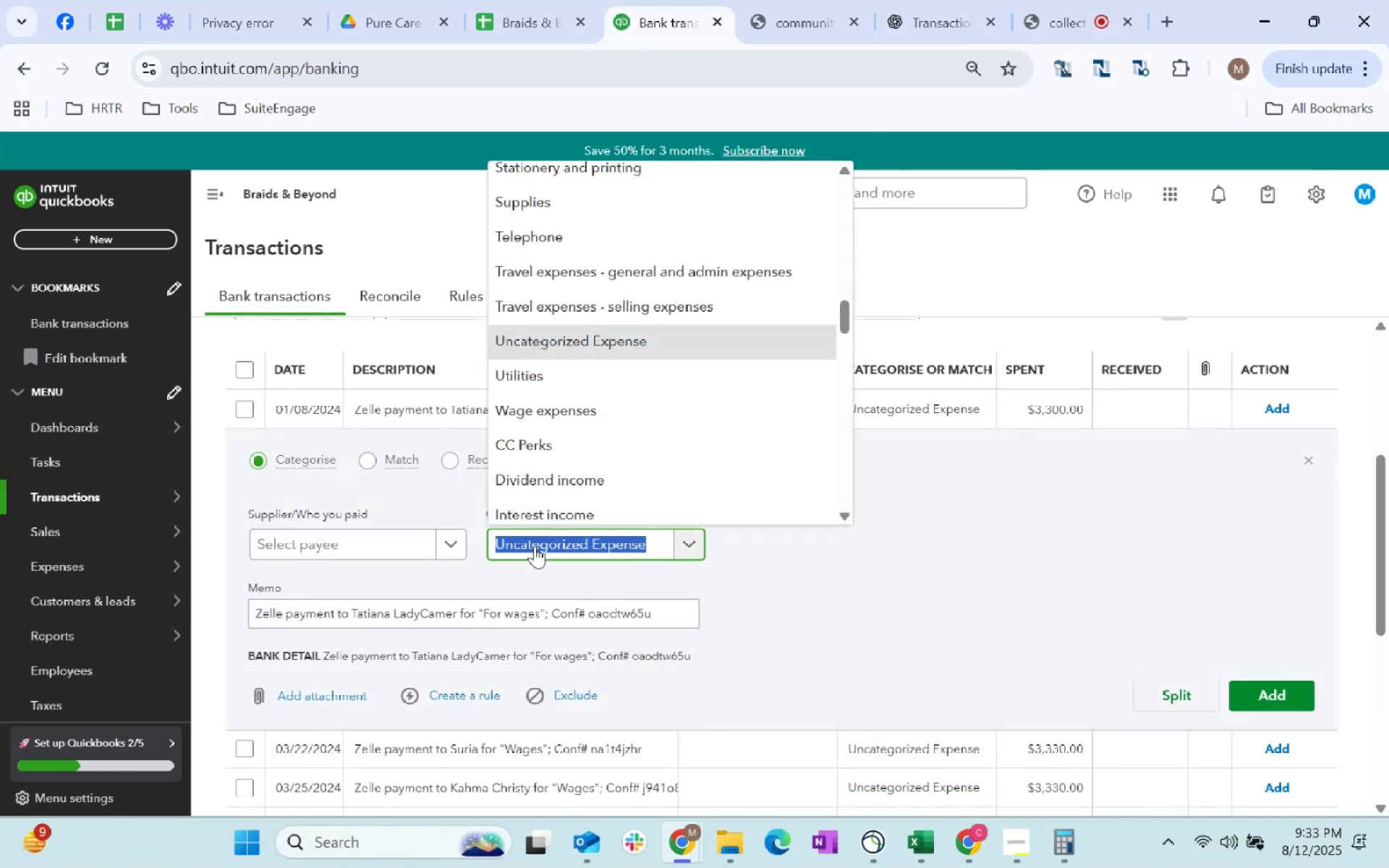 
type(tatiana)
 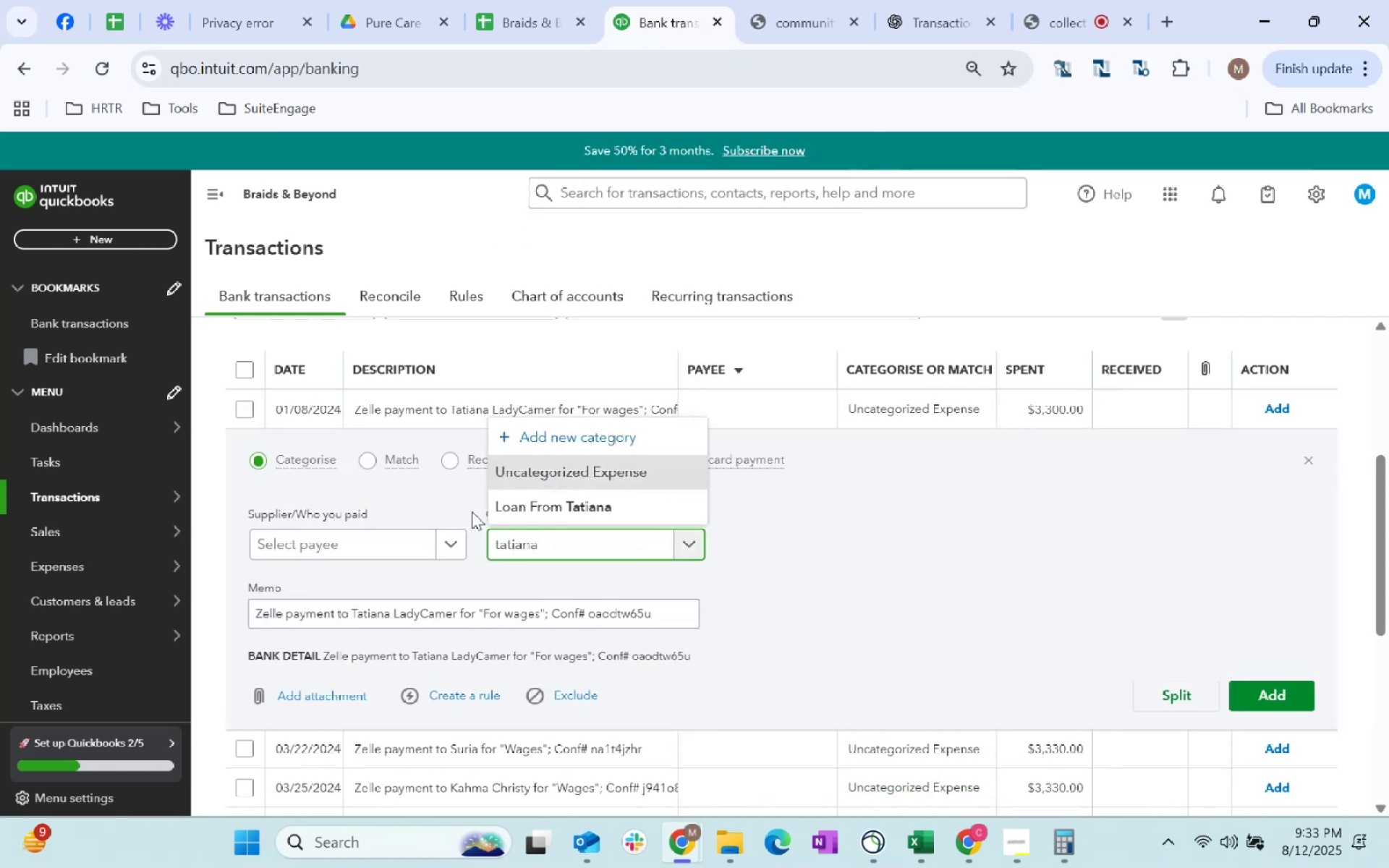 
left_click_drag(start_coordinate=[577, 540], to_coordinate=[345, 591])
 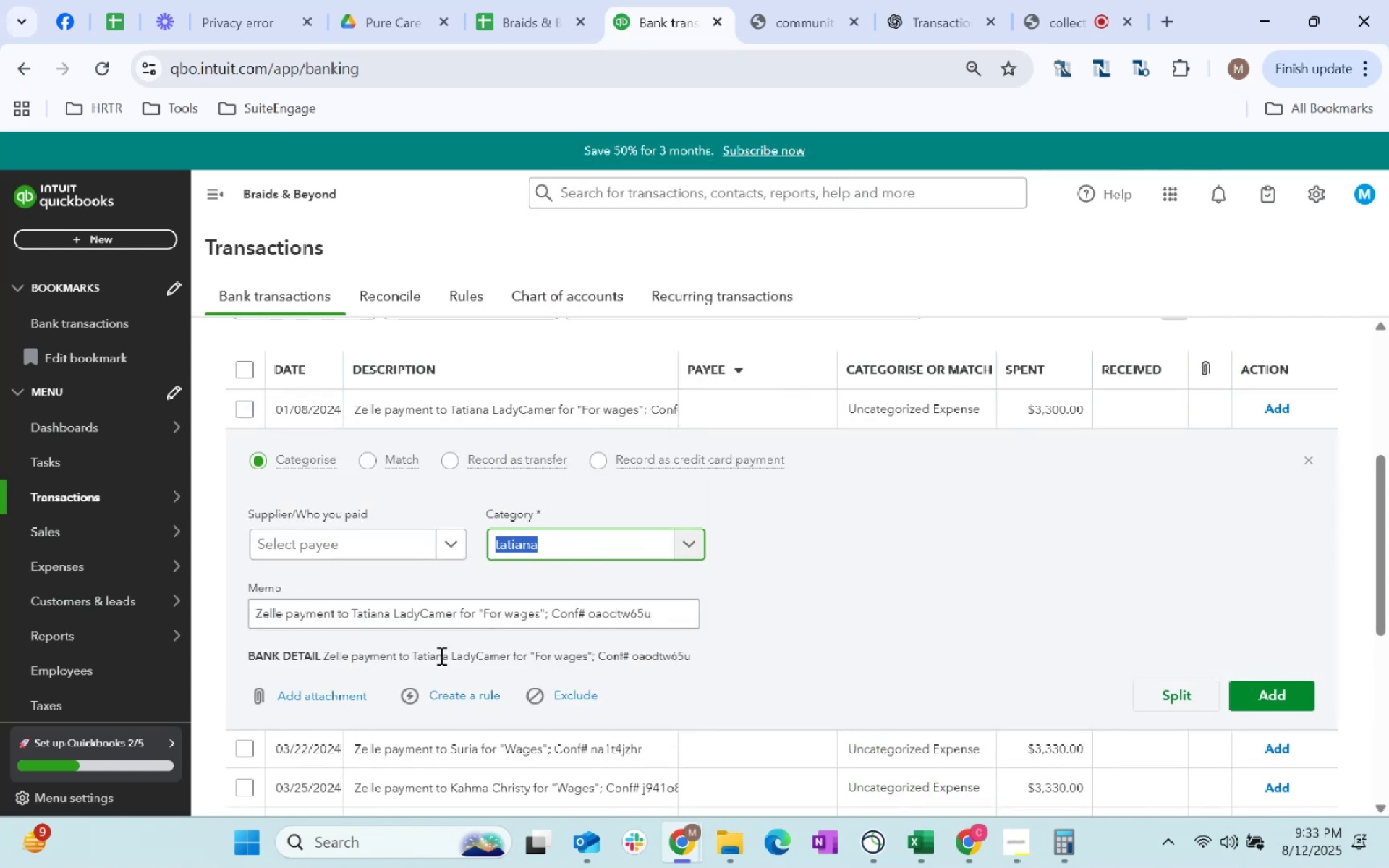 
key(Backspace)
type(wage)
key(Tab)
 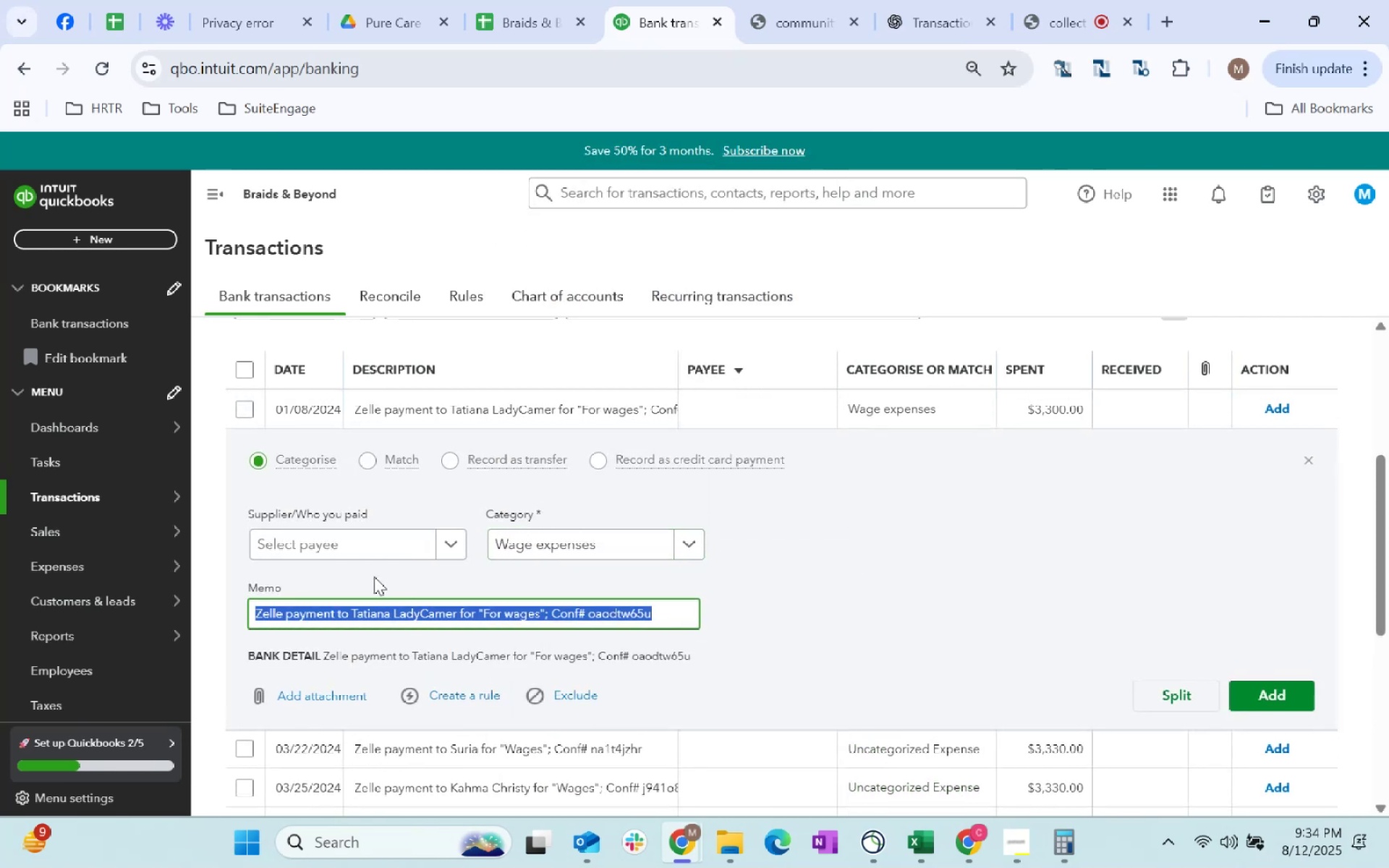 
left_click([340, 545])
 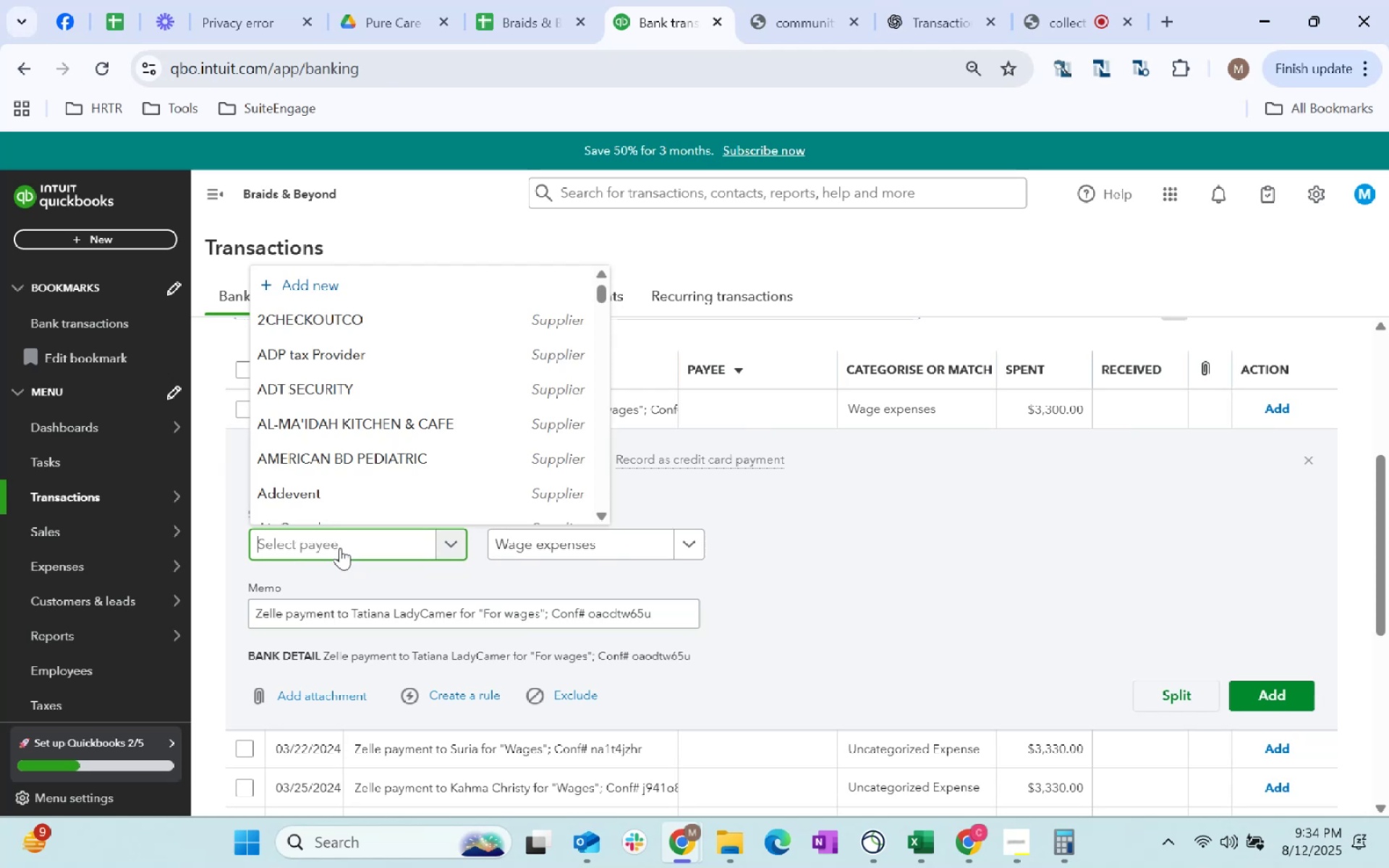 
type(tatina)
key(Backspace)
key(Backspace)
type(ana)
 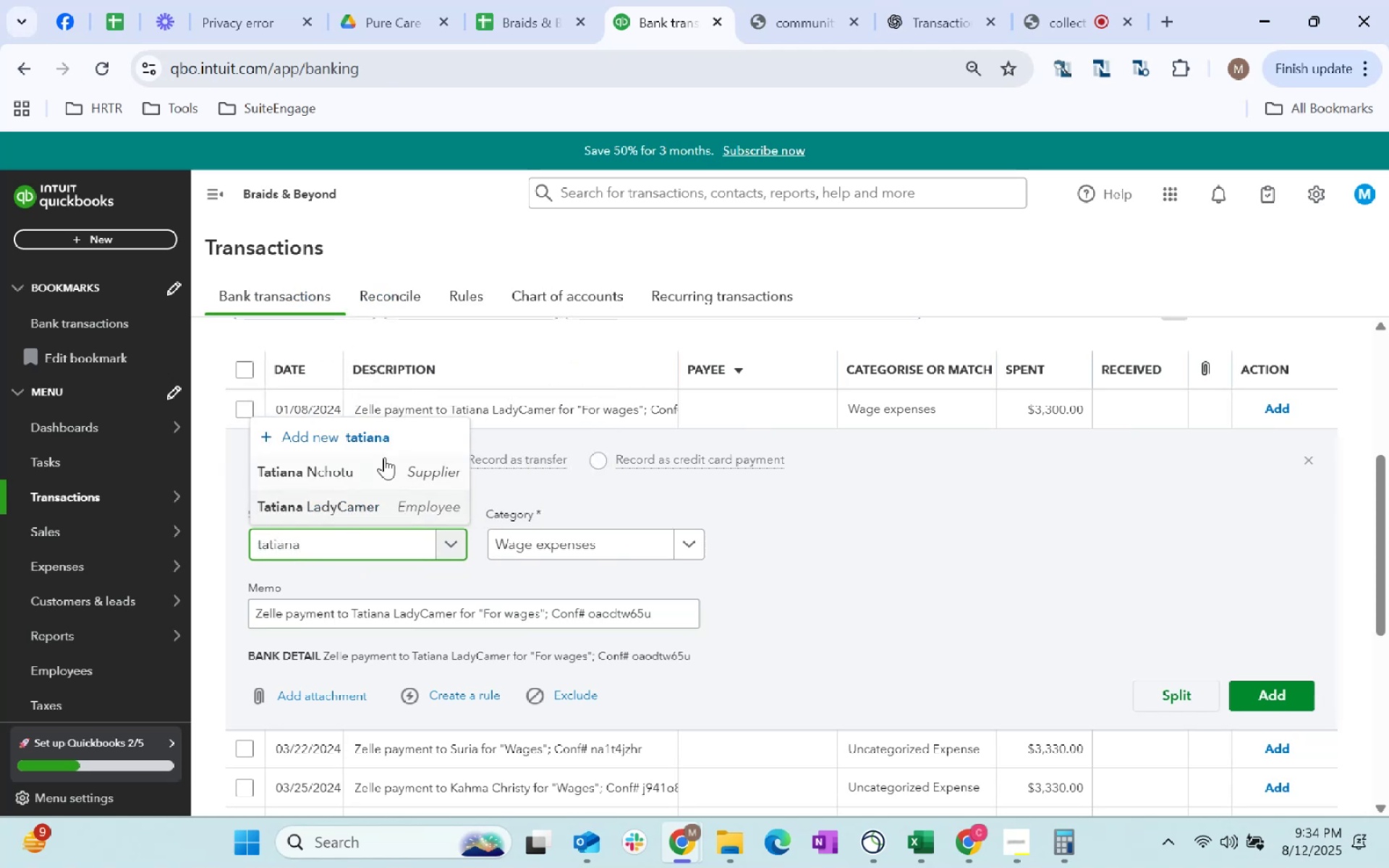 
left_click([394, 496])
 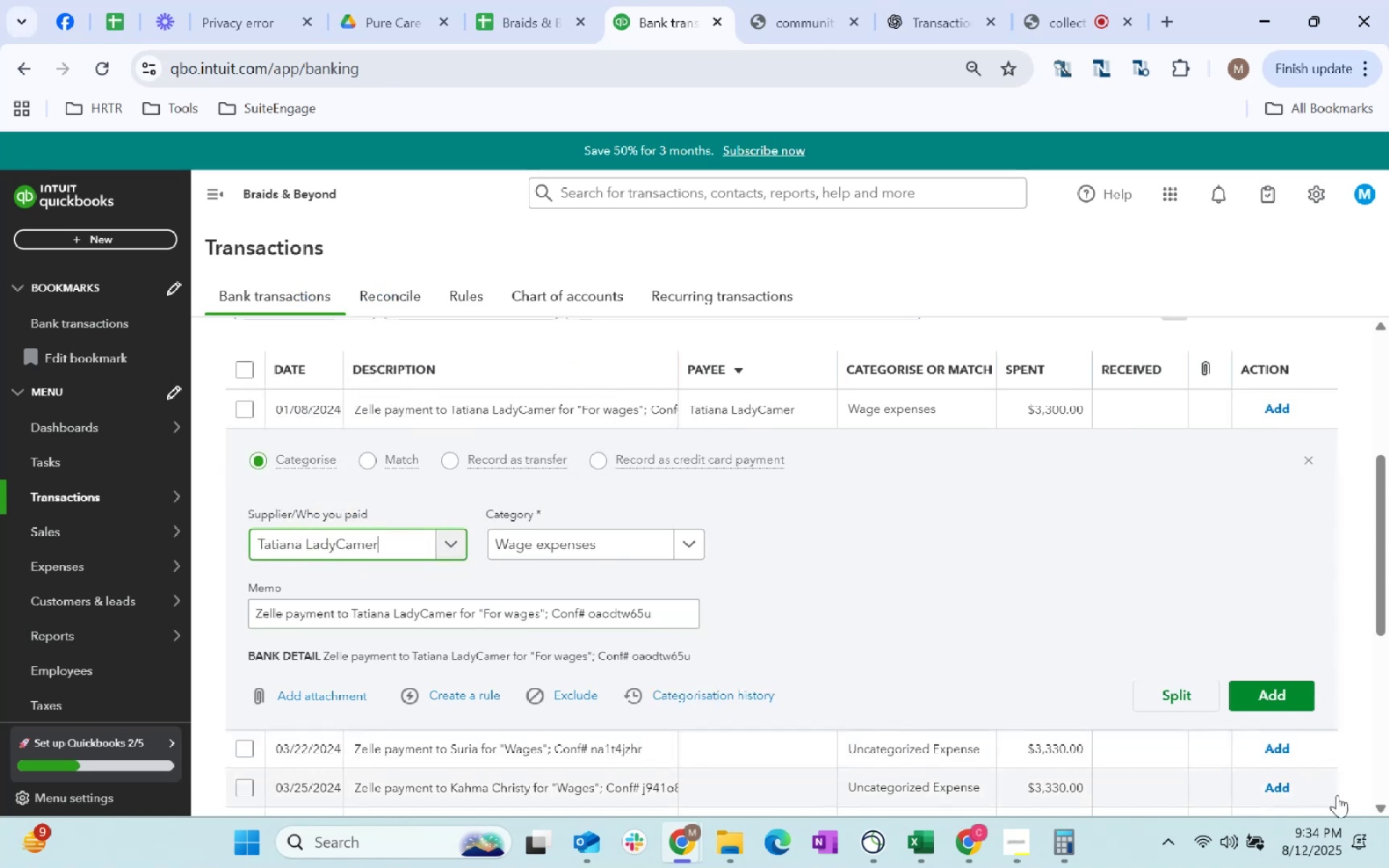 
left_click([1270, 695])
 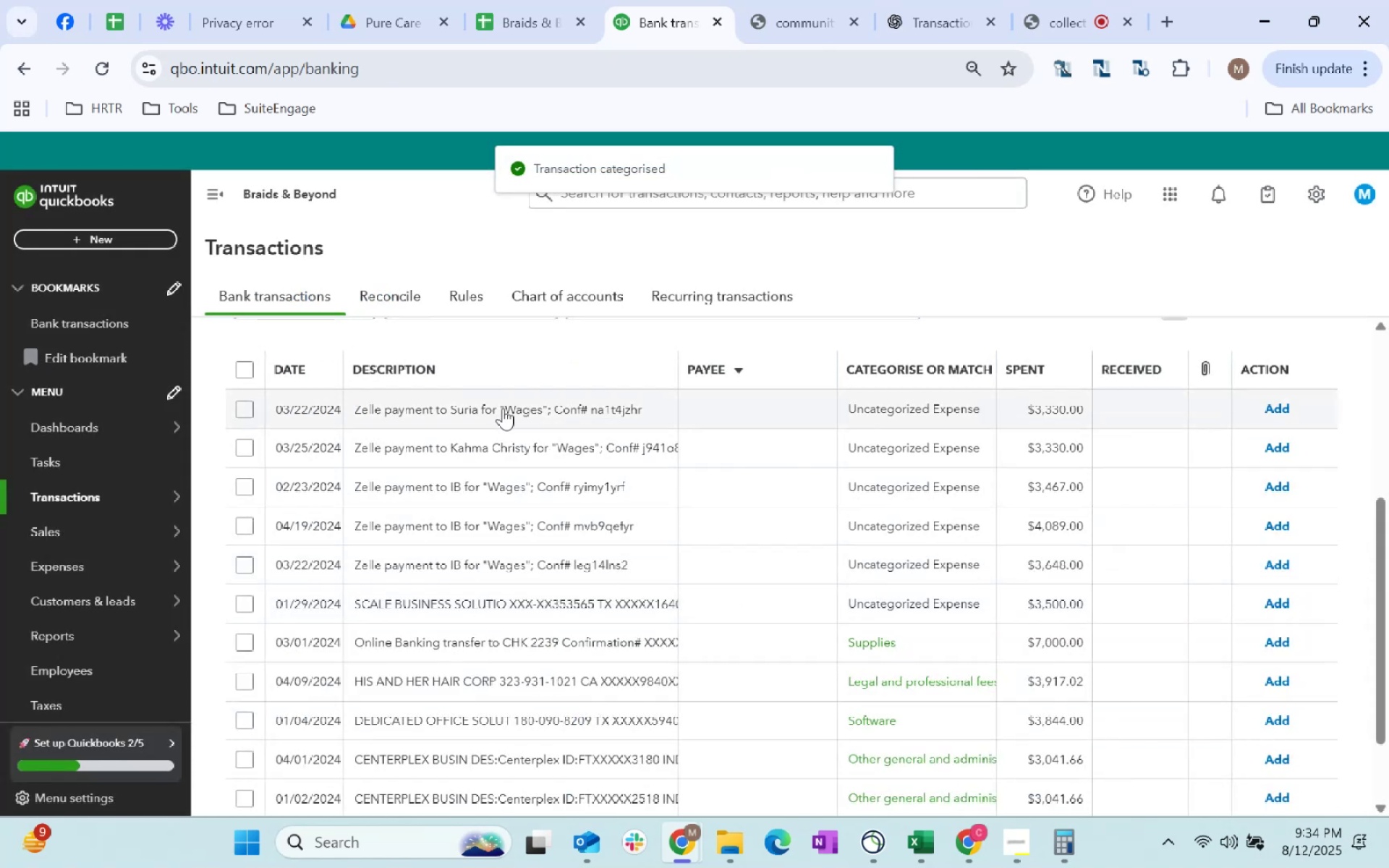 
left_click([779, 400])
 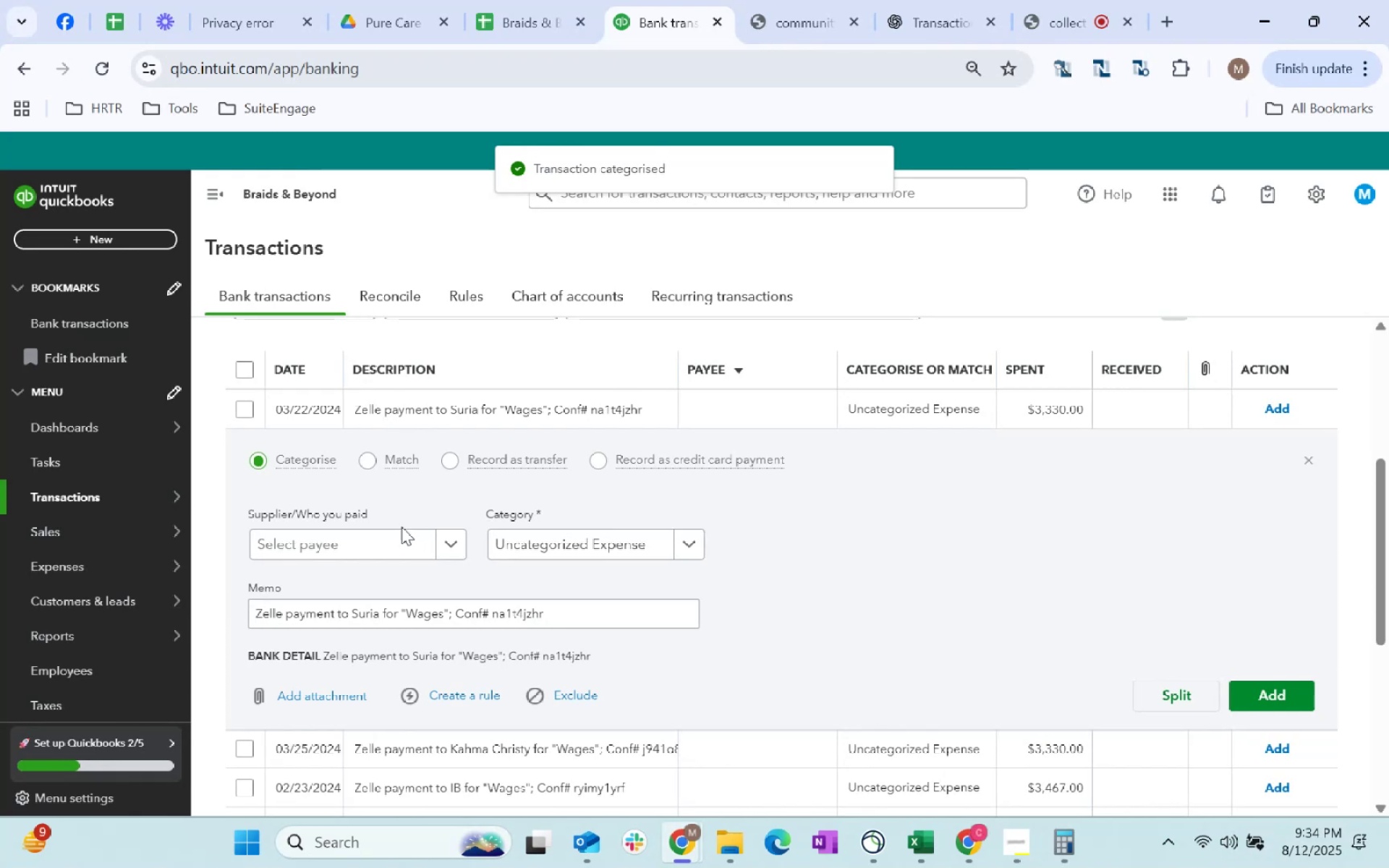 
left_click([375, 543])
 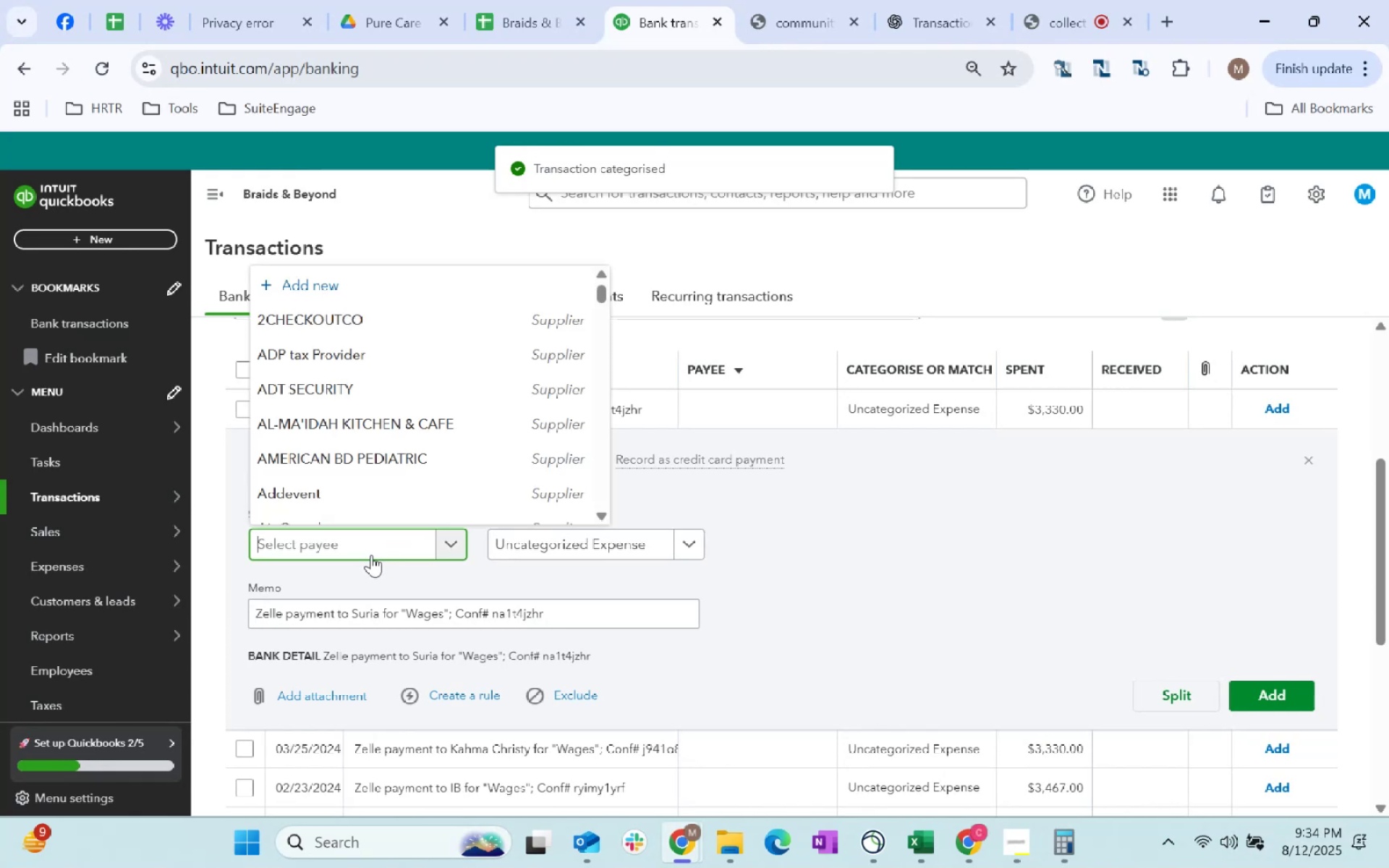 
type(suria)
key(Tab)
type(wage)
key(Tab)
 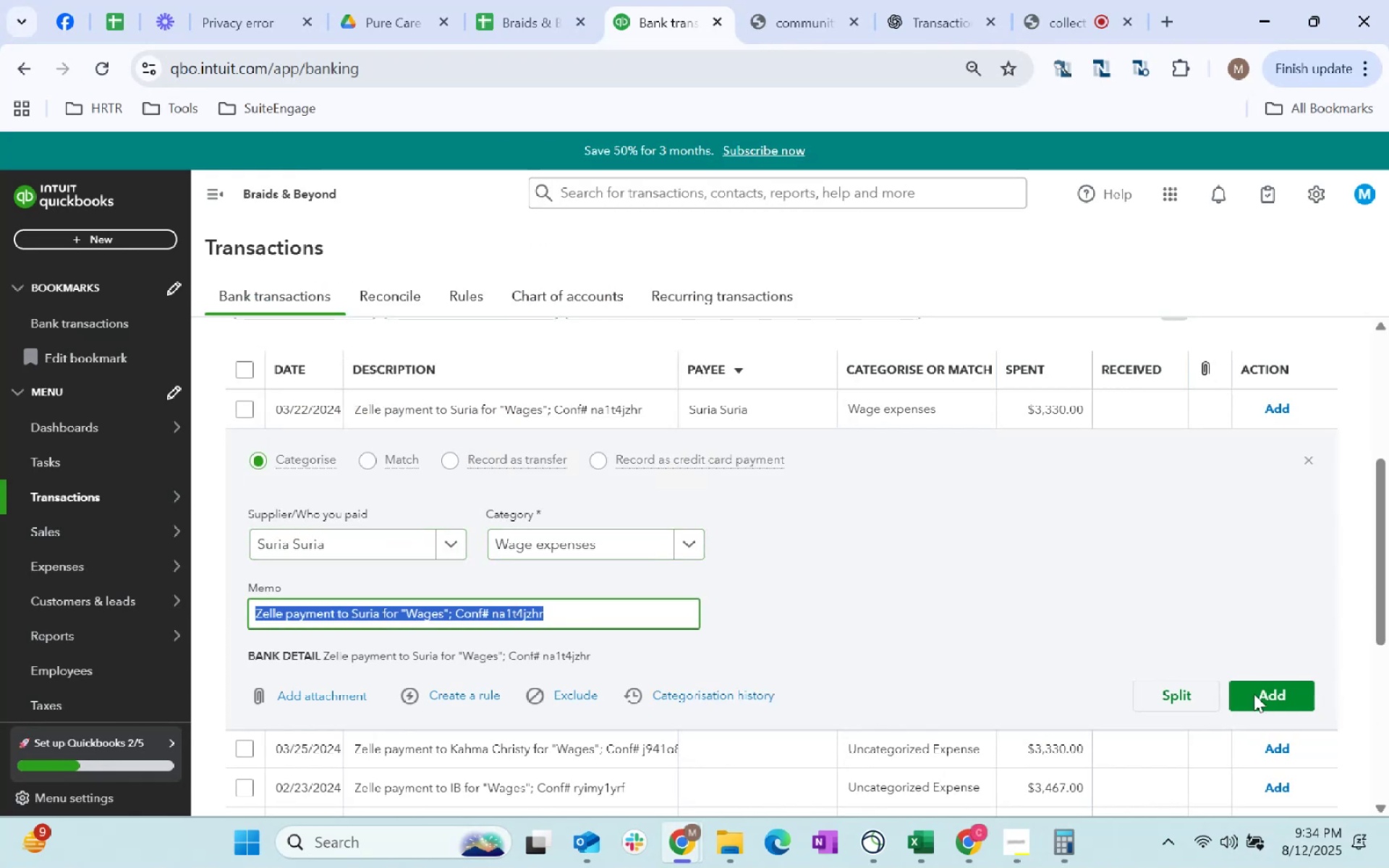 
left_click([1259, 692])
 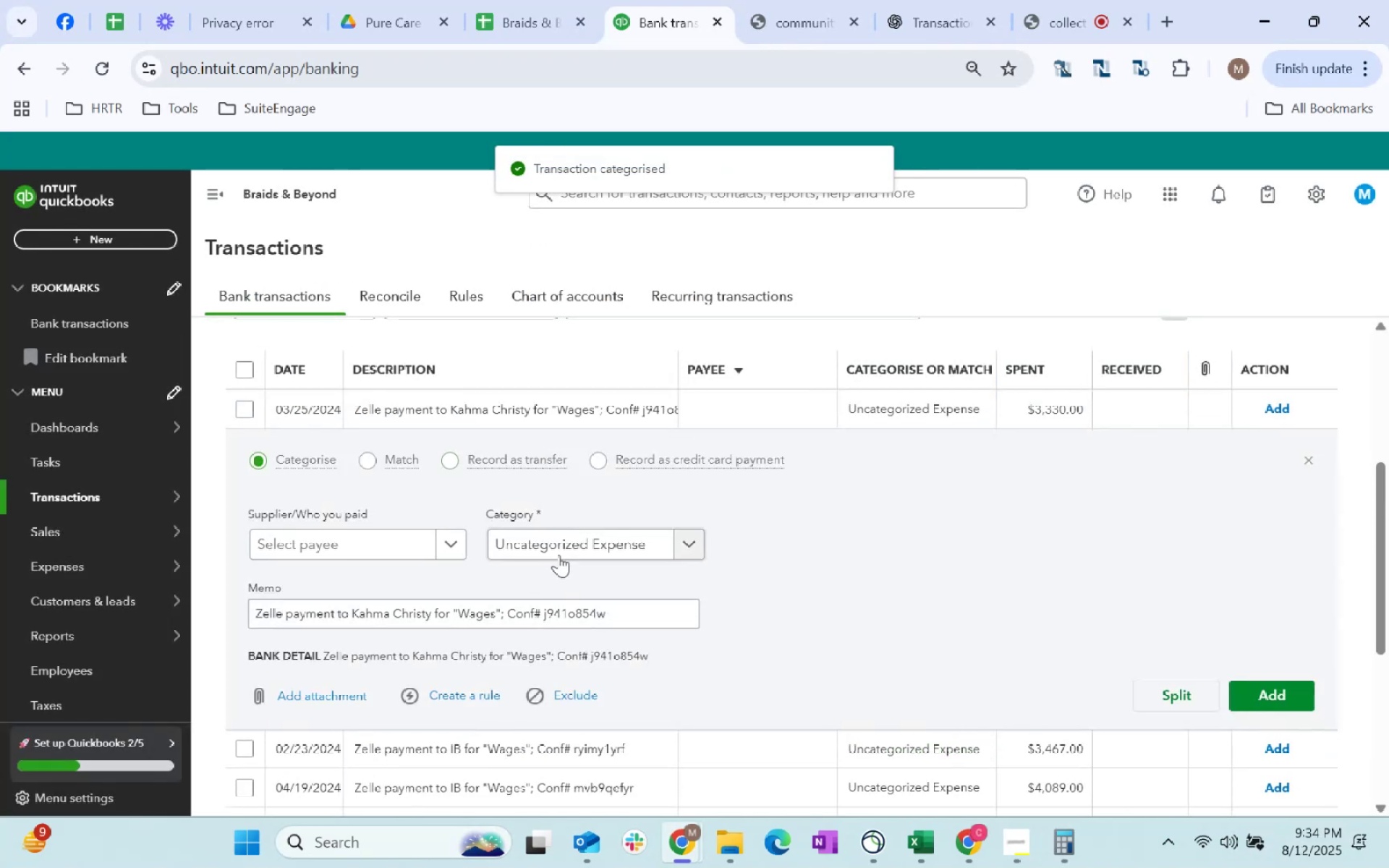 
left_click([359, 529])
 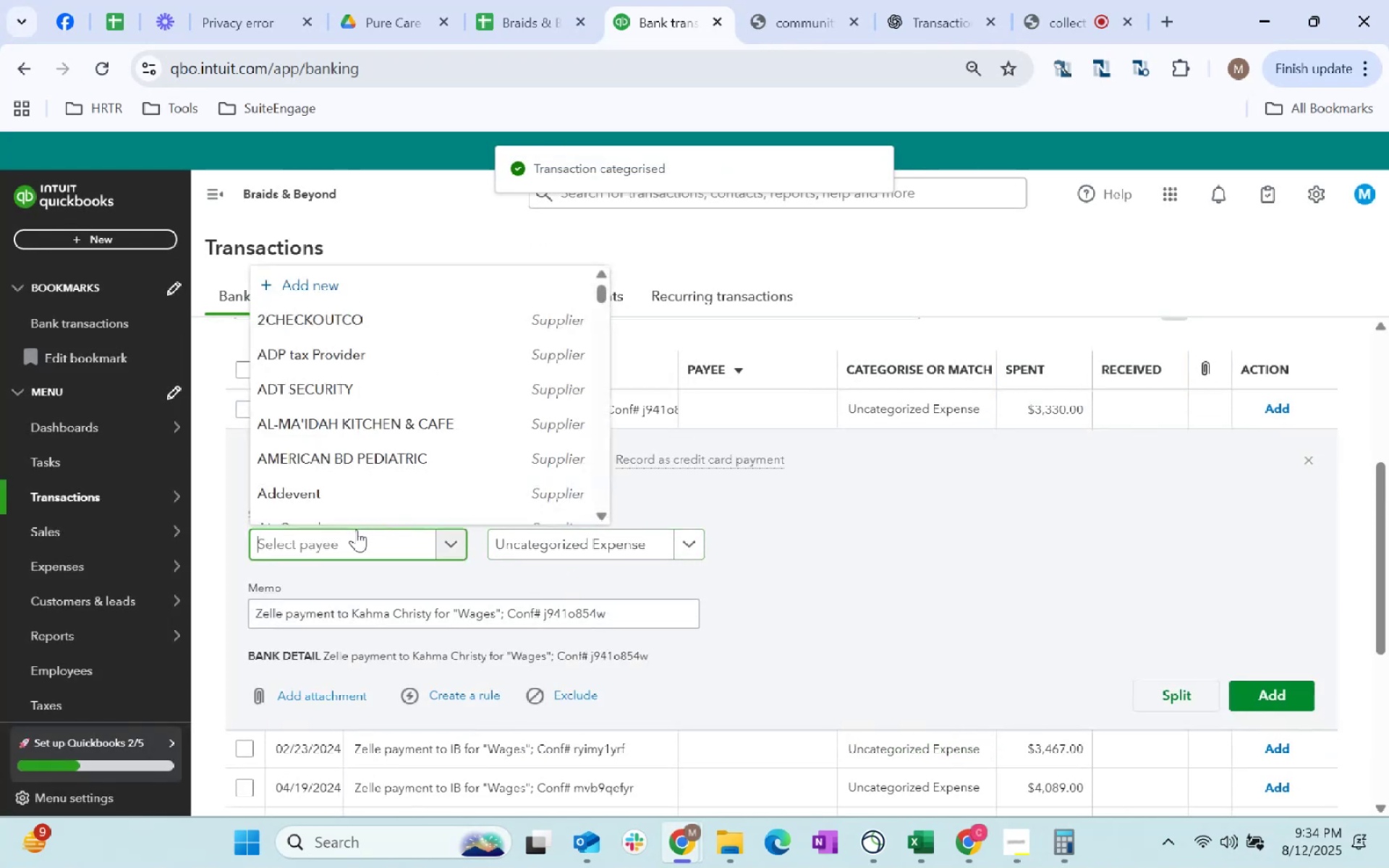 
type(Kahma)
key(Tab)
 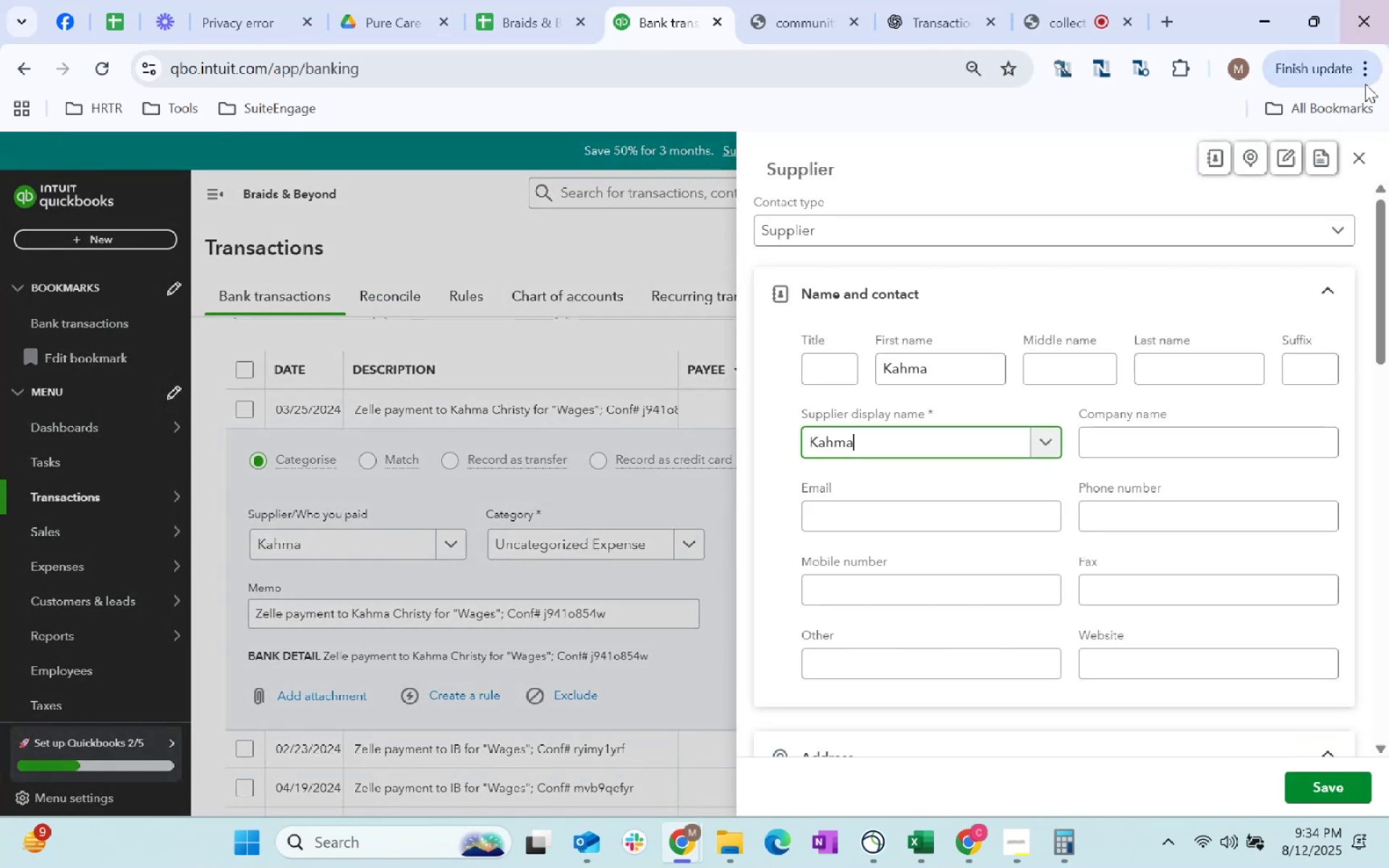 
left_click([1361, 155])
 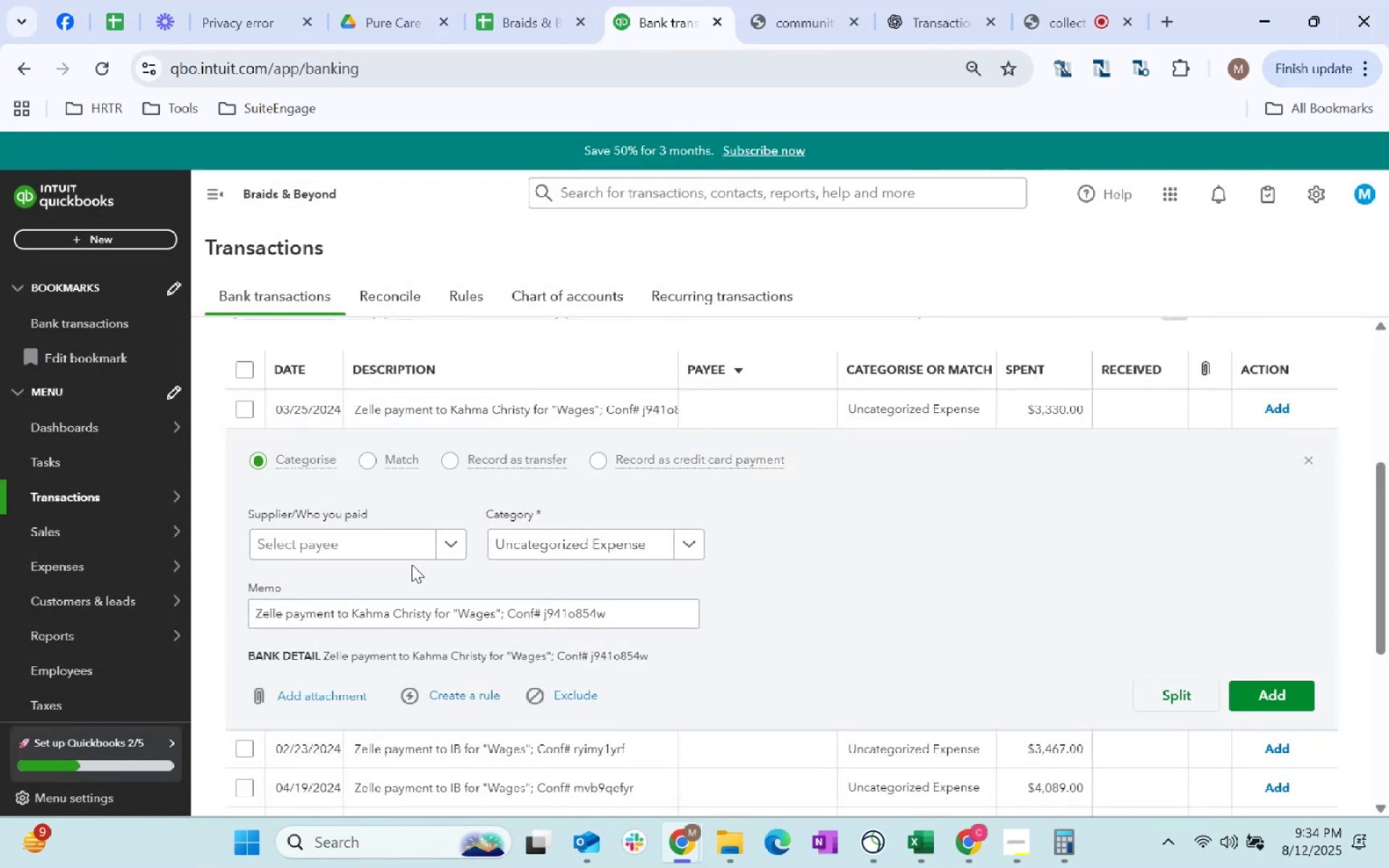 
left_click([378, 532])
 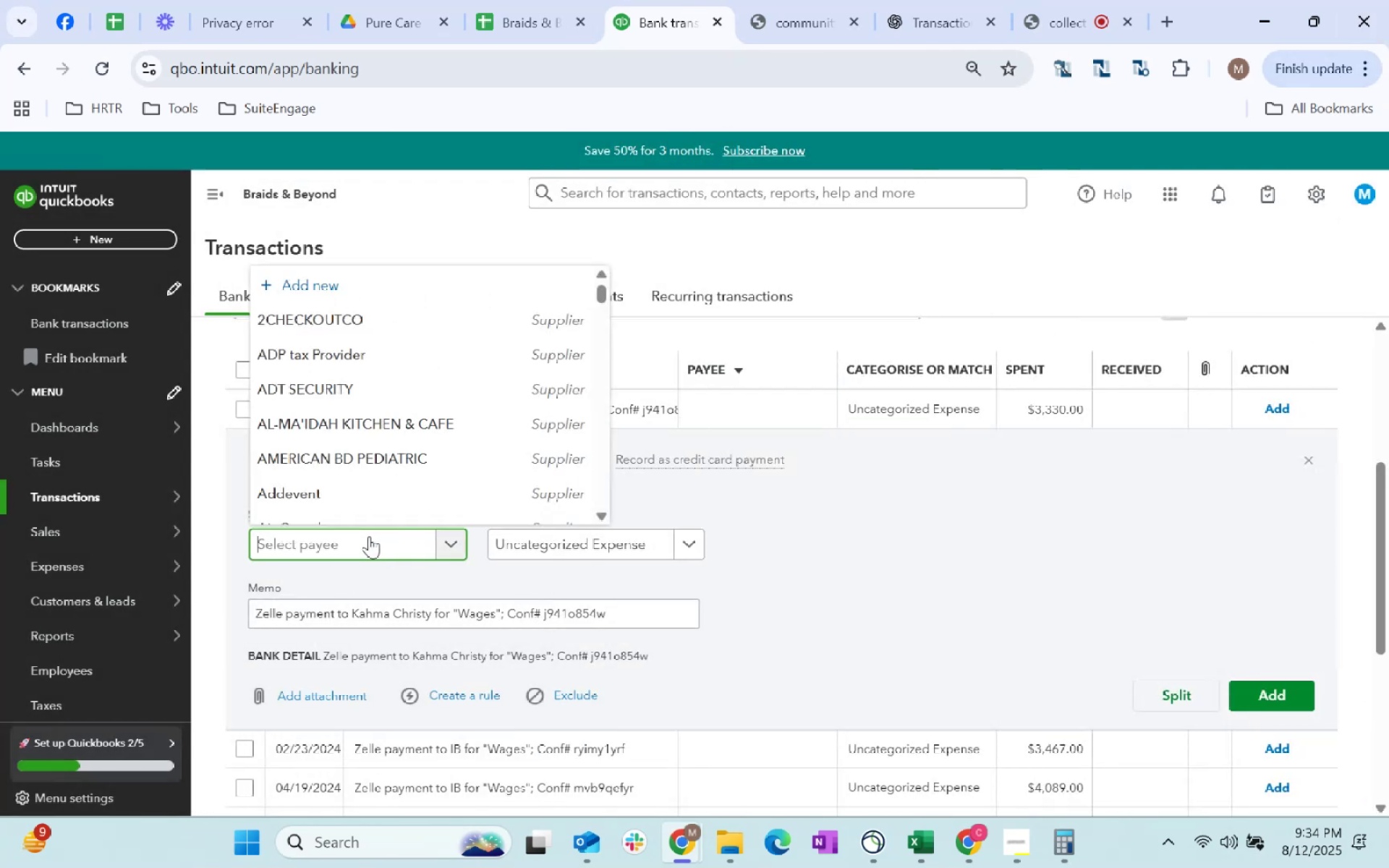 
type(Kahma)
key(Tab)
type(wage)
key(Tab)
 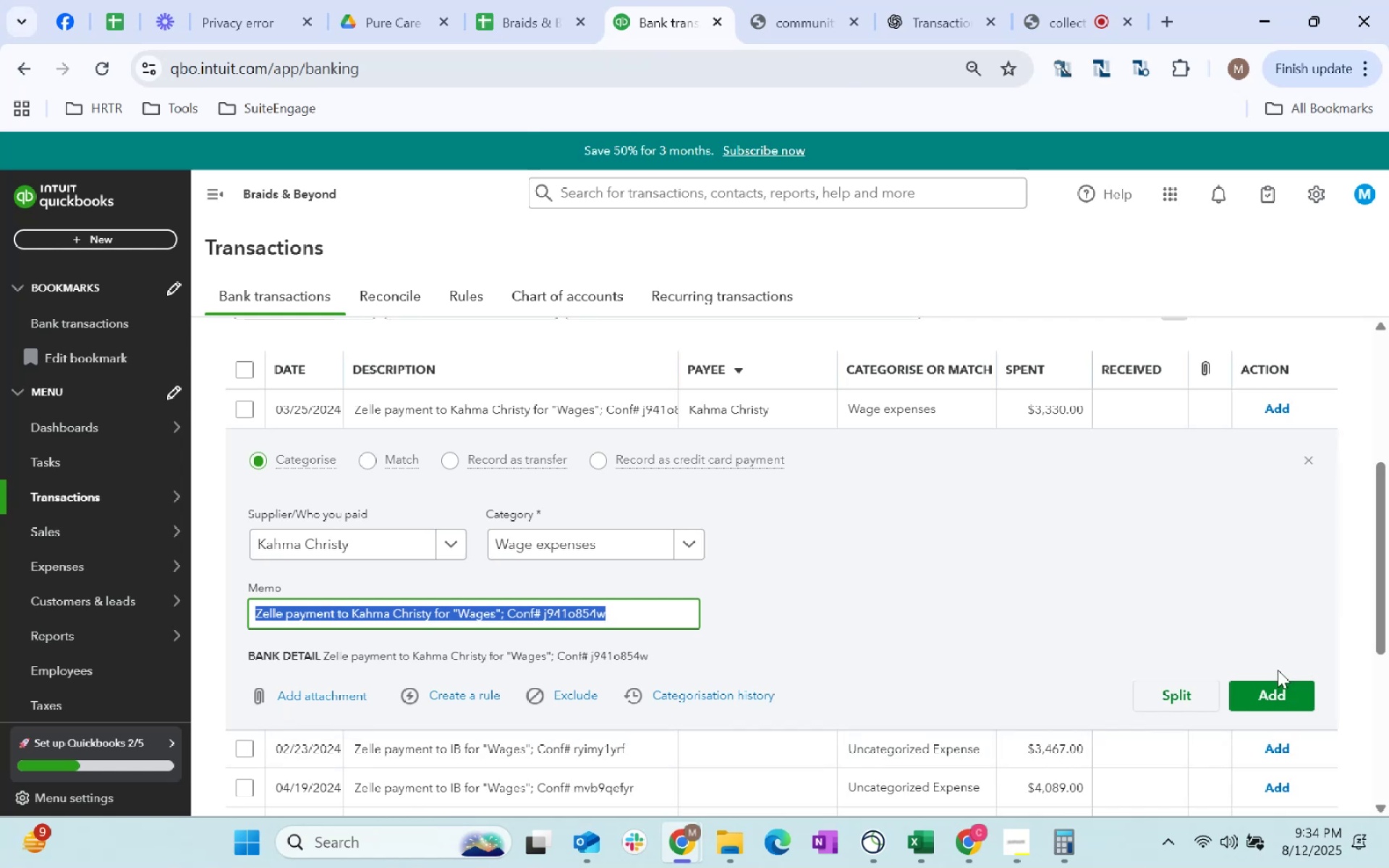 
left_click([1267, 702])
 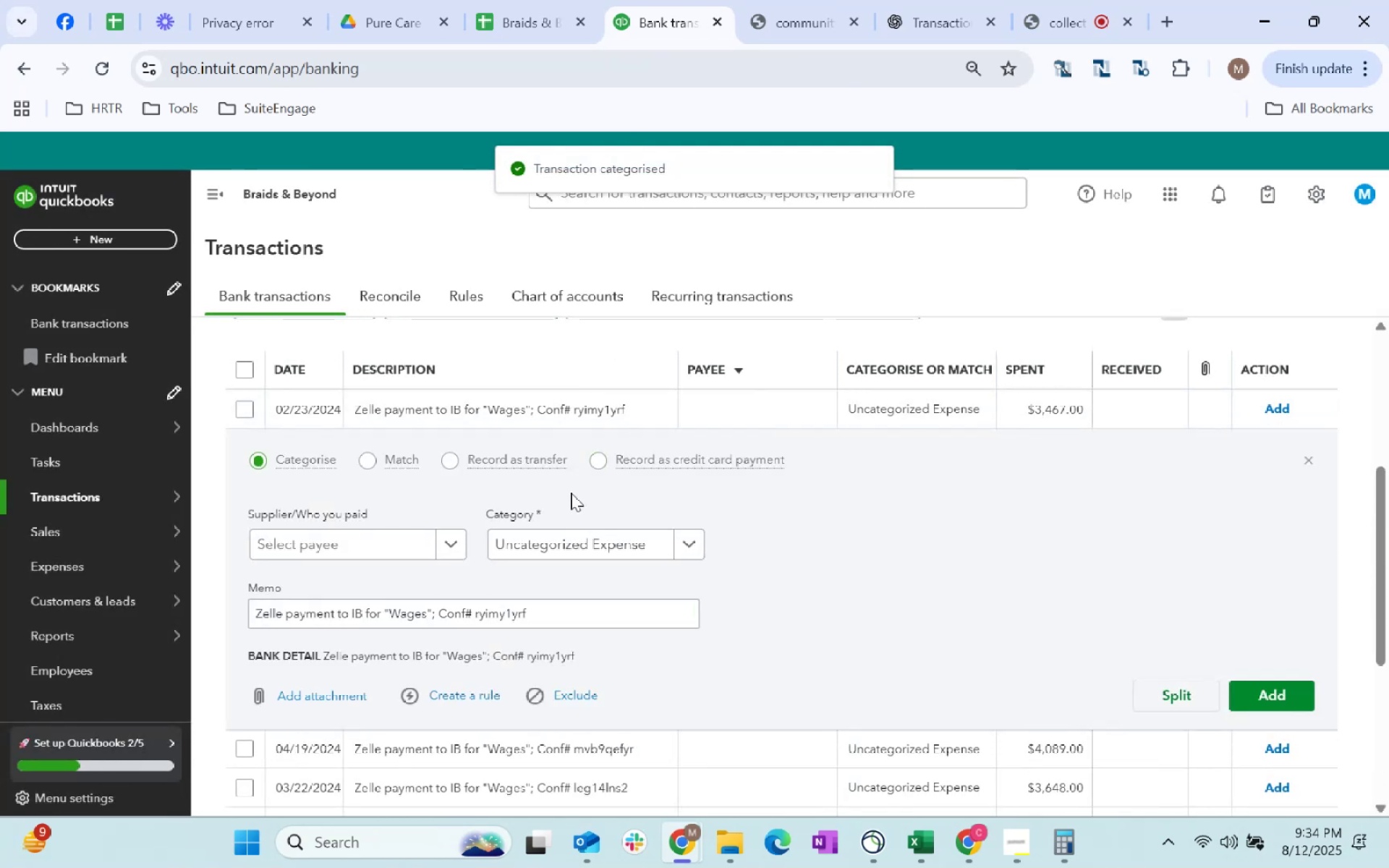 
left_click([351, 543])
 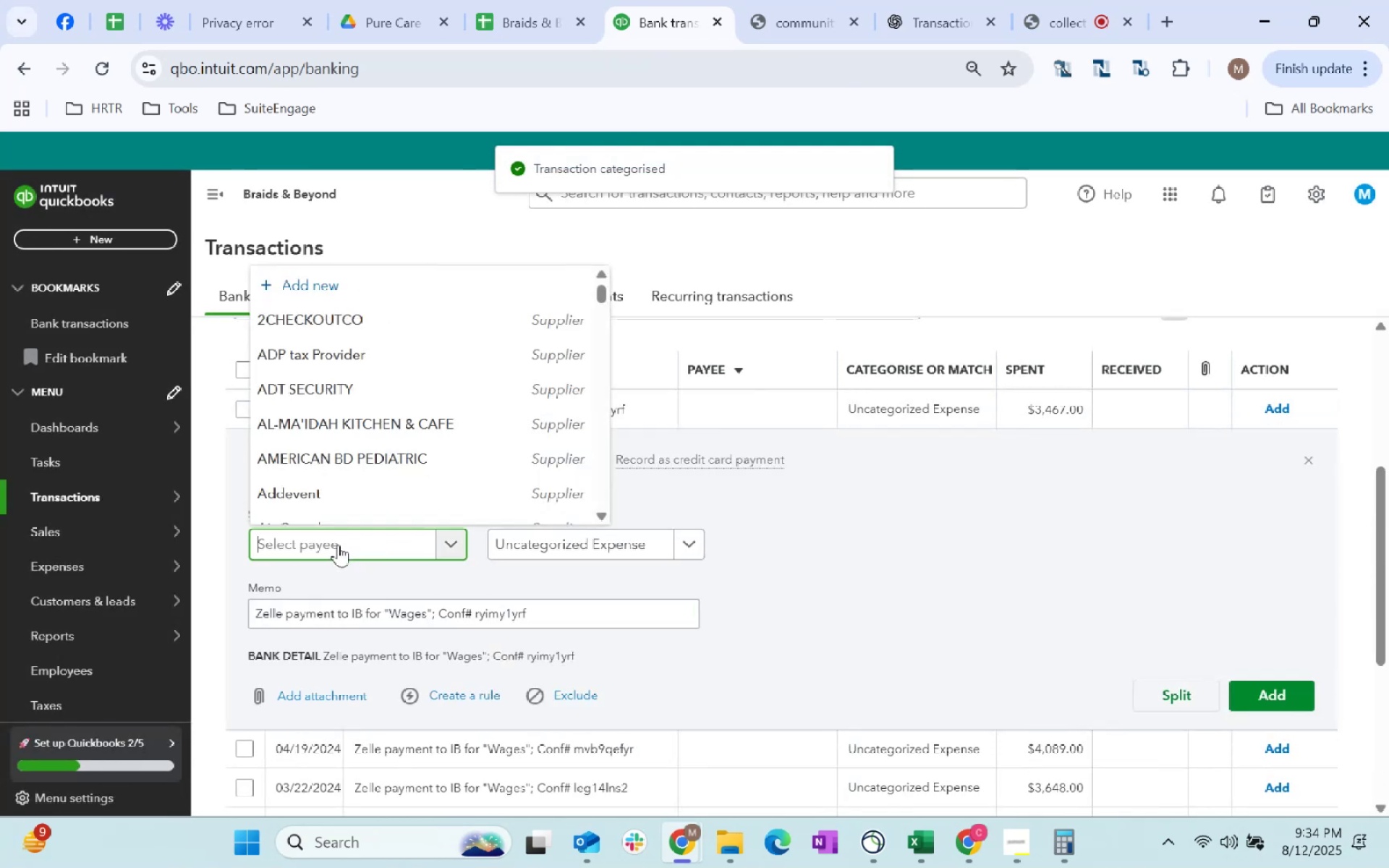 
type(I B)
key(Tab)
type(wage)
key(Tab)
 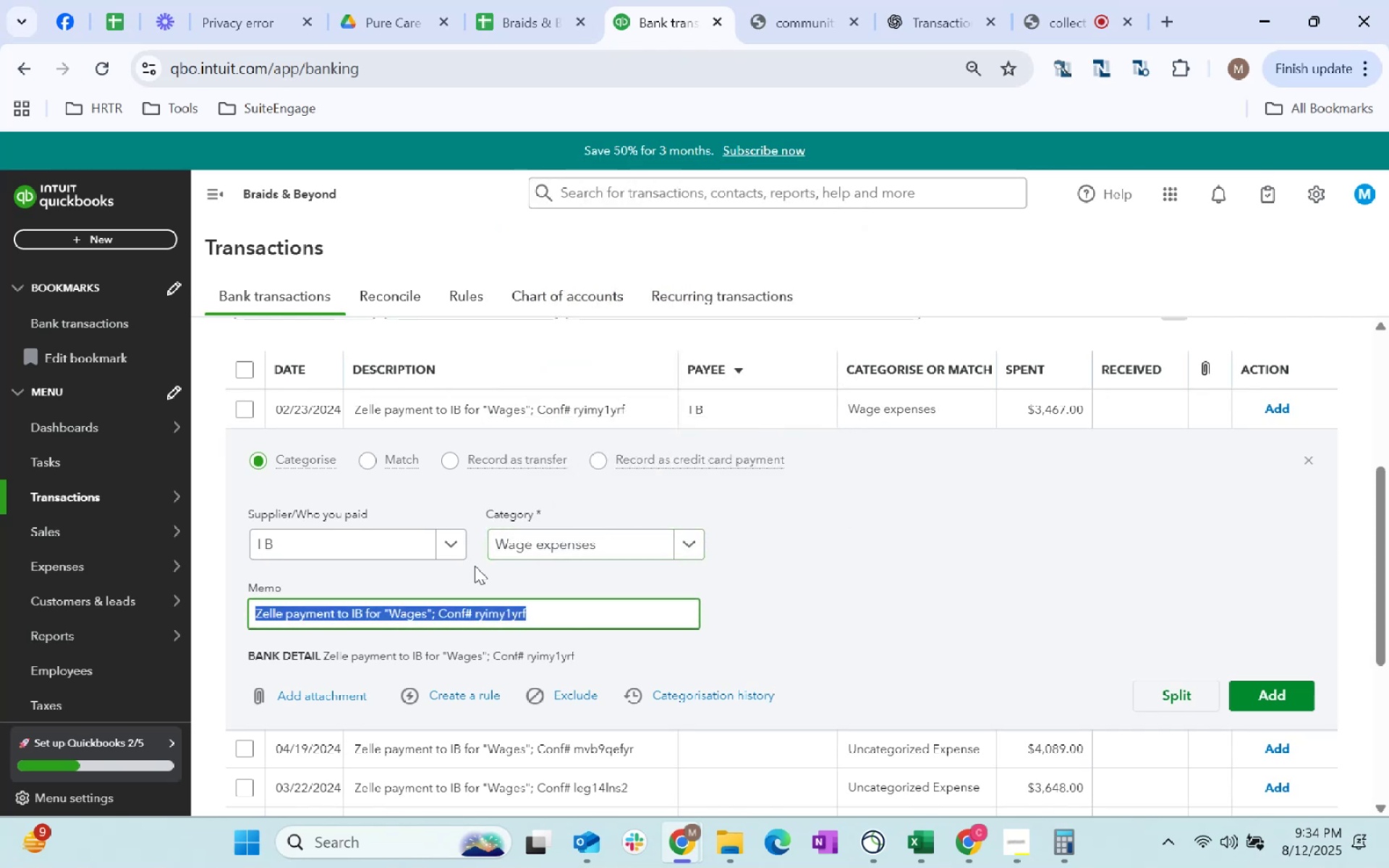 
left_click([1282, 686])
 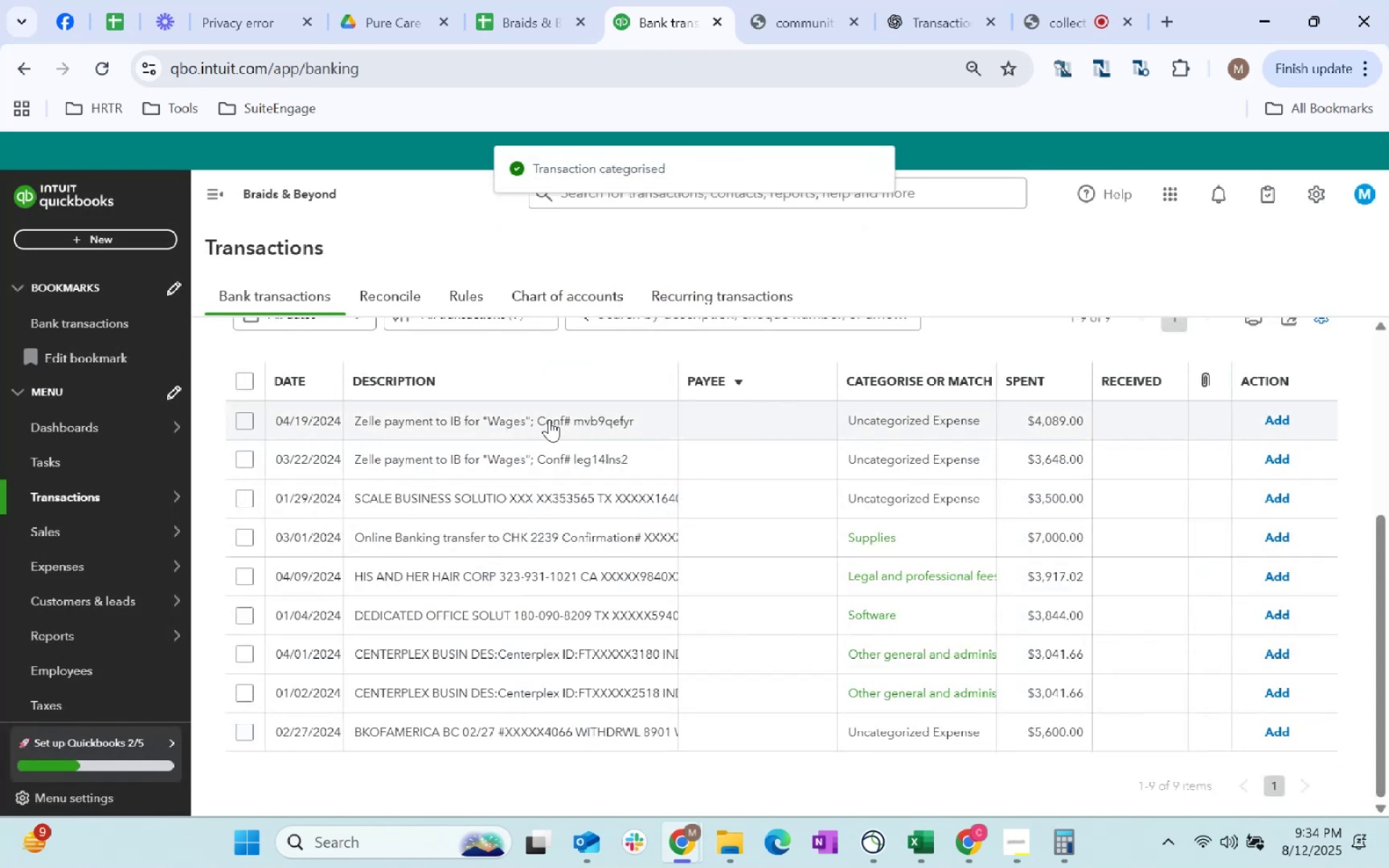 
left_click([744, 427])
 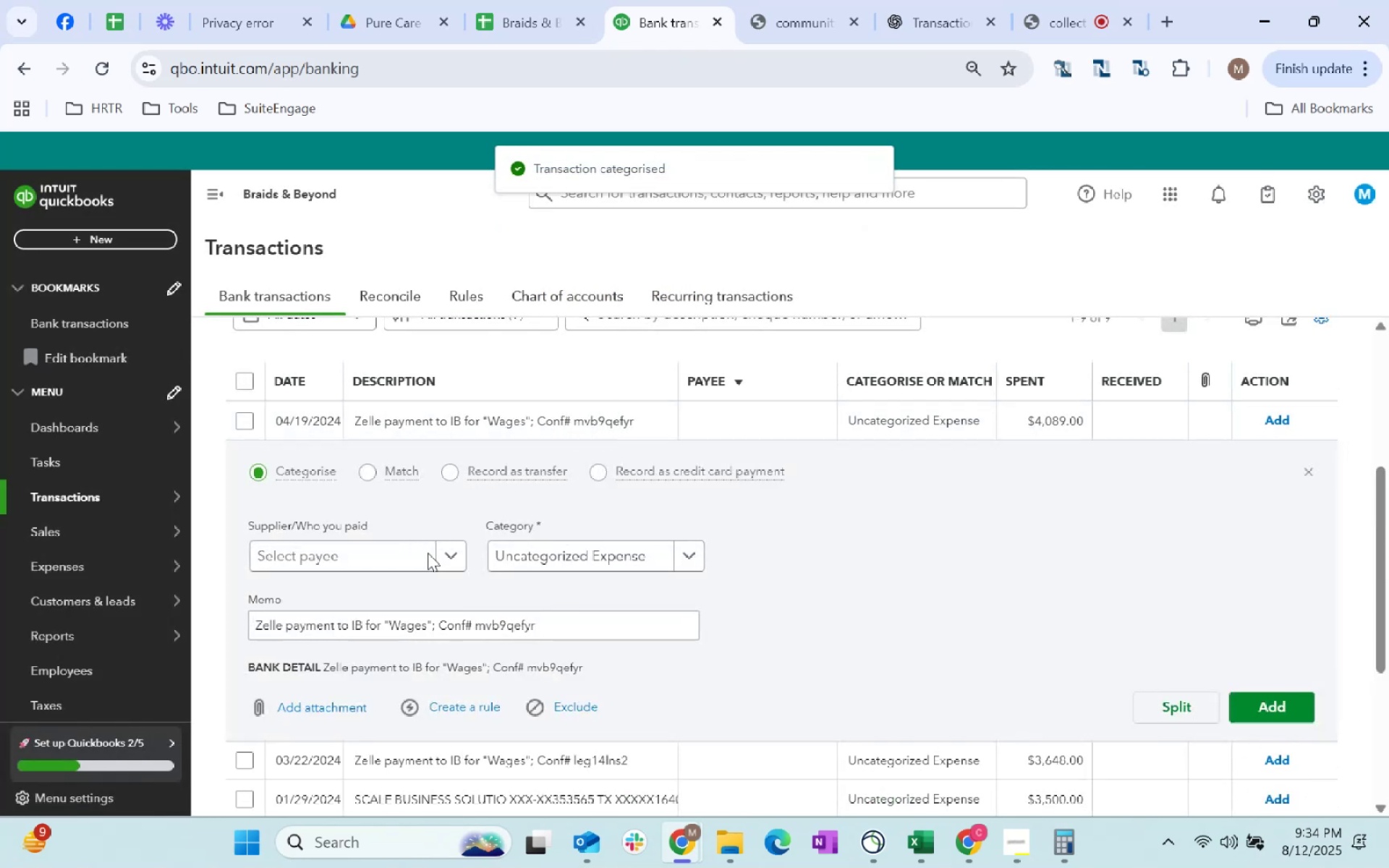 
left_click([388, 557])
 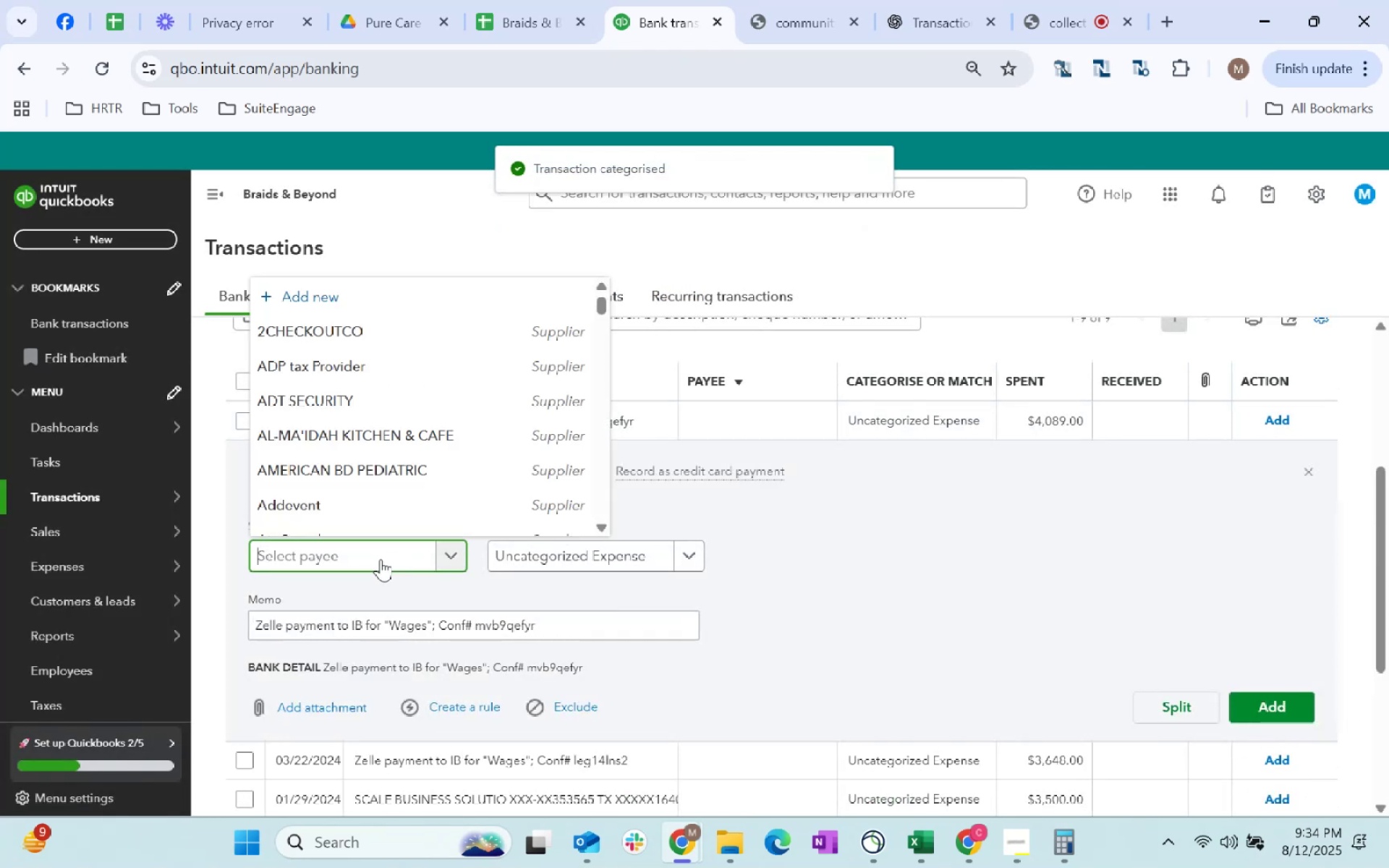 
key(Shift+I)
 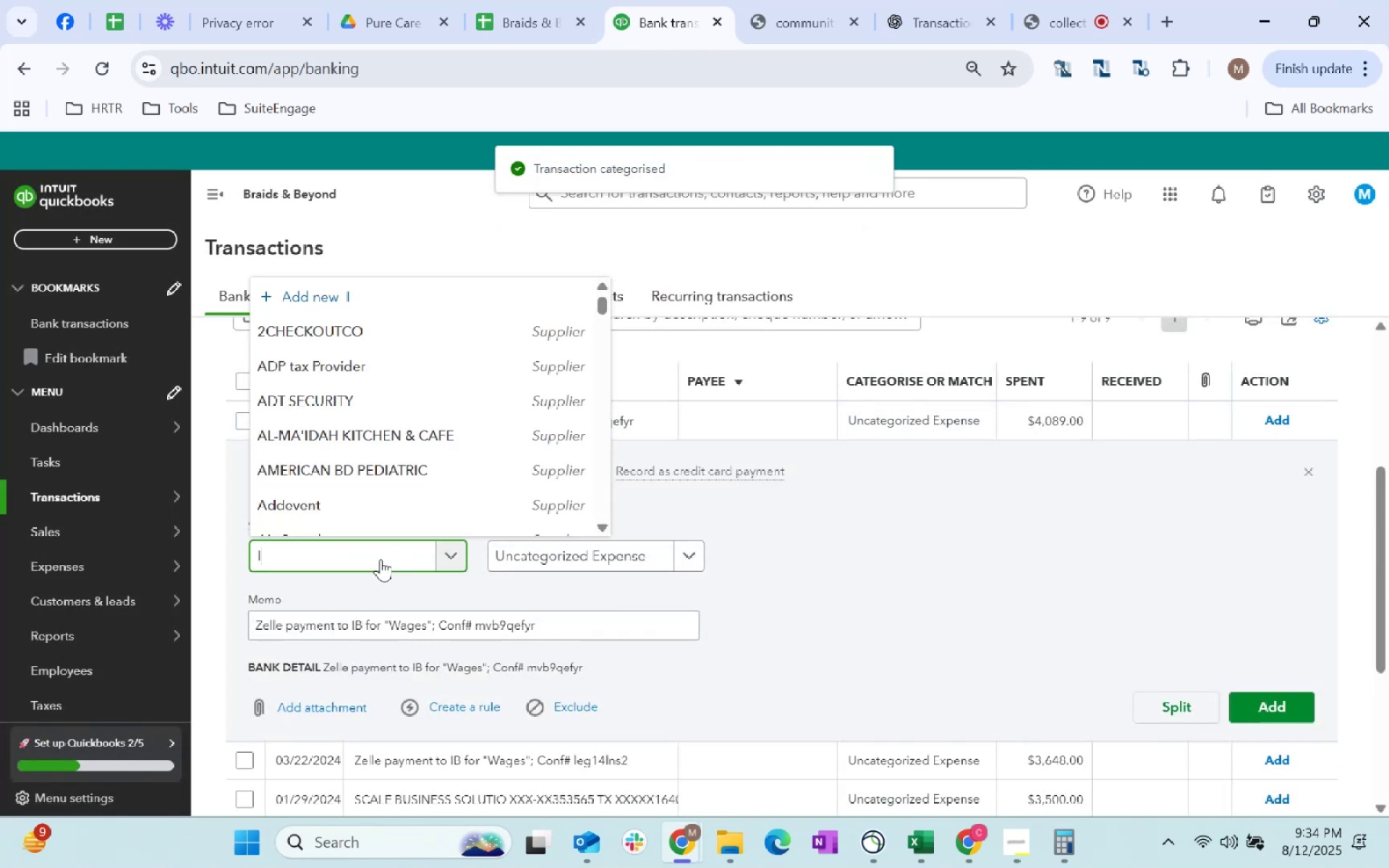 
key(Space)
 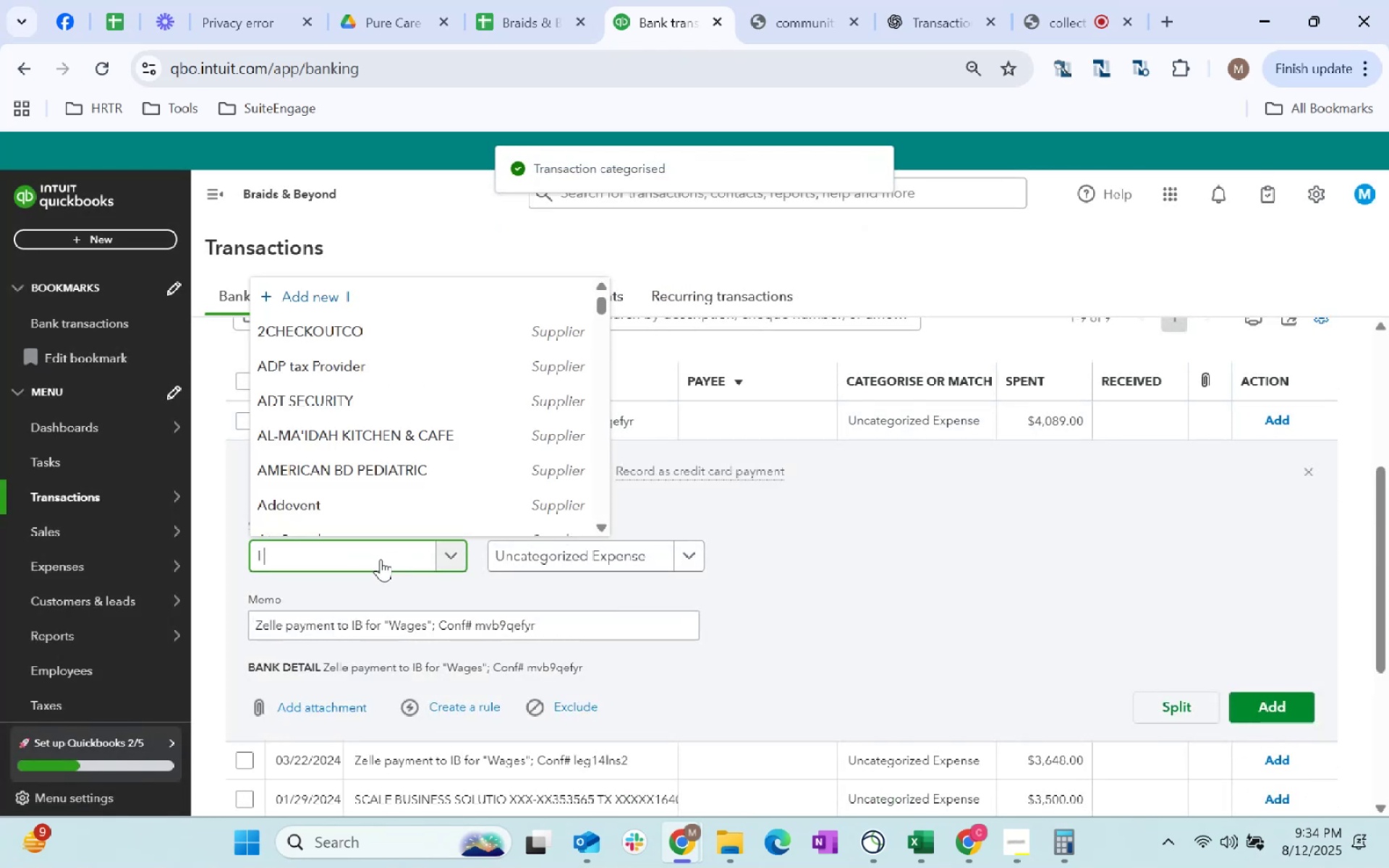 
key(Shift+ShiftLeft)
 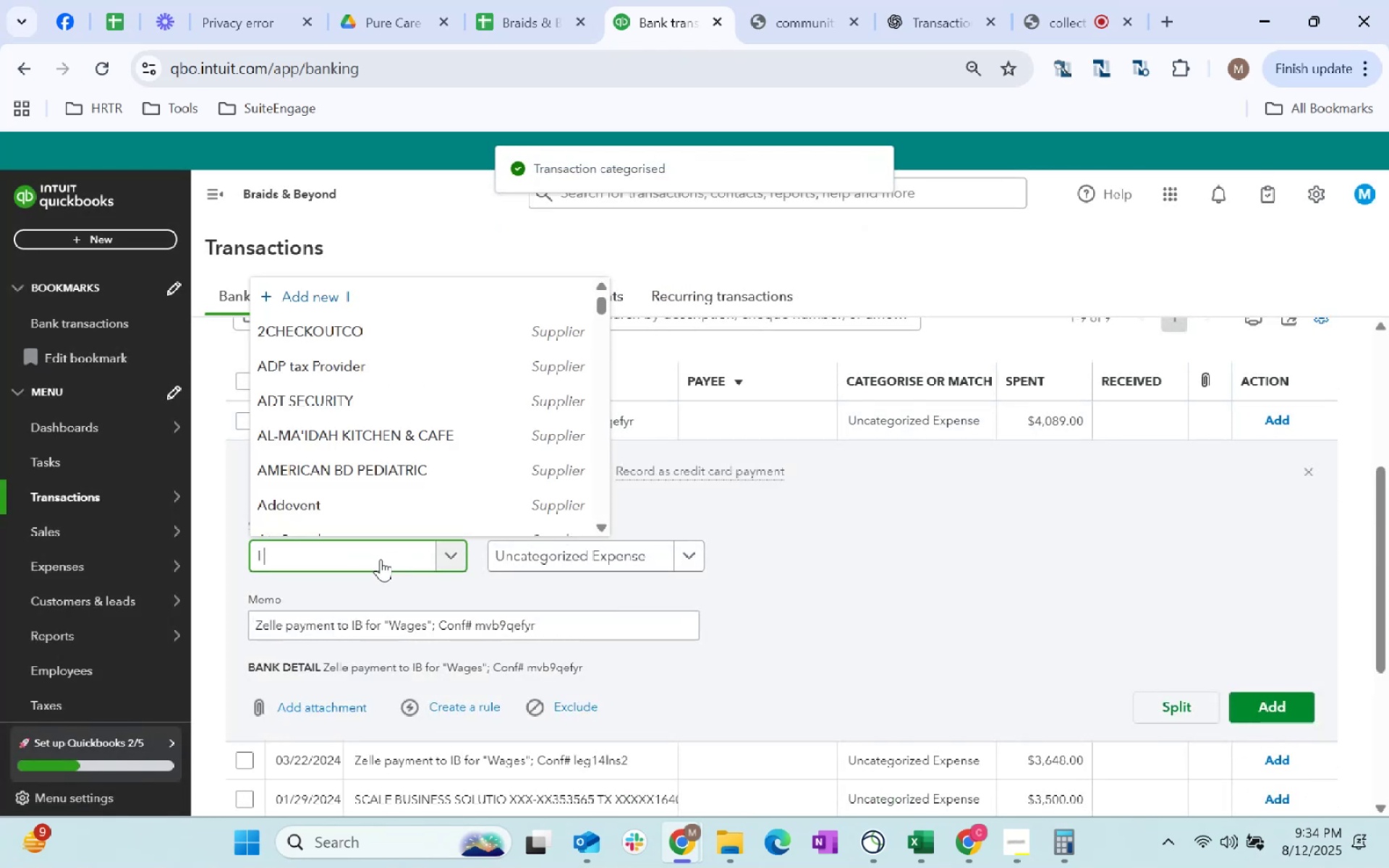 
key(Shift+B)
 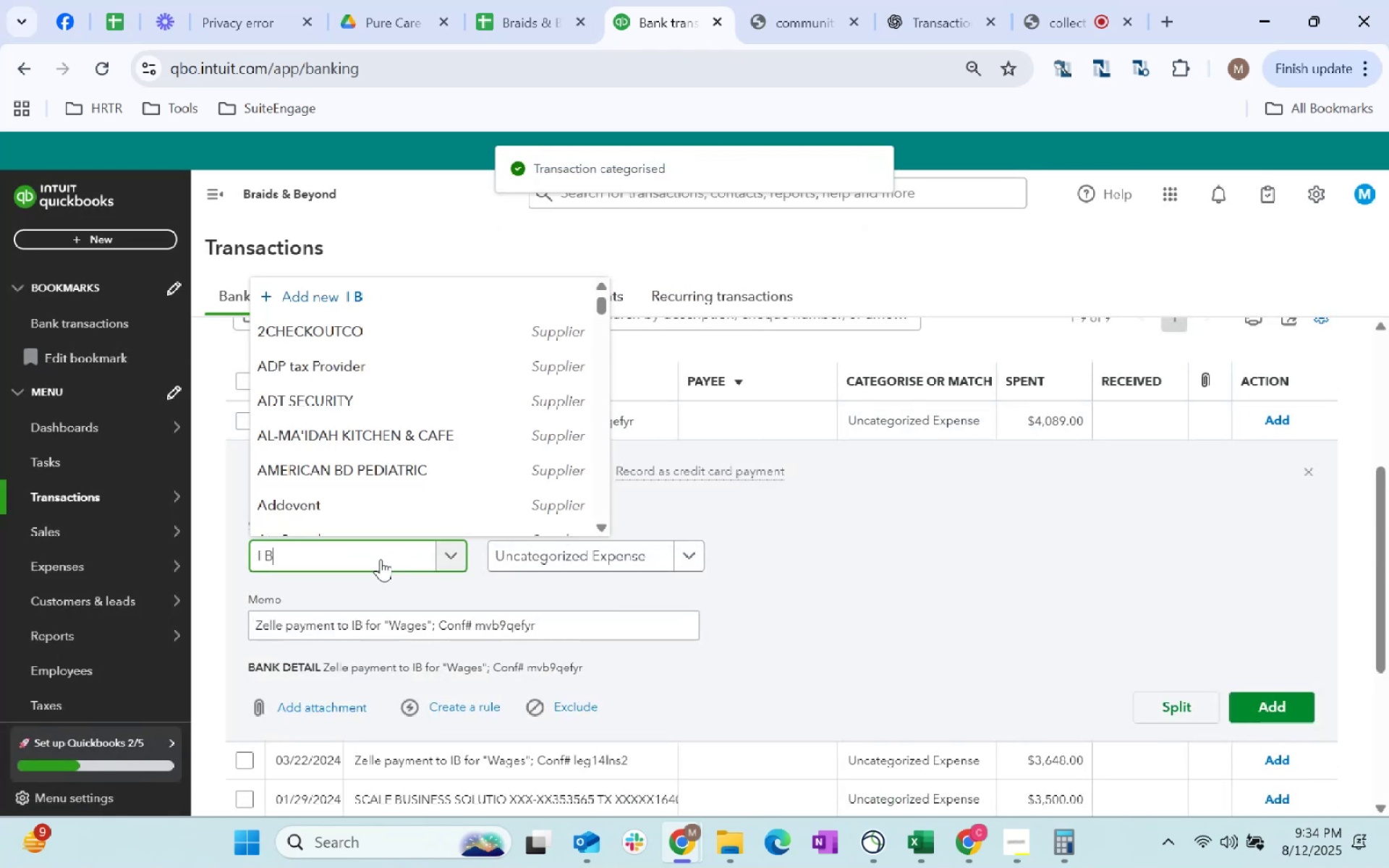 
key(Tab)
 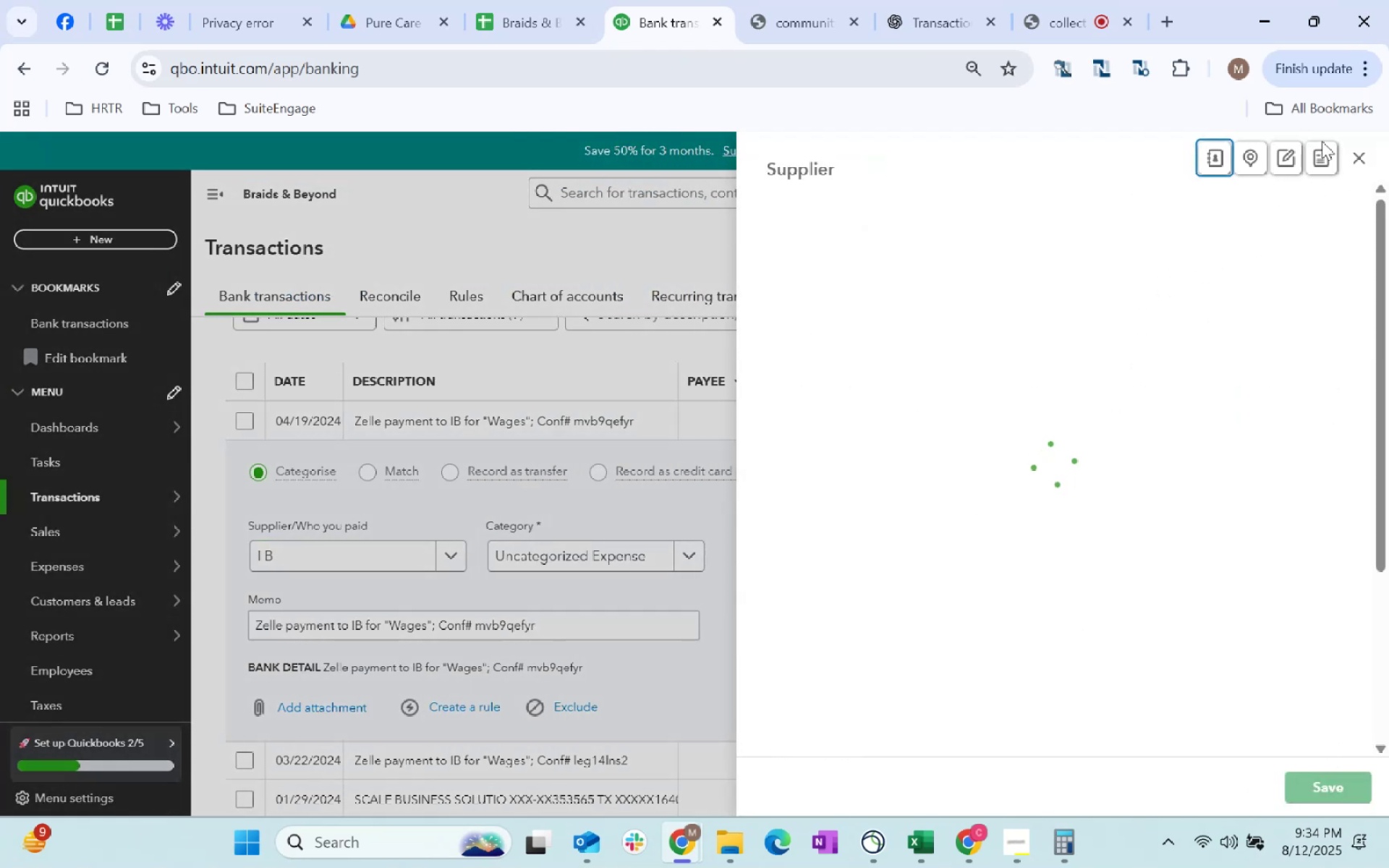 
left_click([1356, 158])
 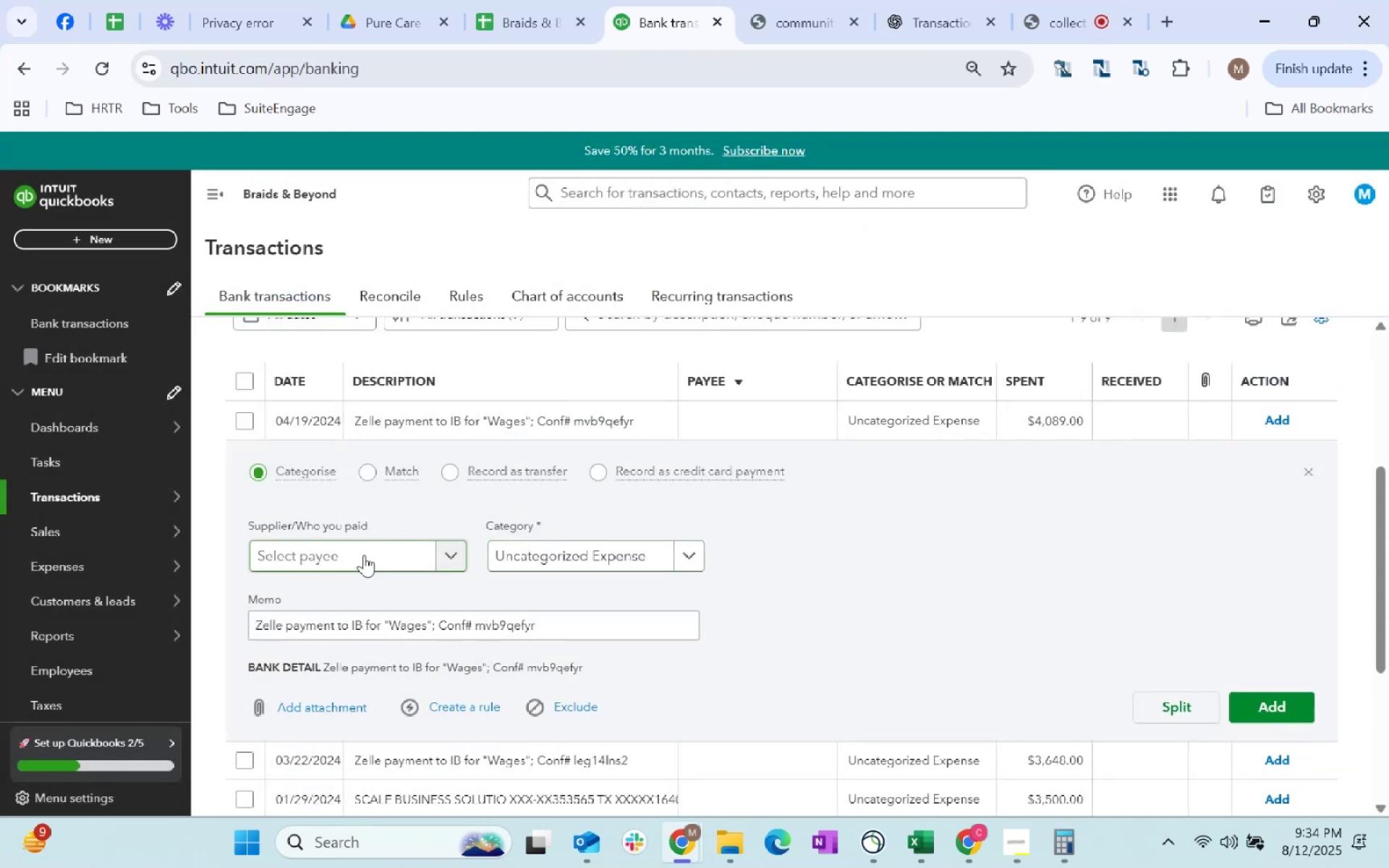 
type(I B)
key(Tab)
type(wage)
key(Tab)
 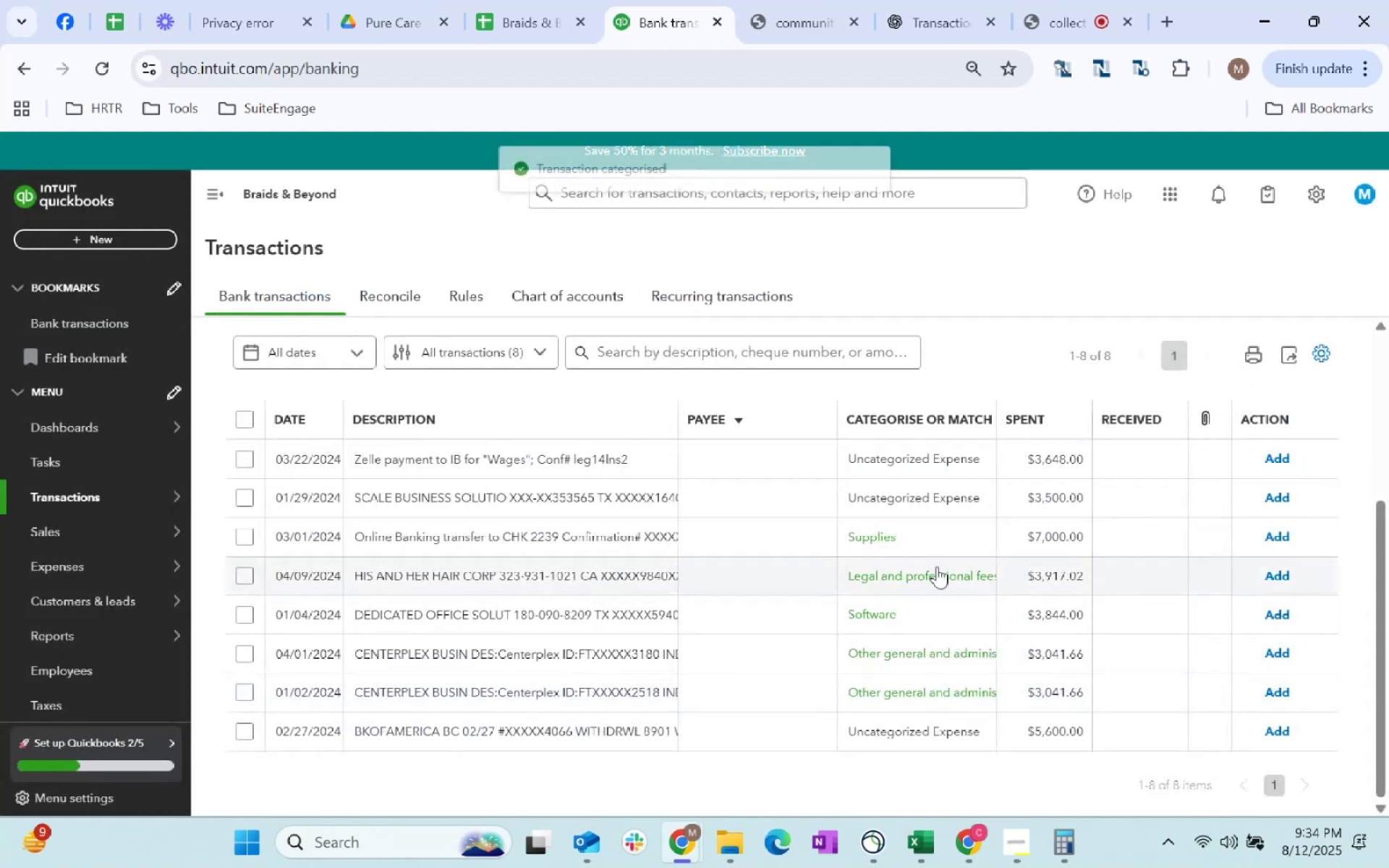 
left_click([564, 470])
 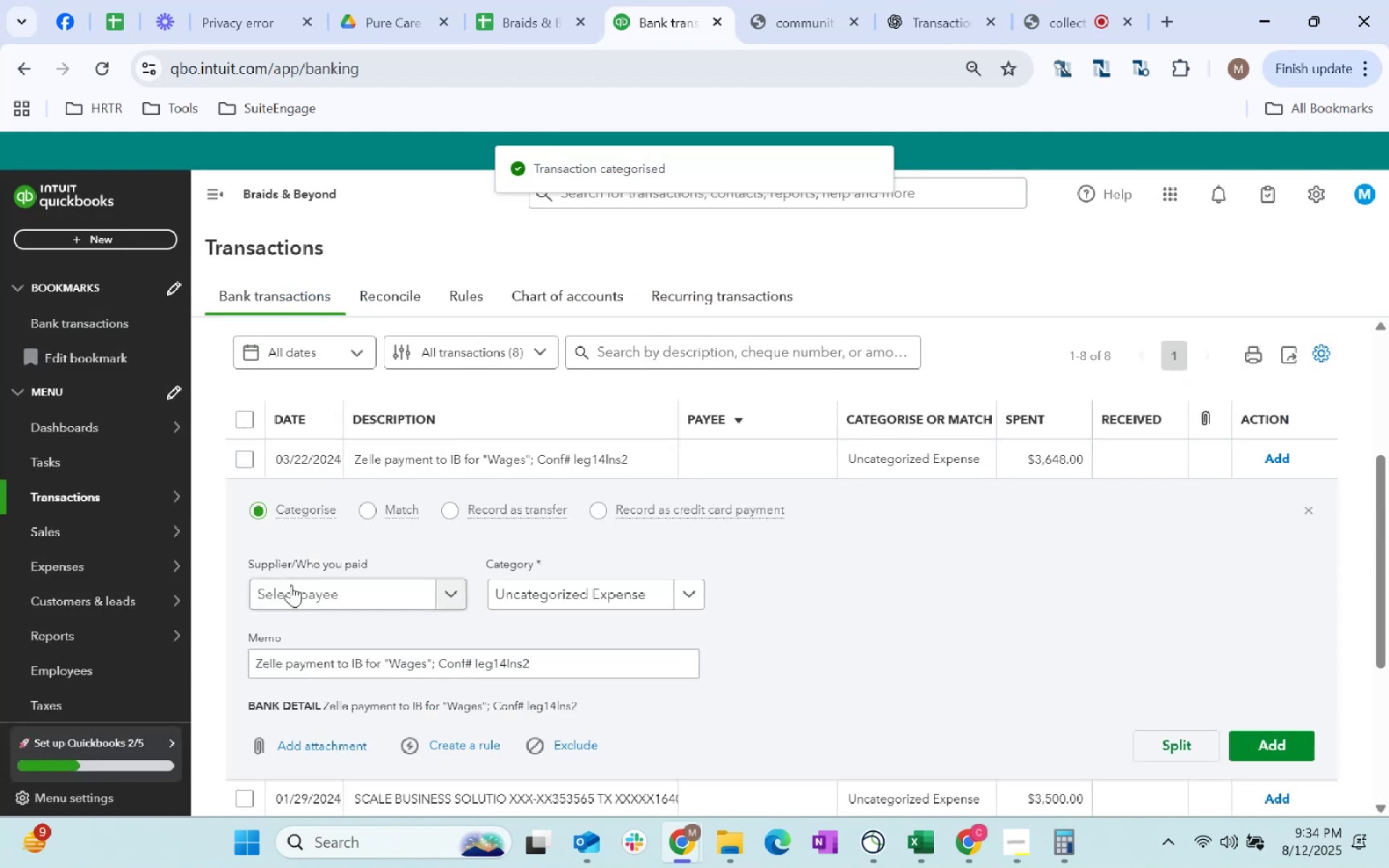 
left_click([303, 599])
 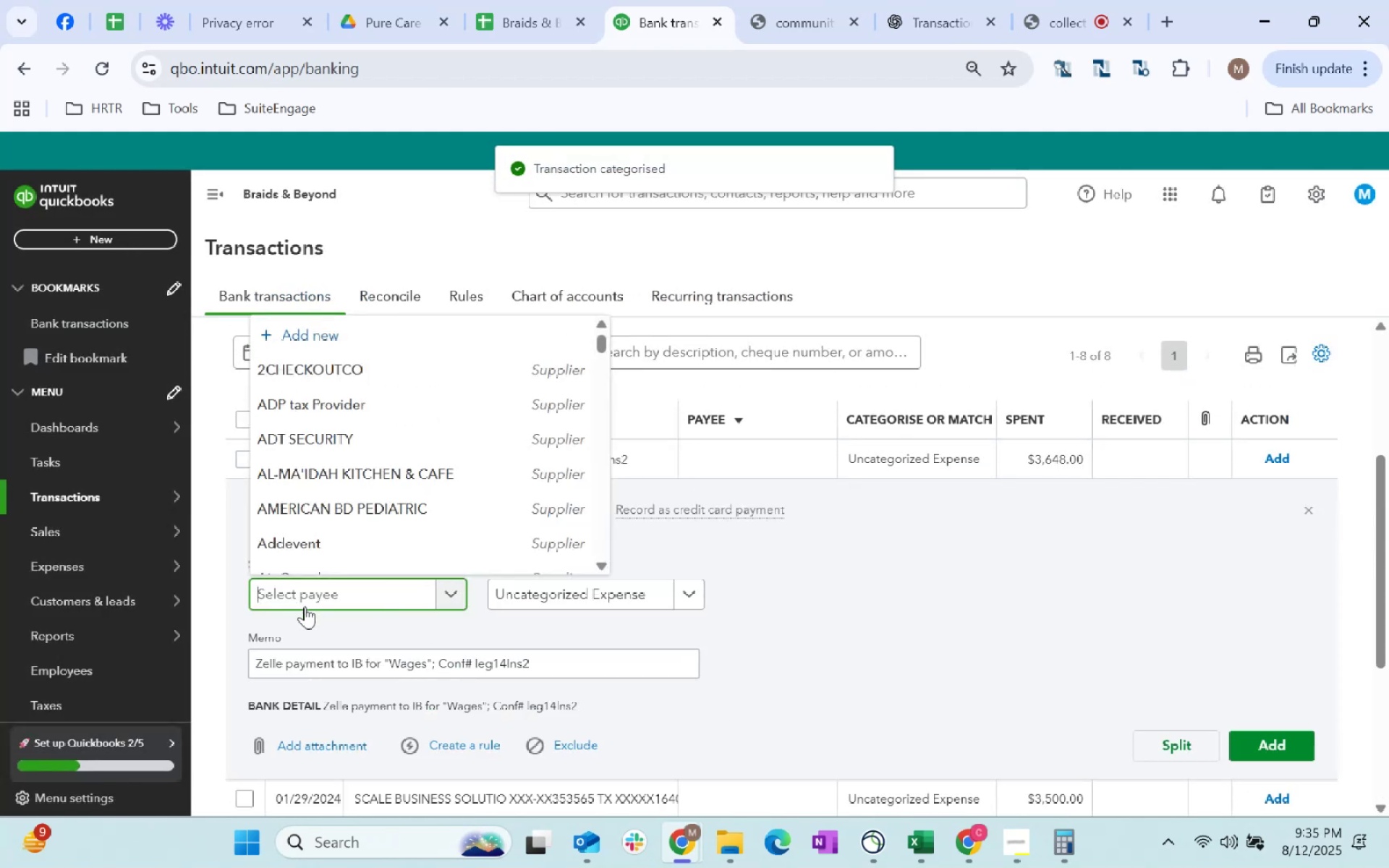 
type(I B)
key(Tab)
type(wage)
key(Tab)
 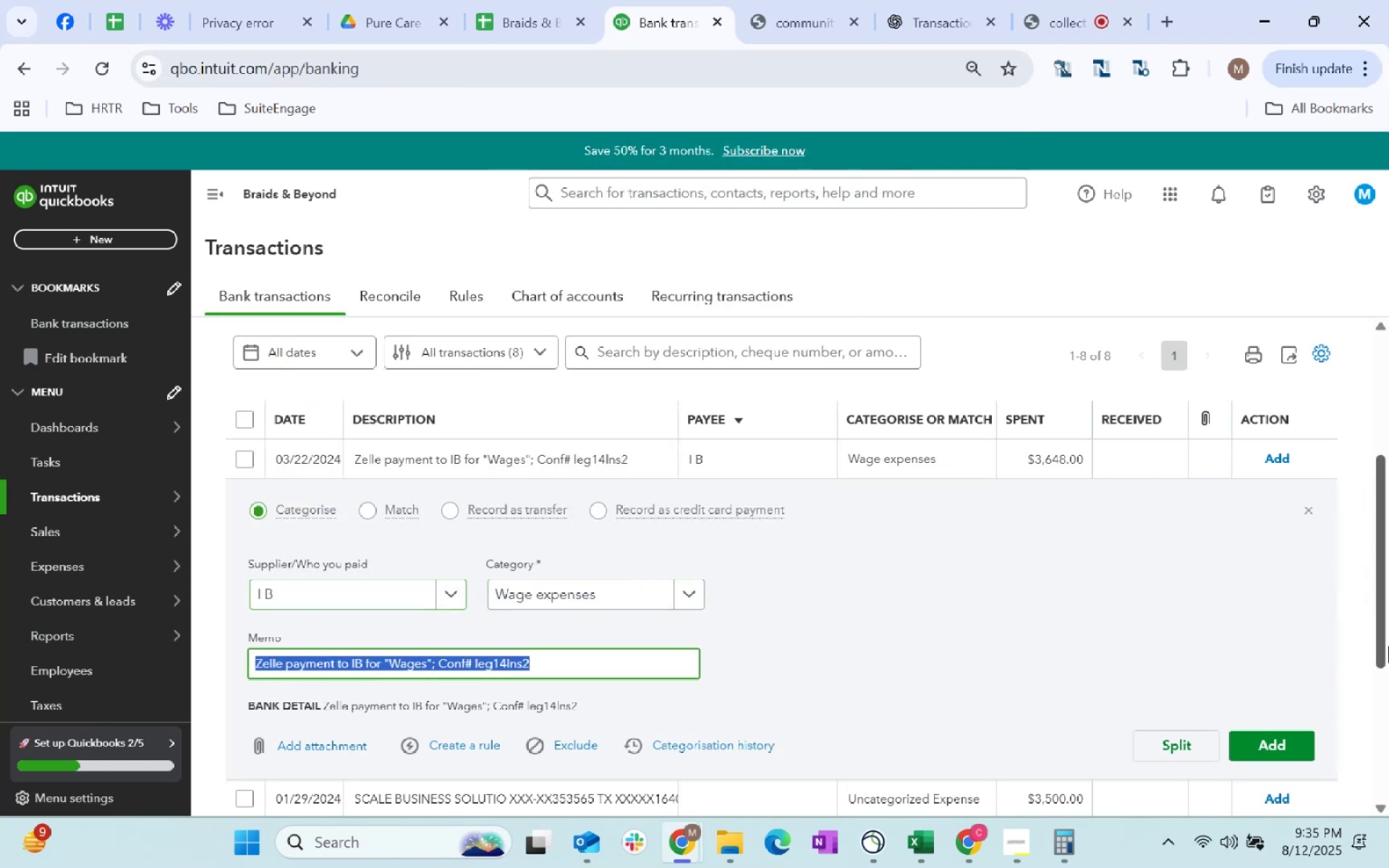 
left_click([1271, 748])
 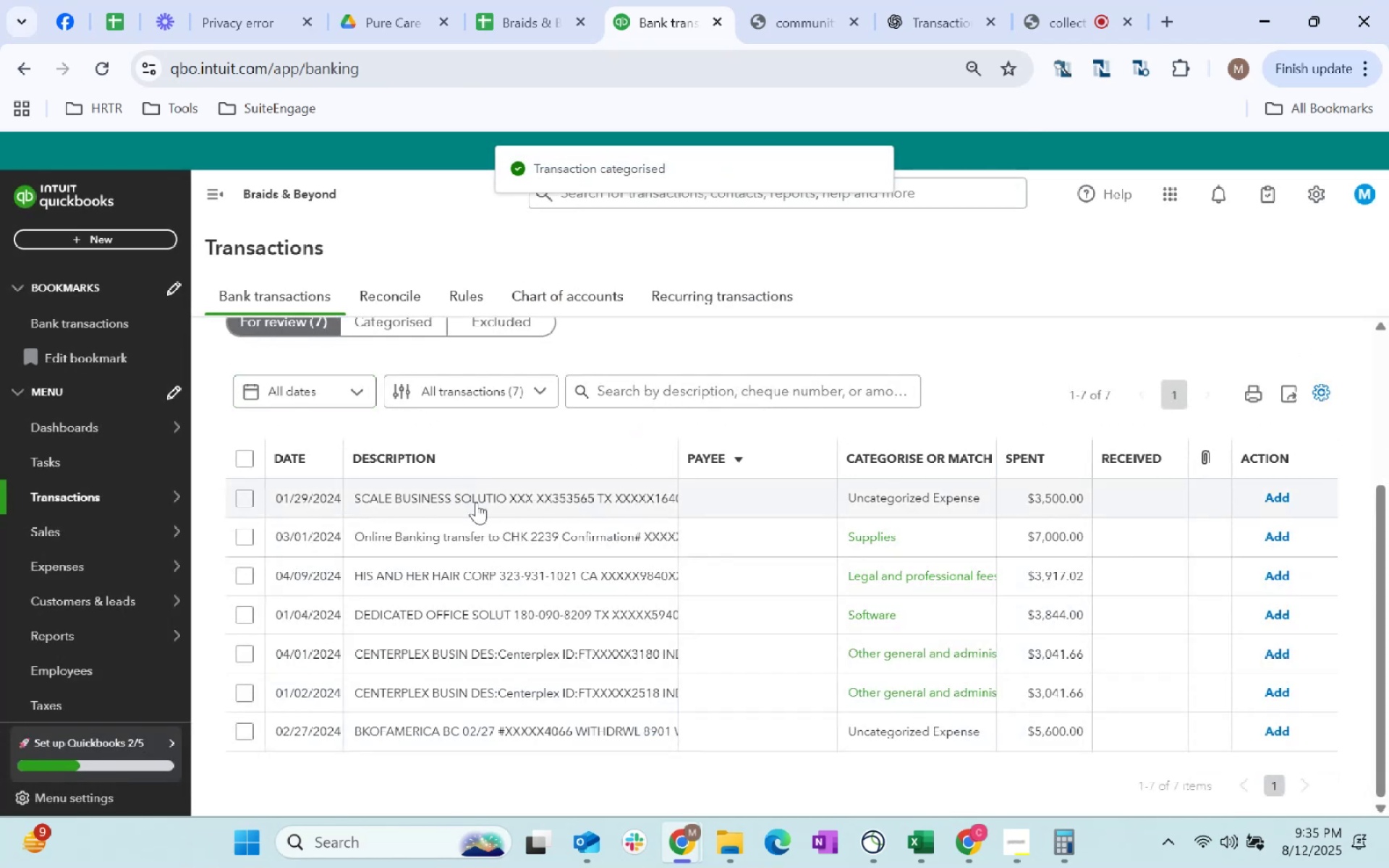 
left_click([476, 502])
 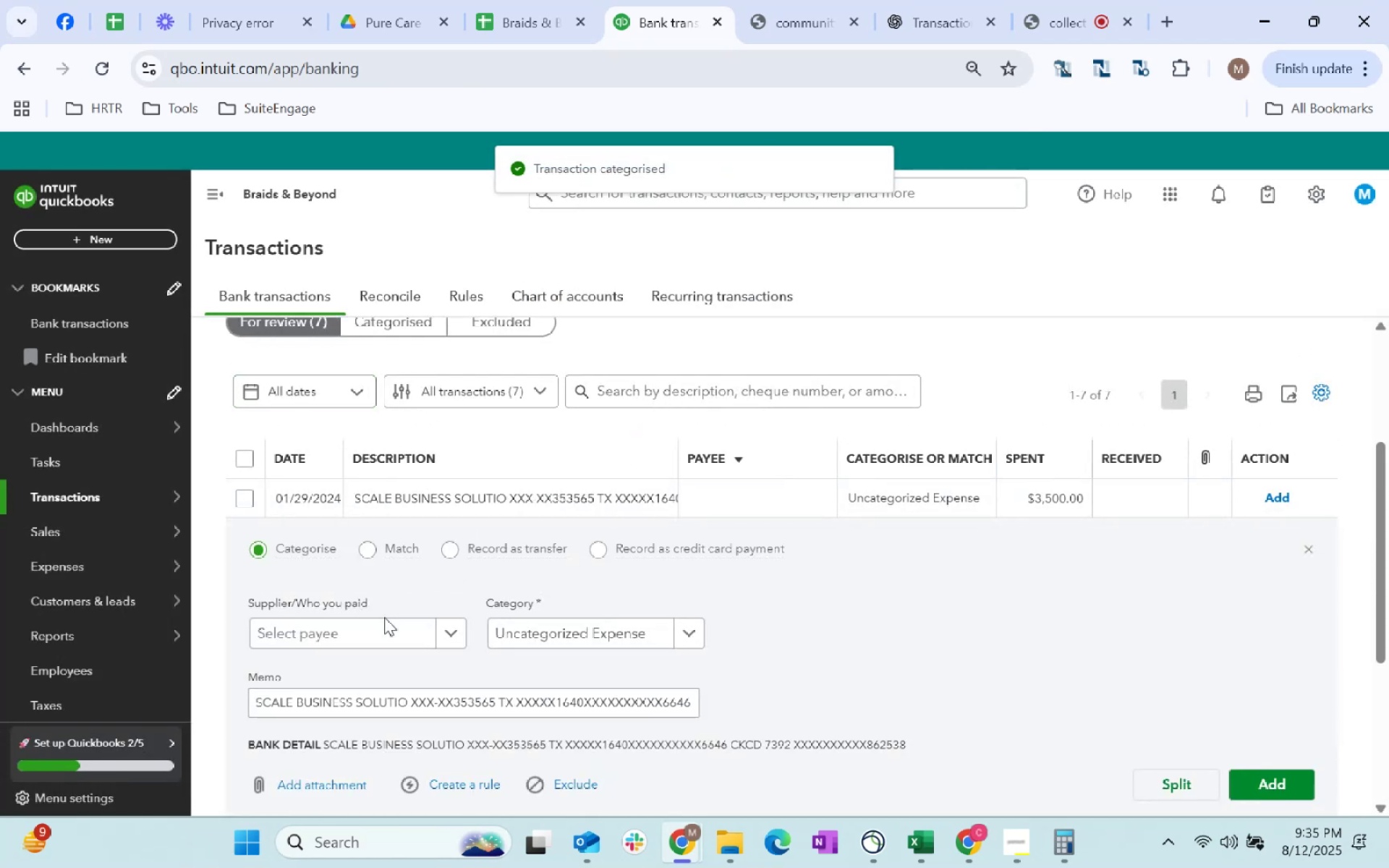 
left_click([598, 623])
 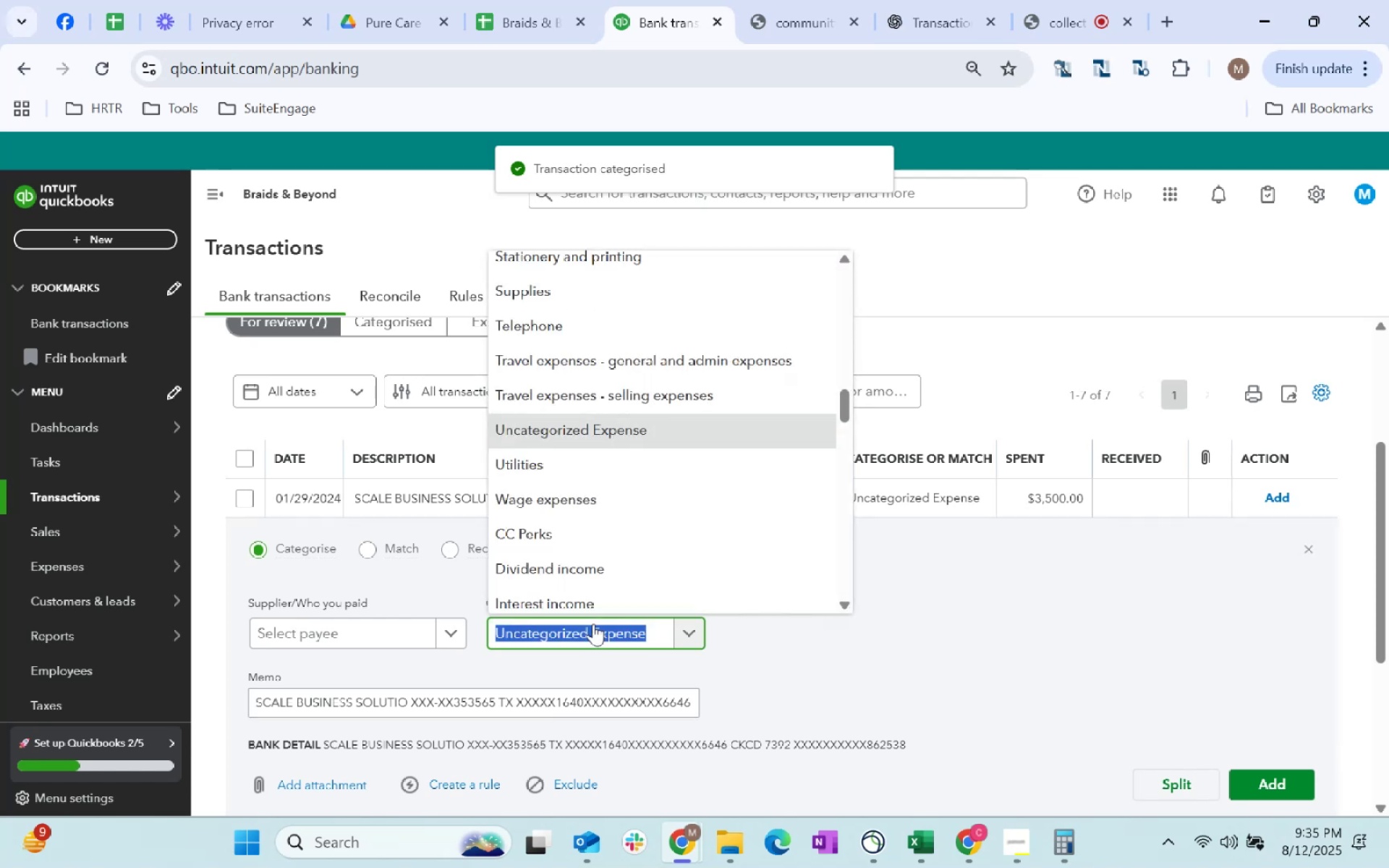 
type(soft)
key(Tab)
 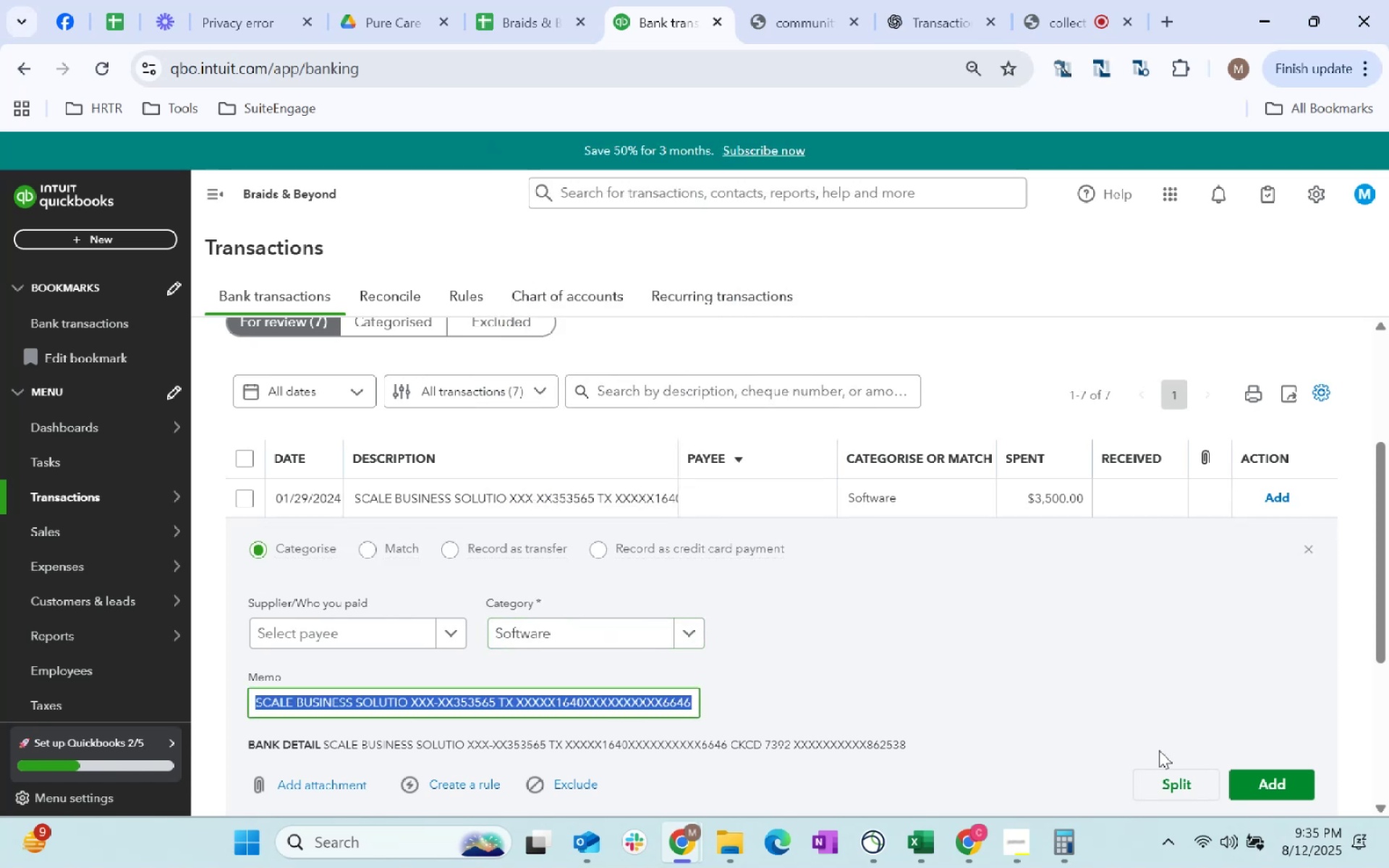 
left_click_drag(start_coordinate=[1249, 782], to_coordinate=[1252, 782])
 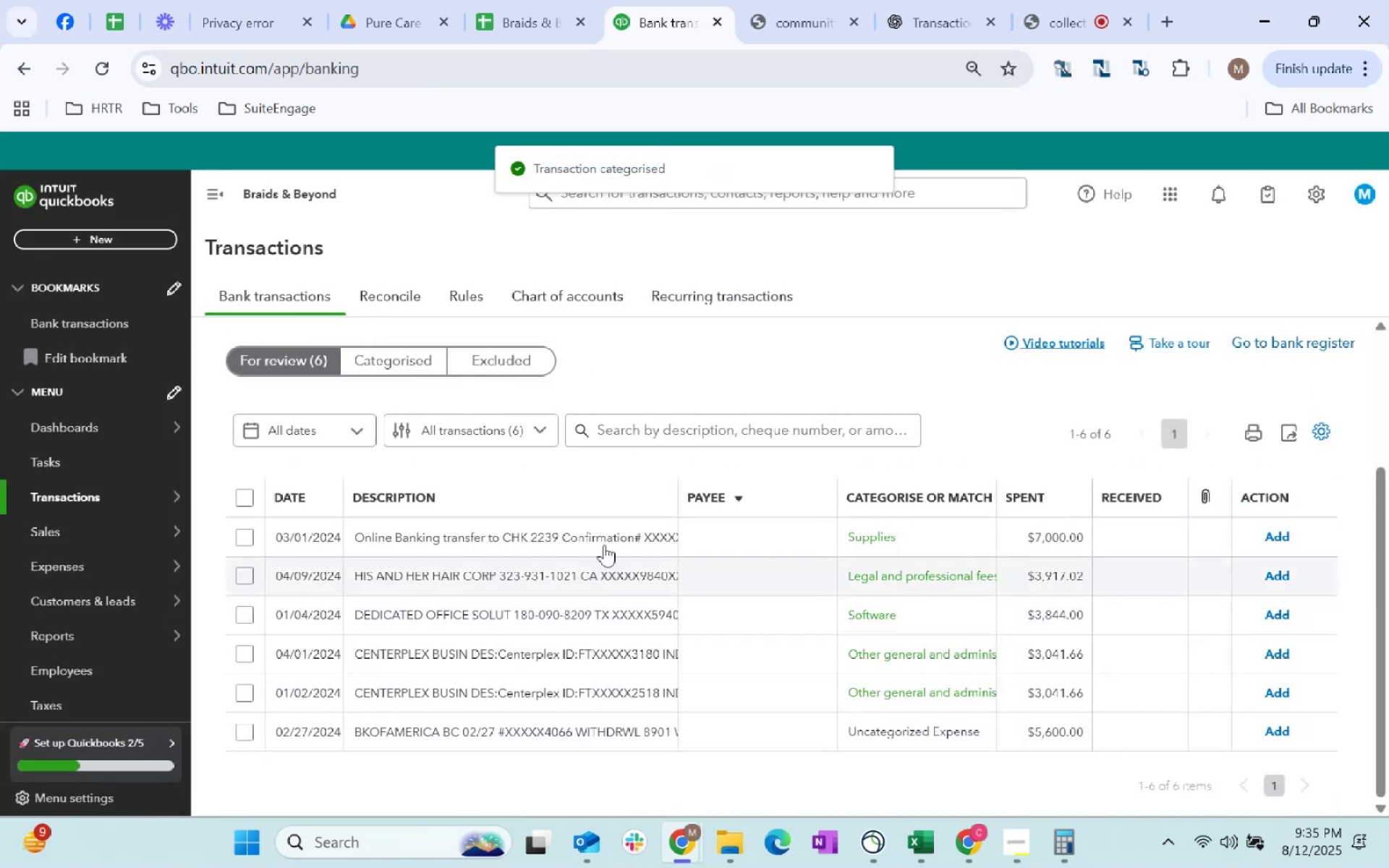 
left_click([613, 537])
 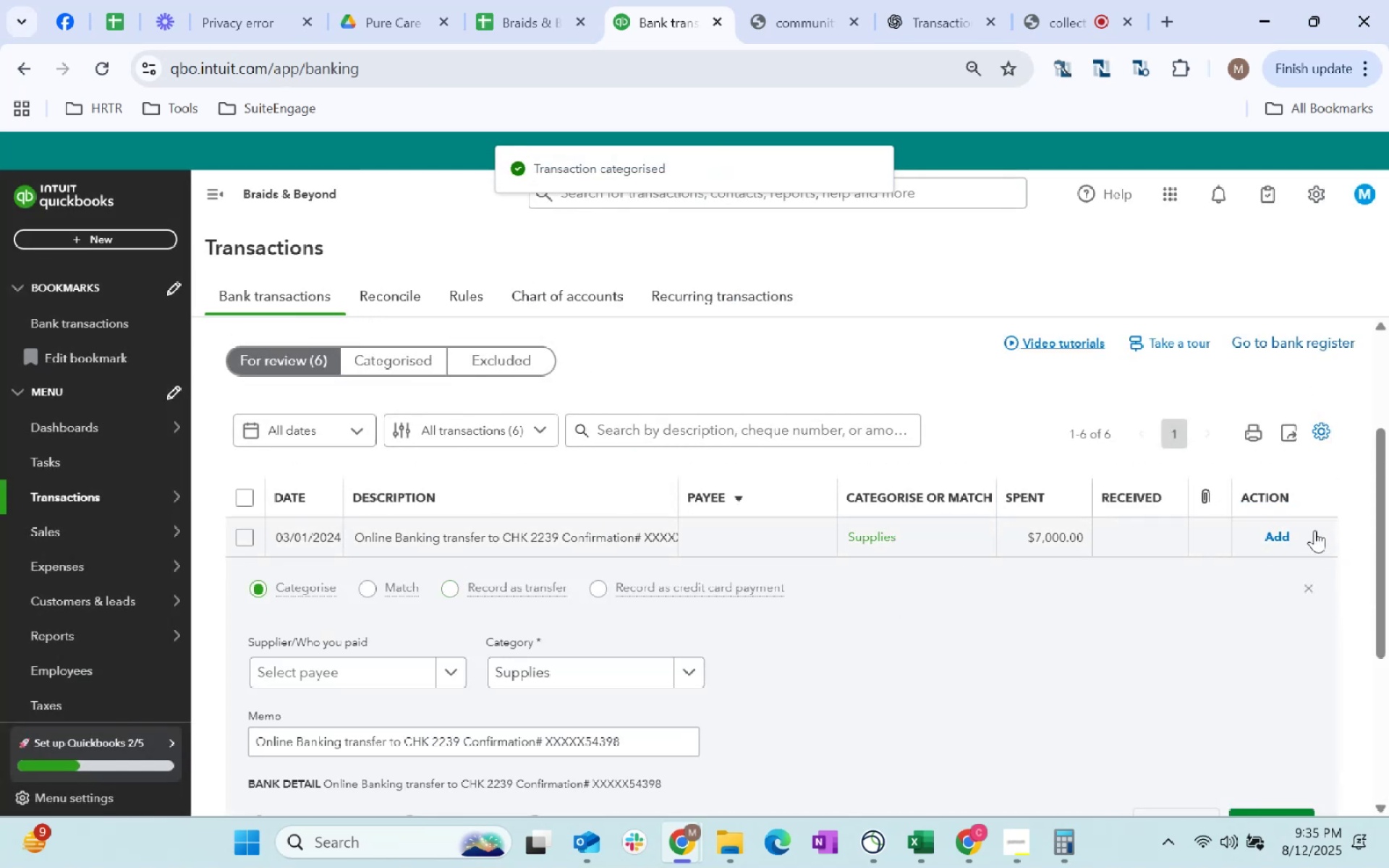 
left_click([1272, 538])
 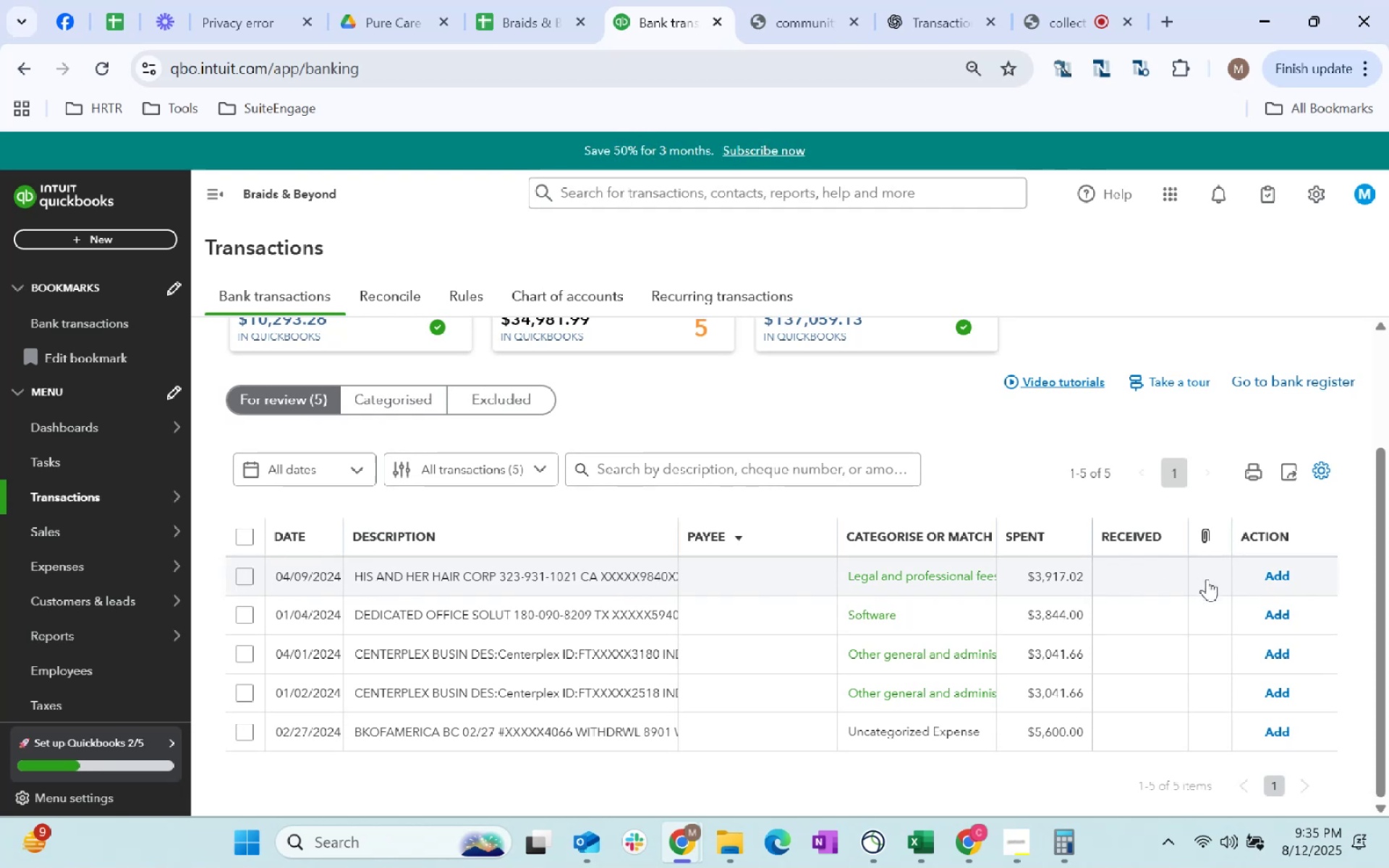 
left_click([1281, 571])
 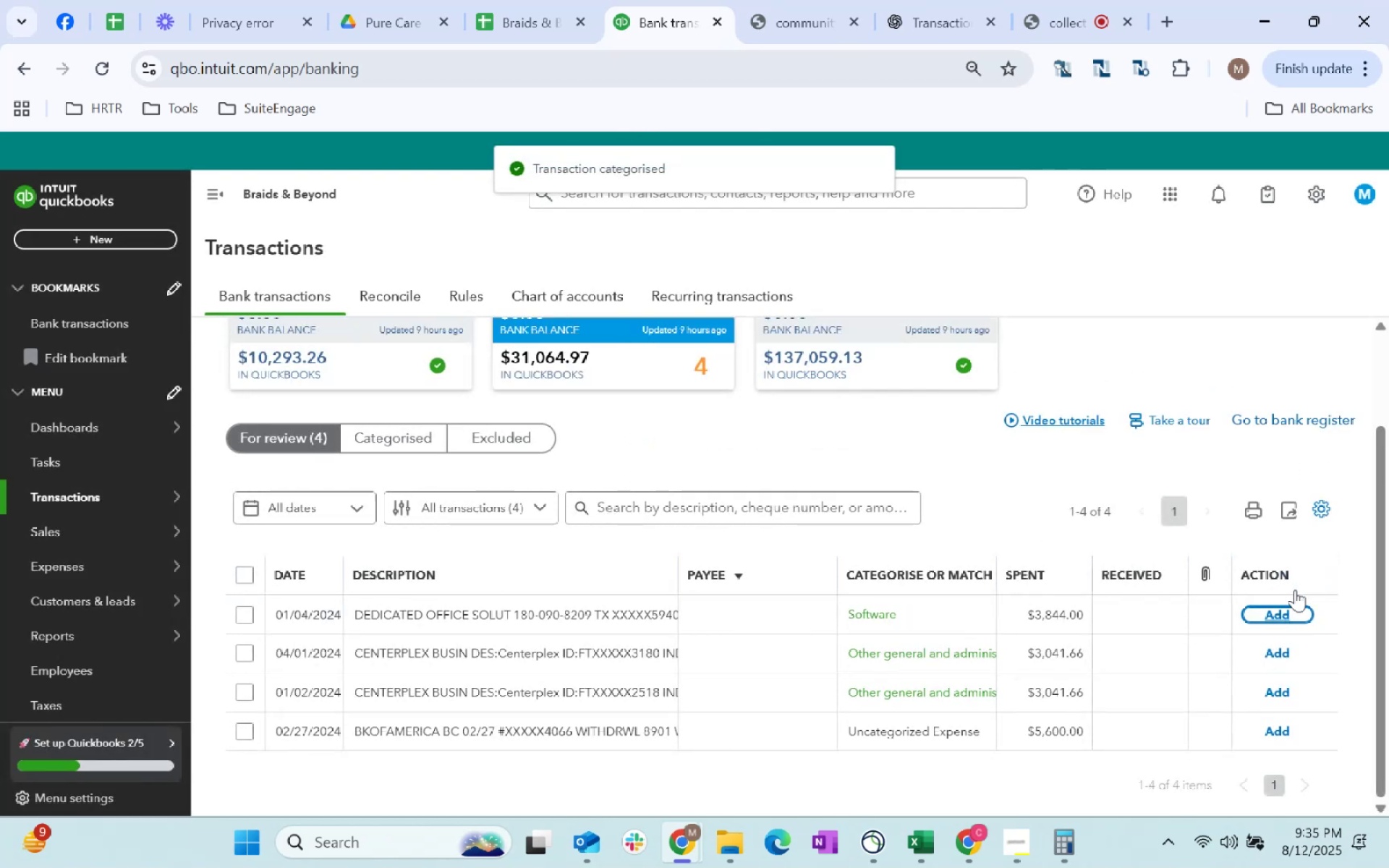 
left_click([1288, 613])
 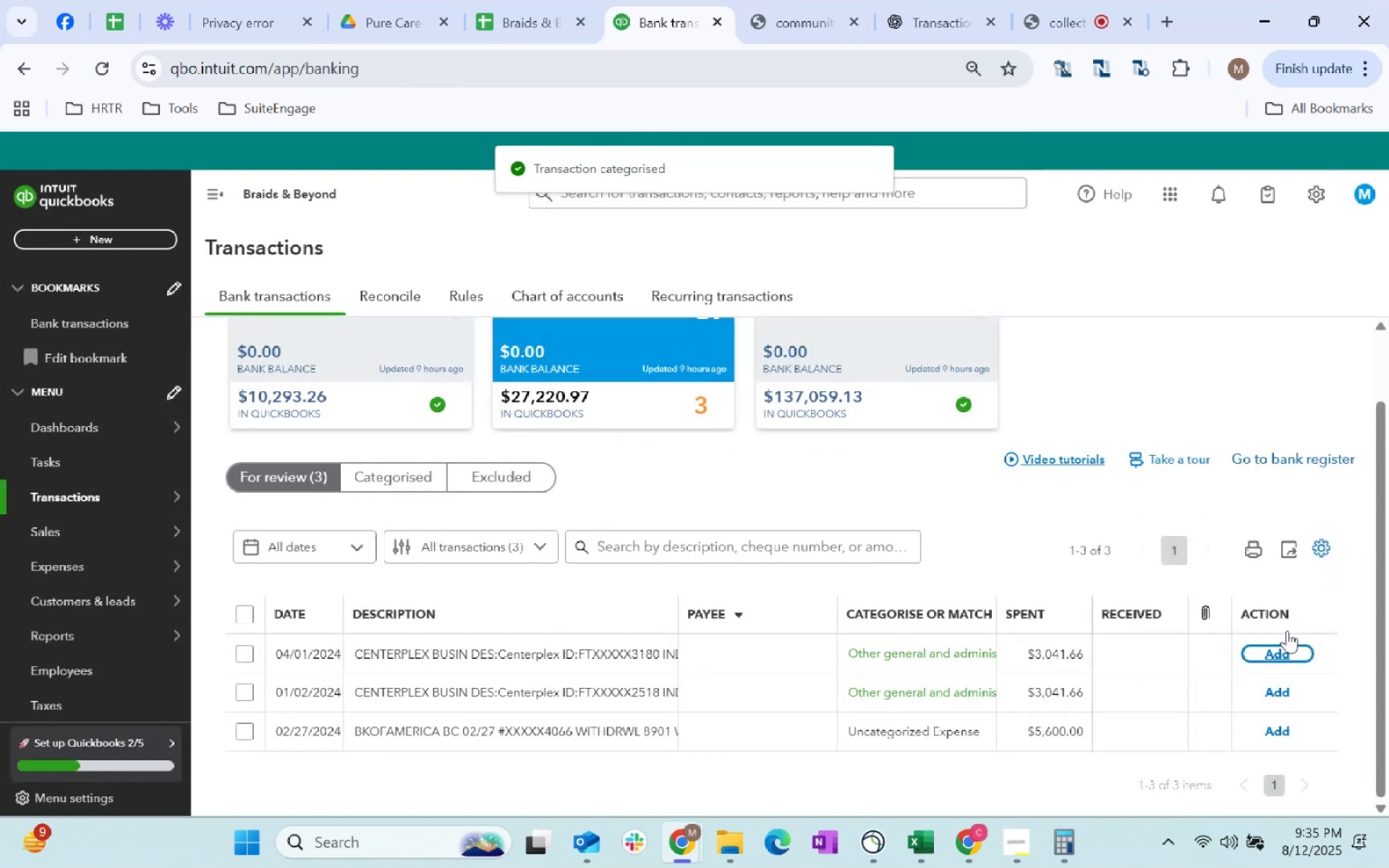 
left_click([1282, 652])
 